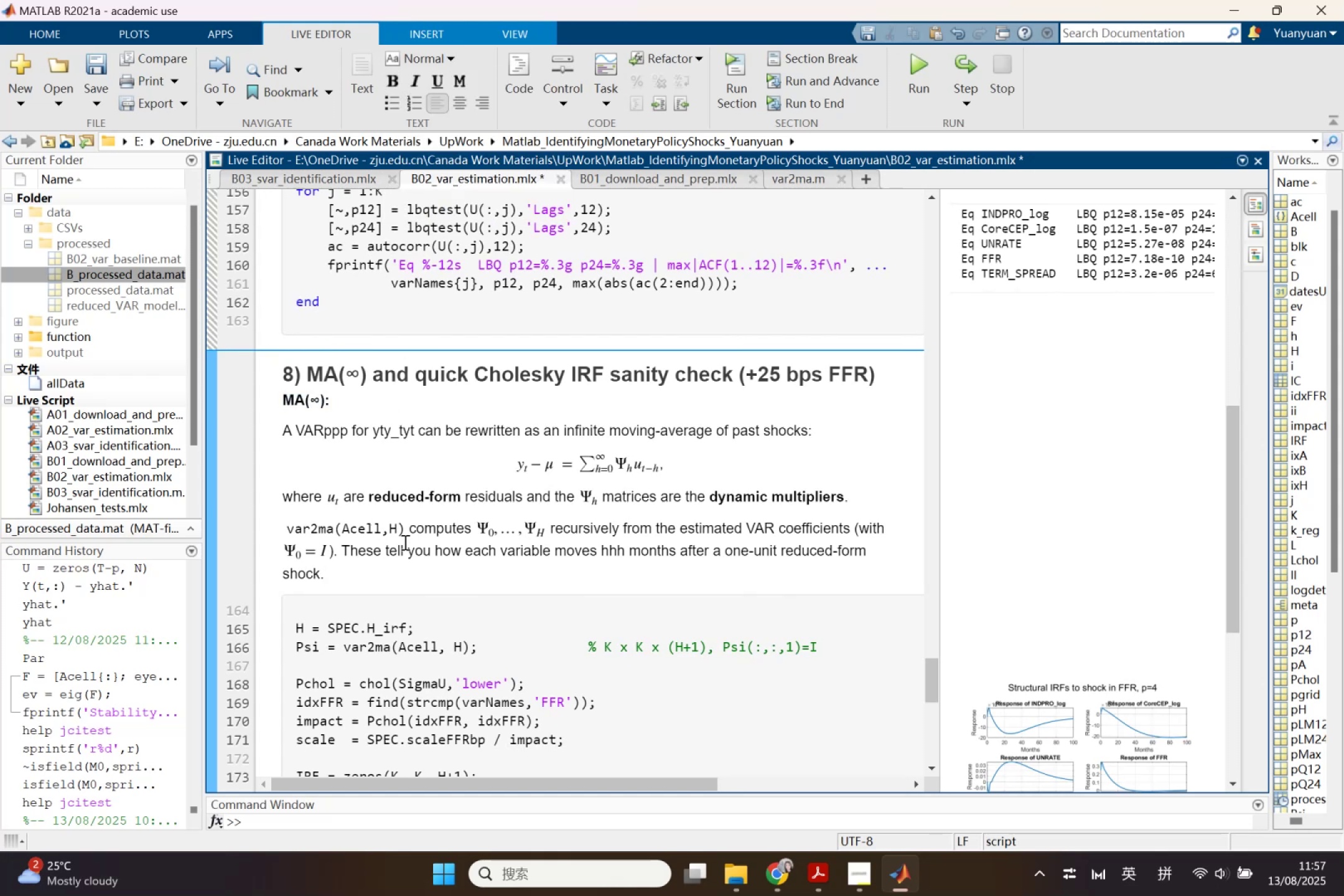 
key(Enter)
 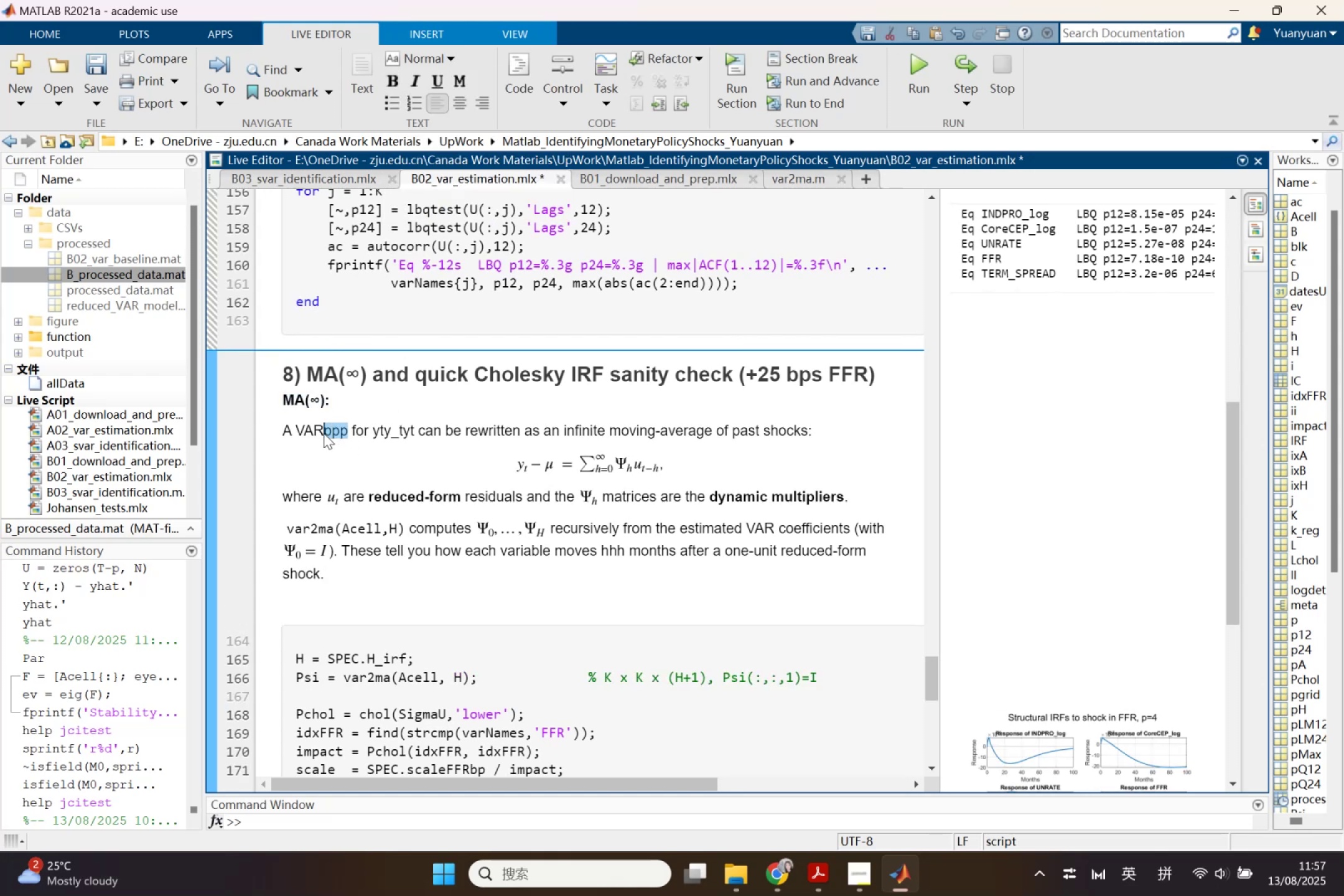 
key(Backspace)
 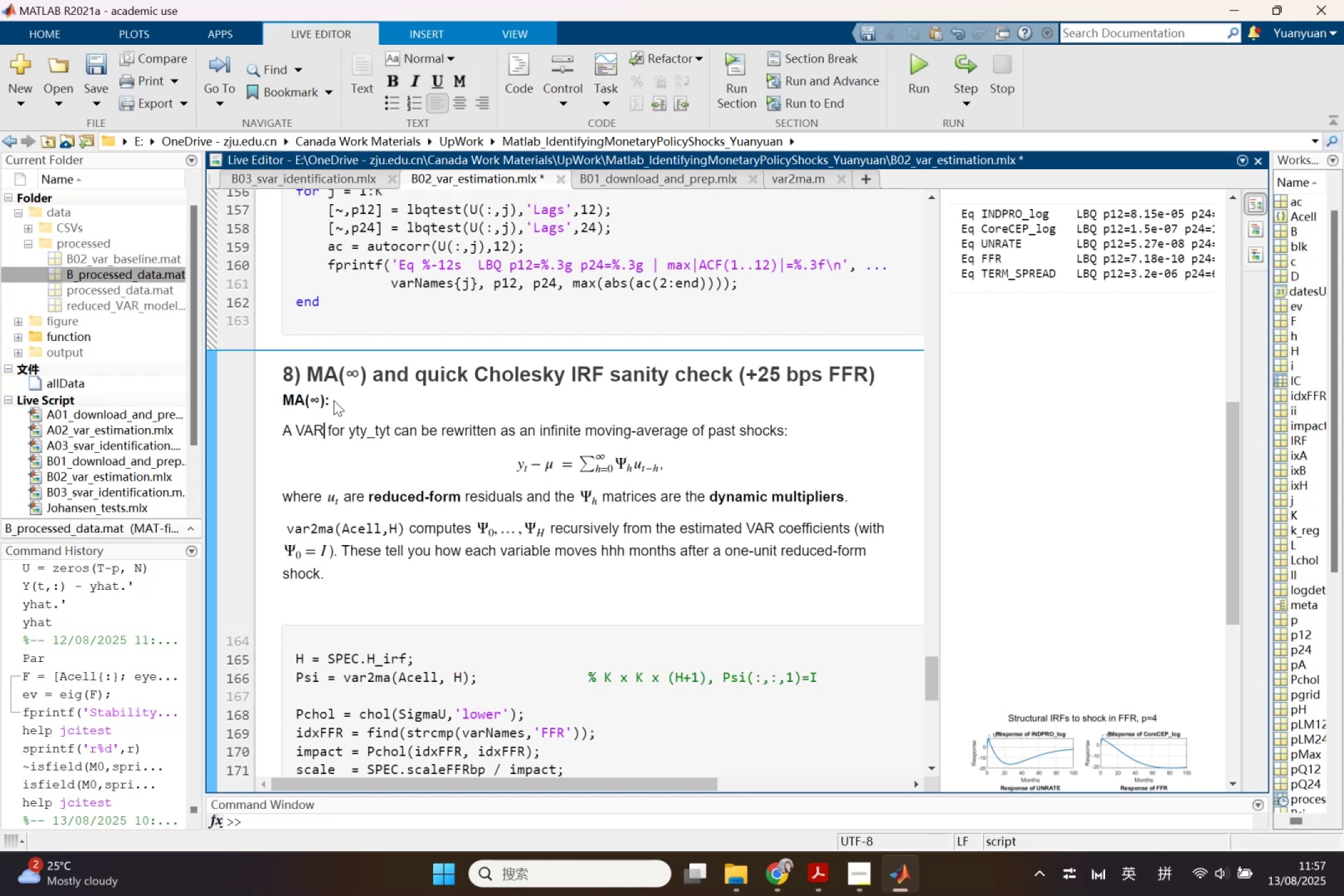 
key(P)
 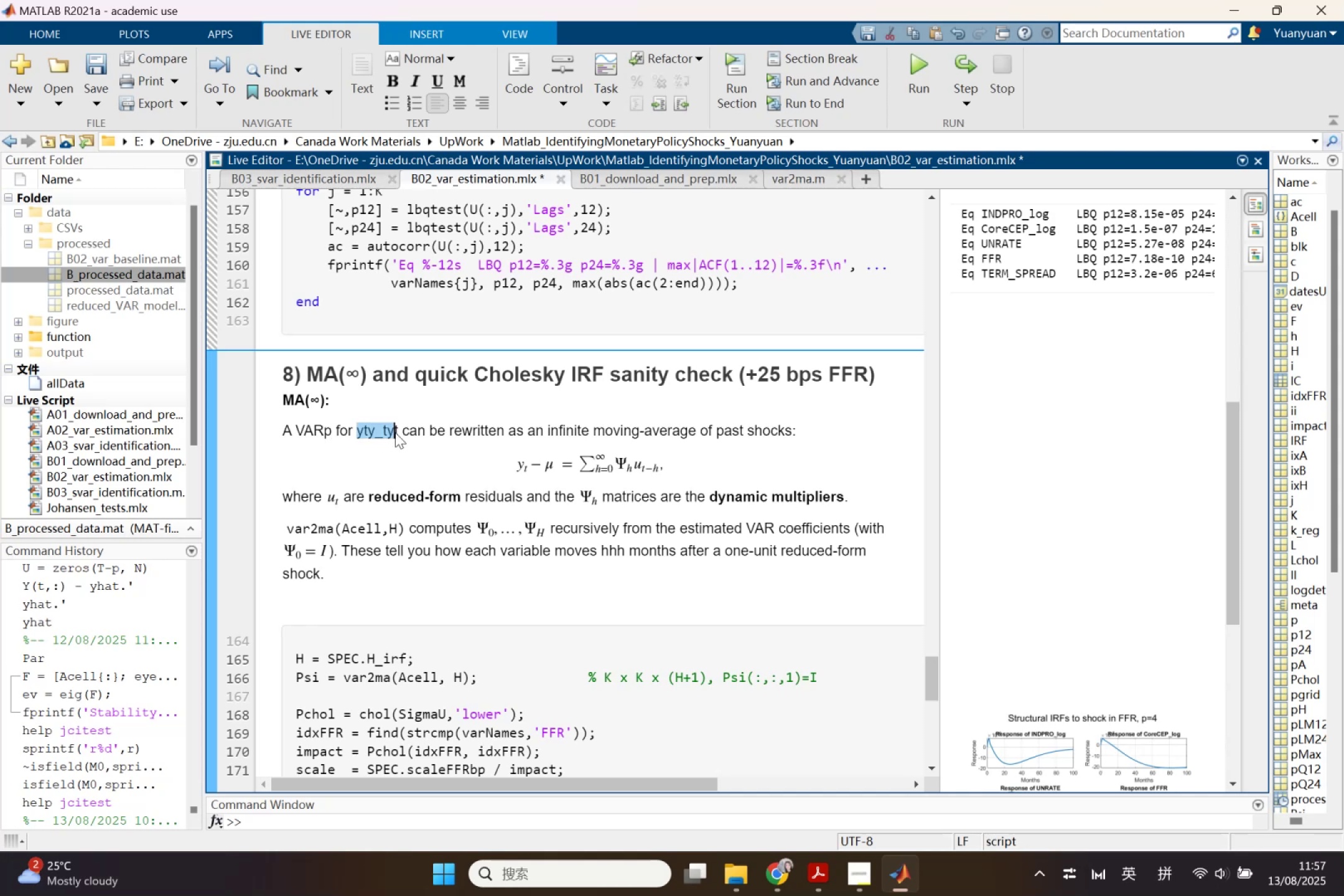 
key(Backspace)
 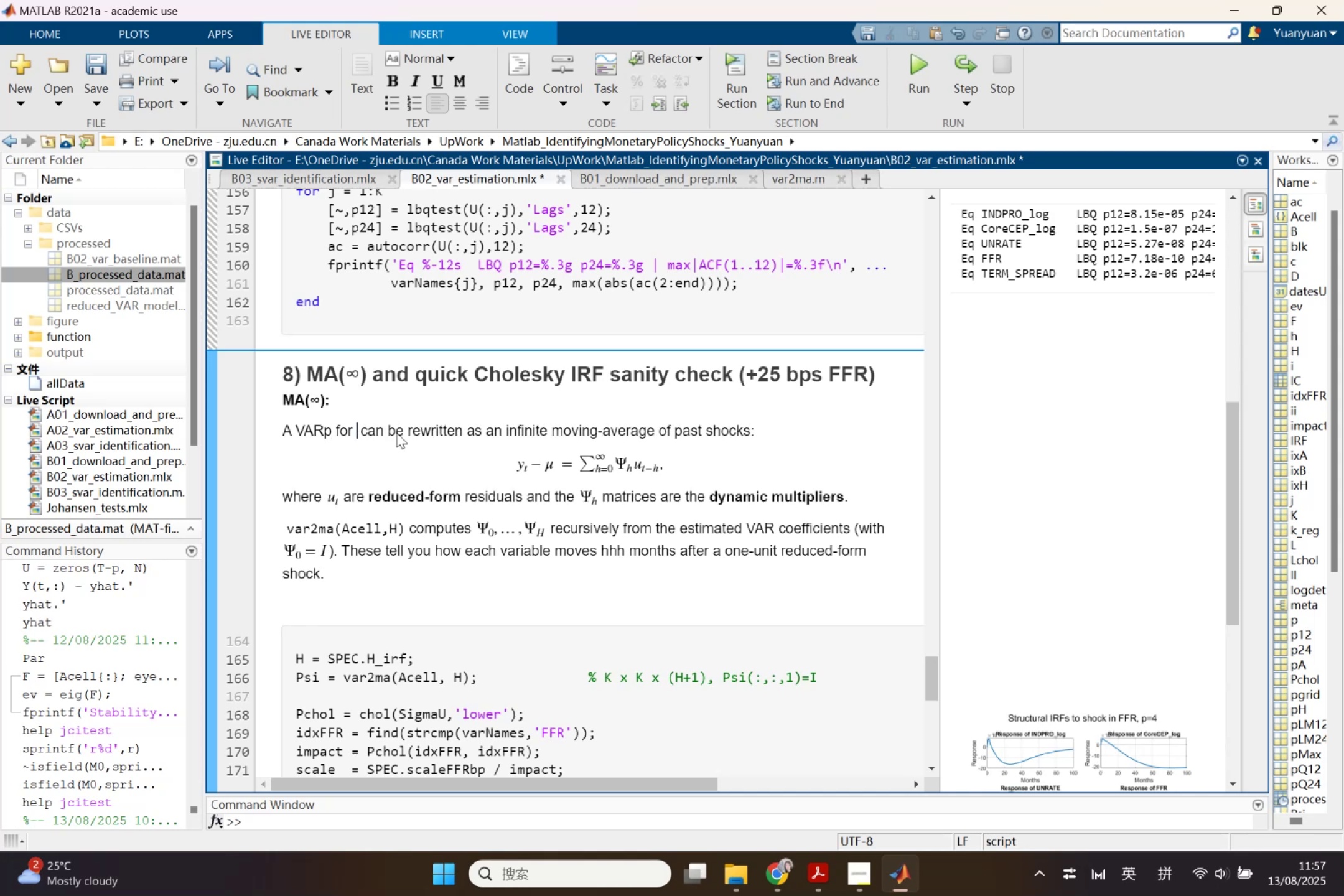 
key(Control+Shift+L)
 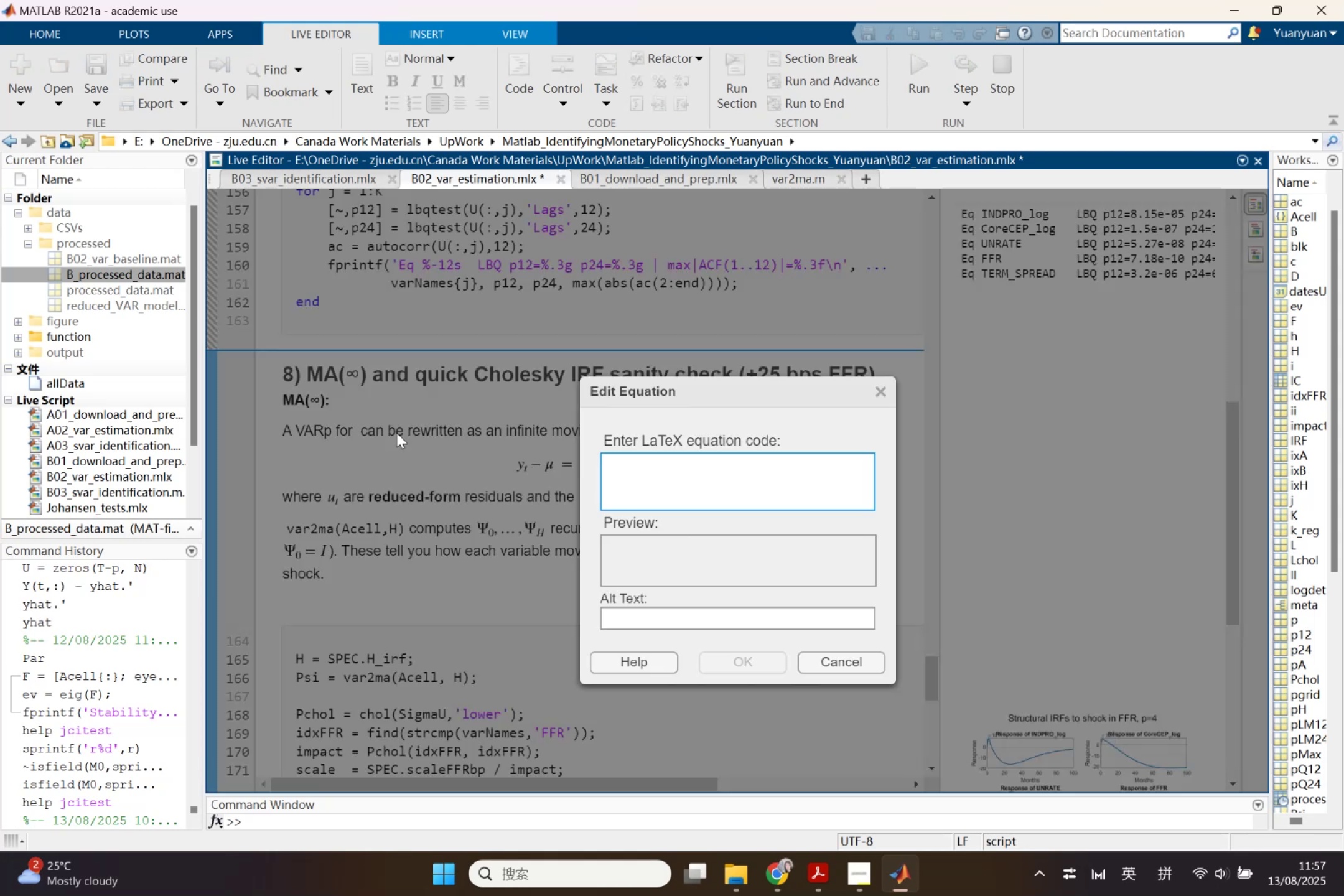 
key(Y)
 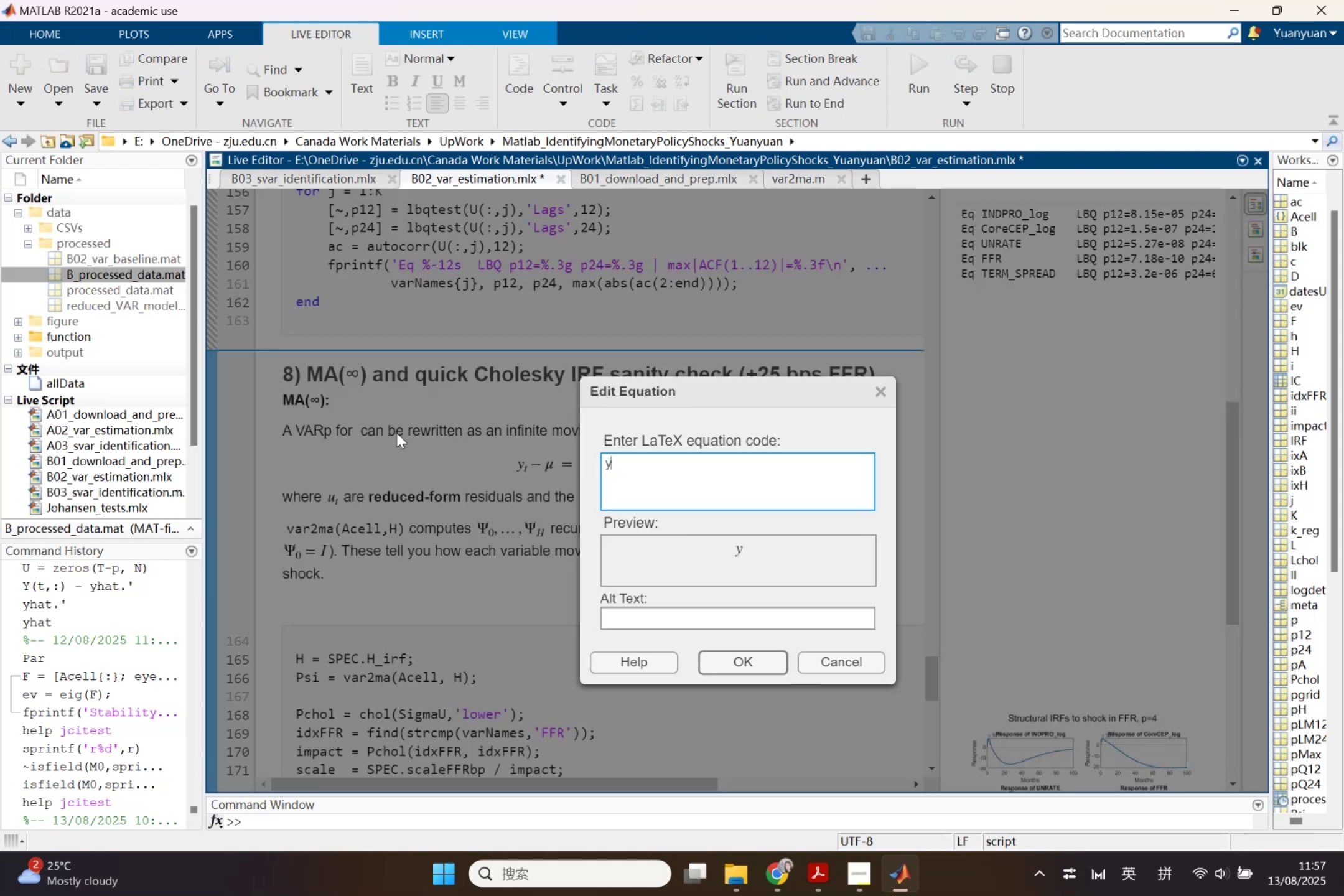 
key(Shift+ShiftLeft)
 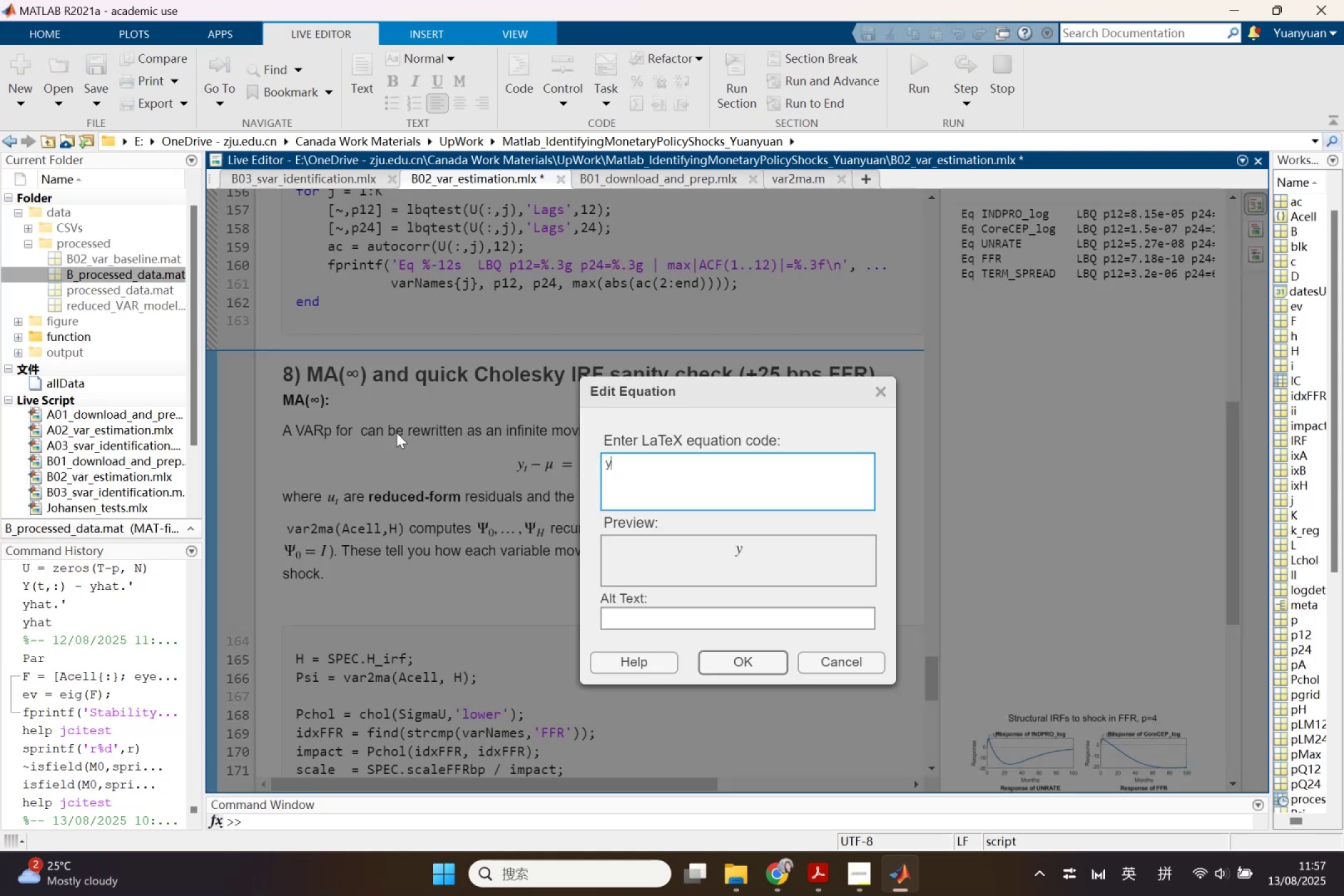 
key(Shift+Minus)
 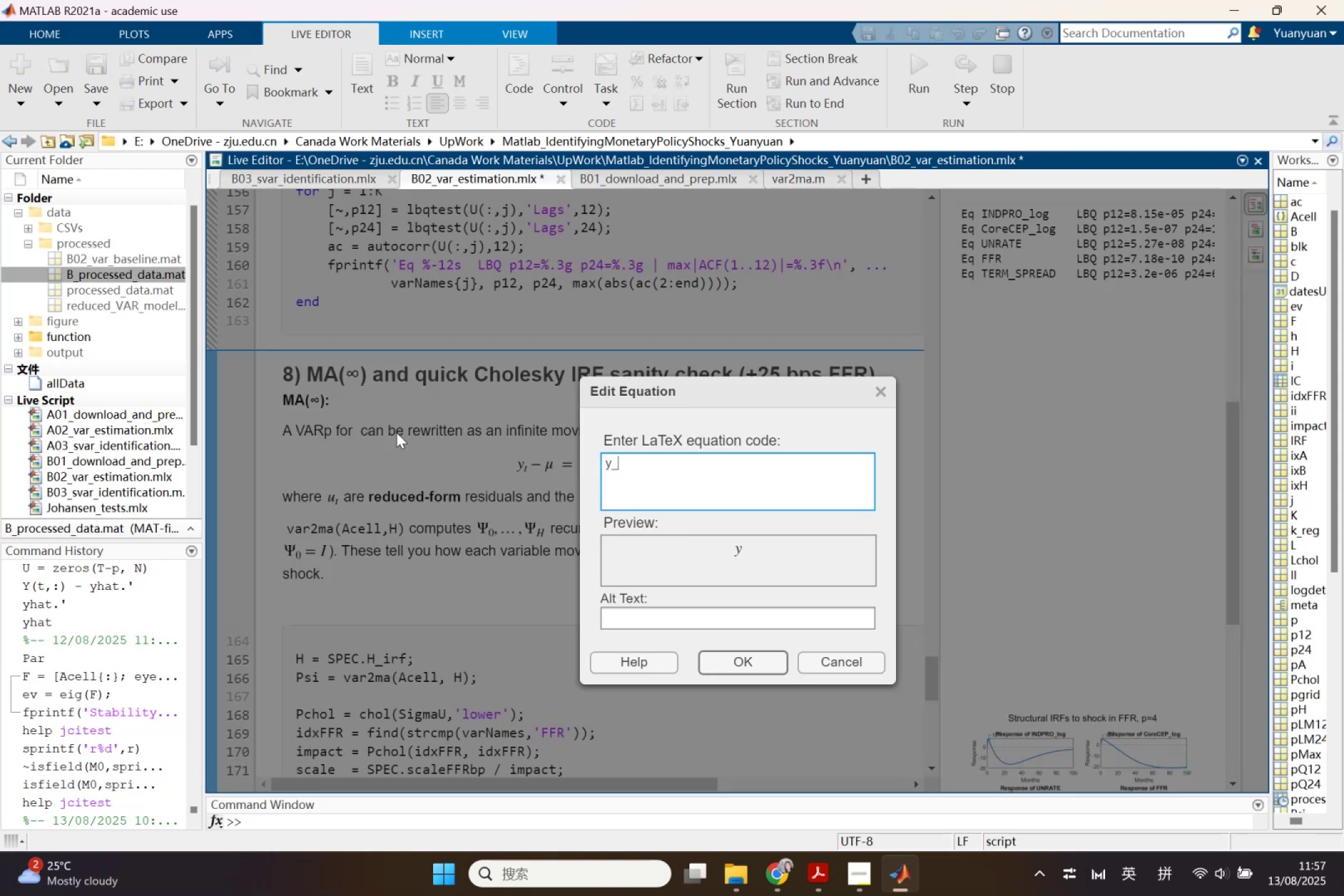 
key(T)
 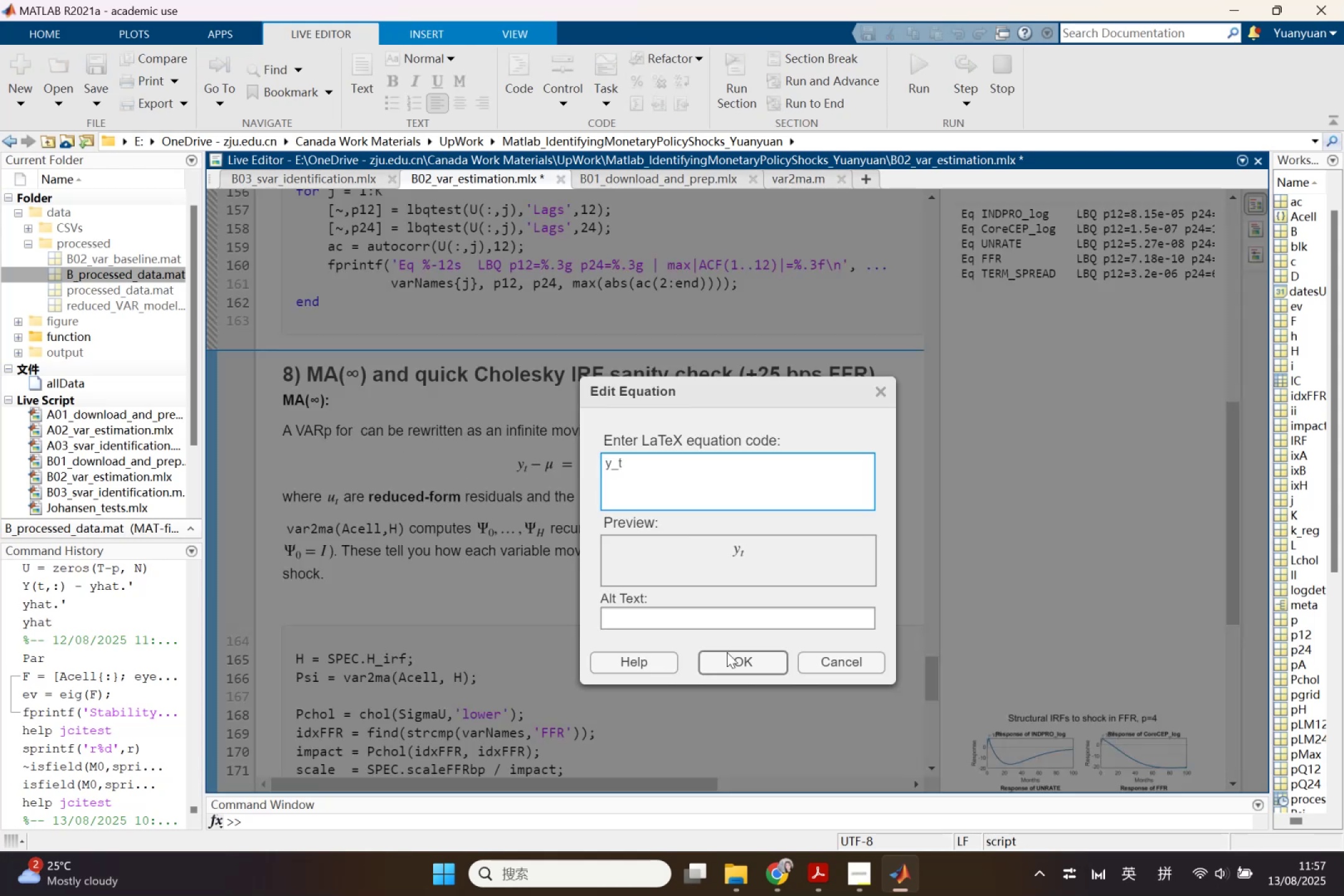 
left_click([755, 674])
 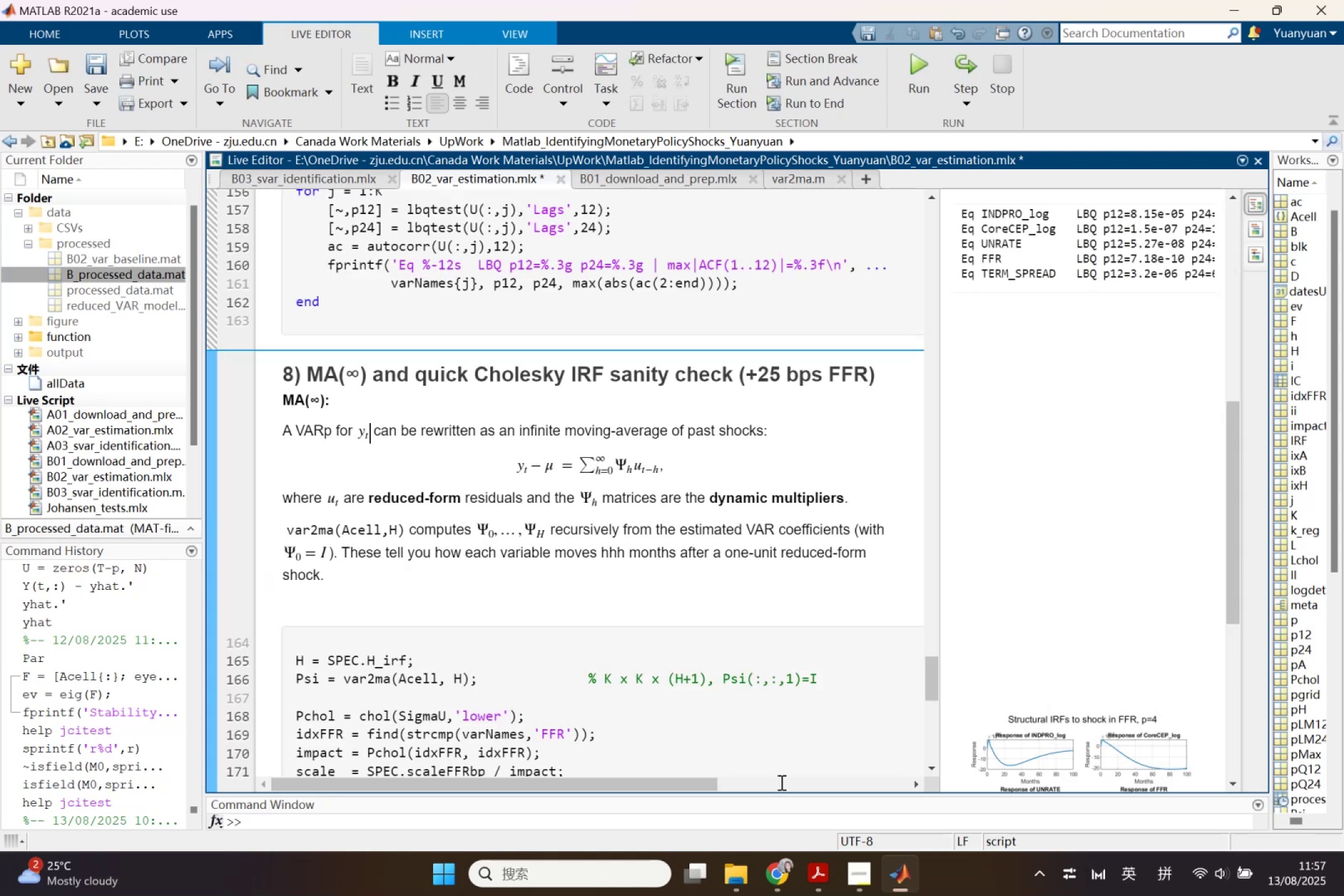 
left_click([783, 869])
 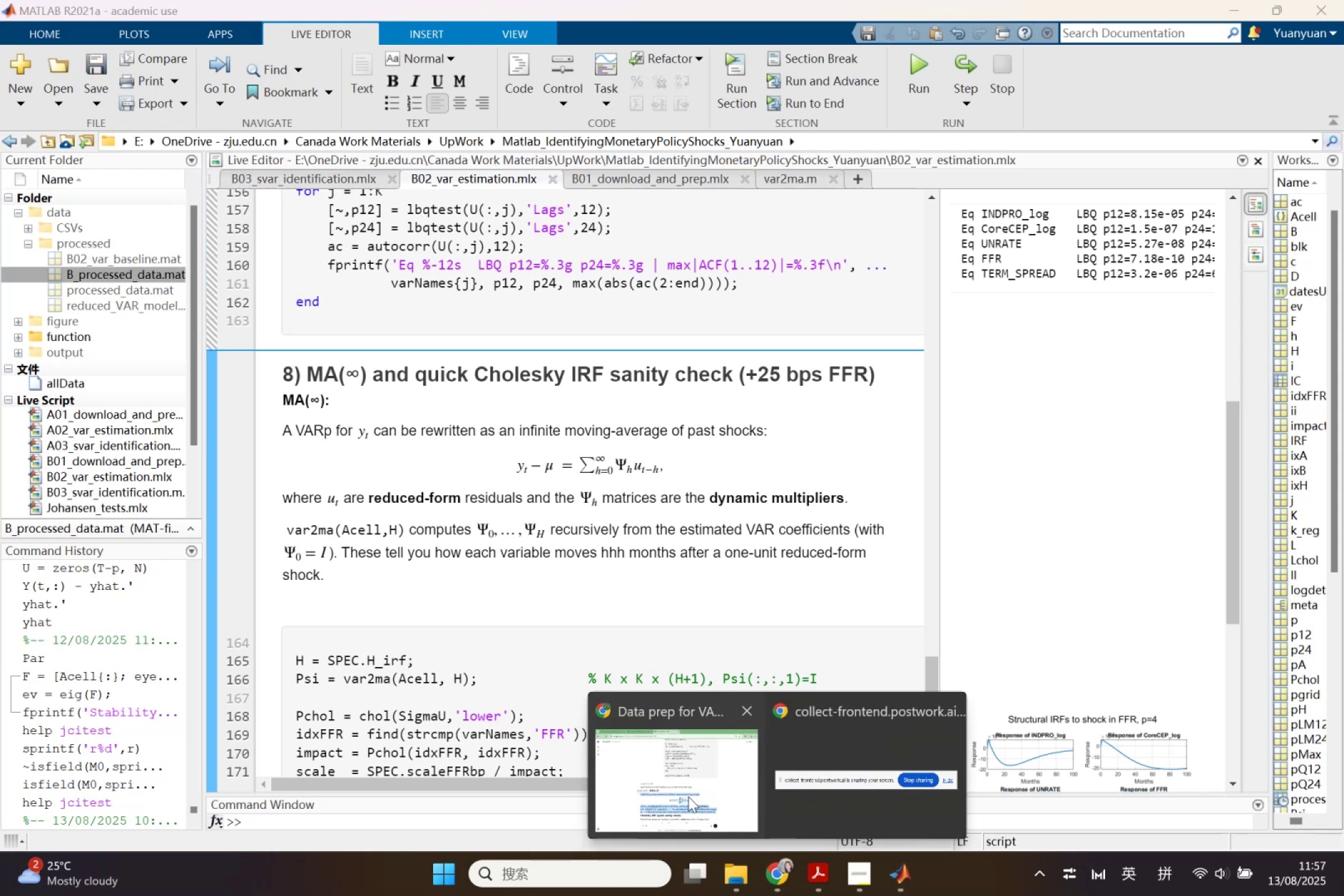 
left_click([688, 796])
 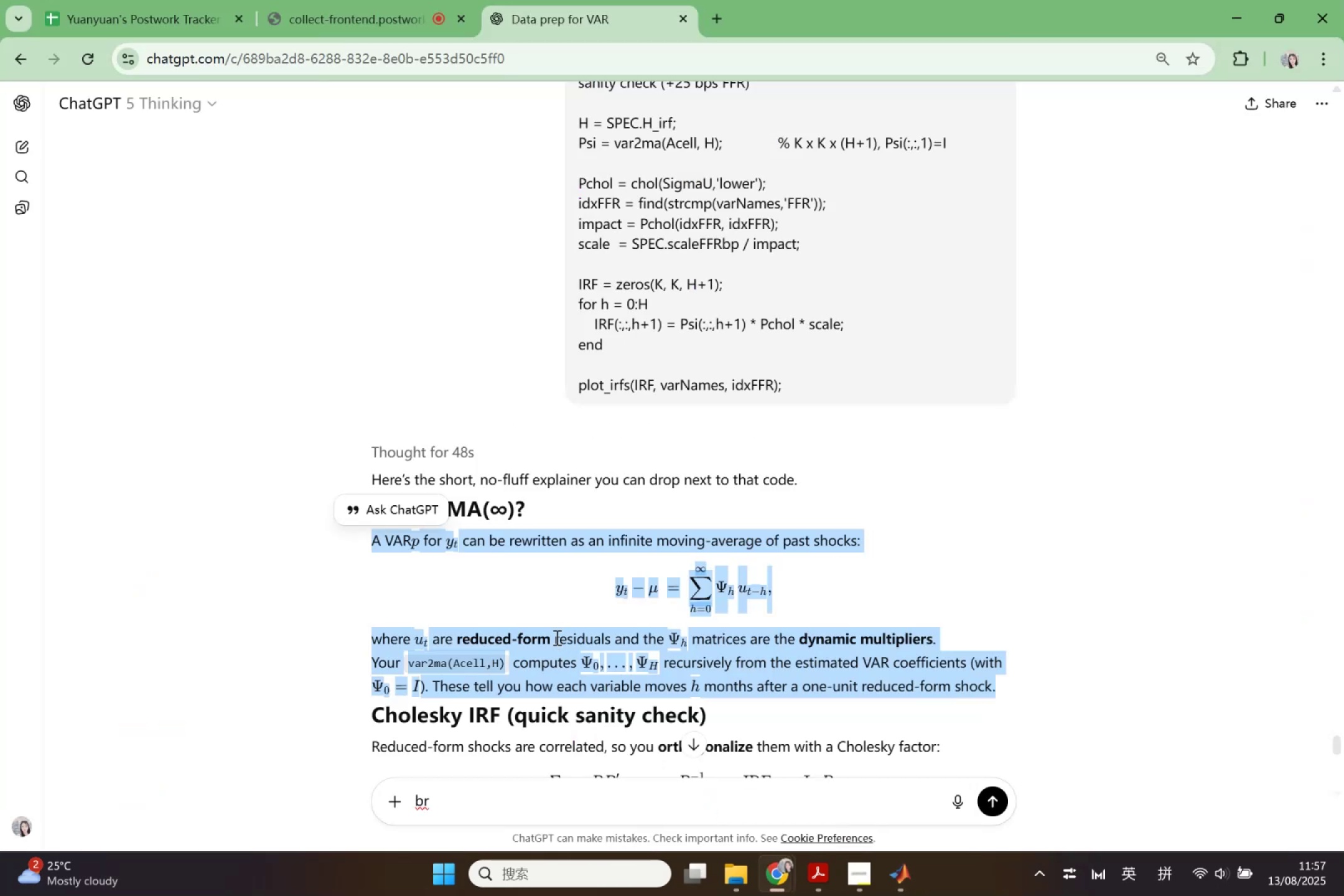 
left_click([556, 637])
 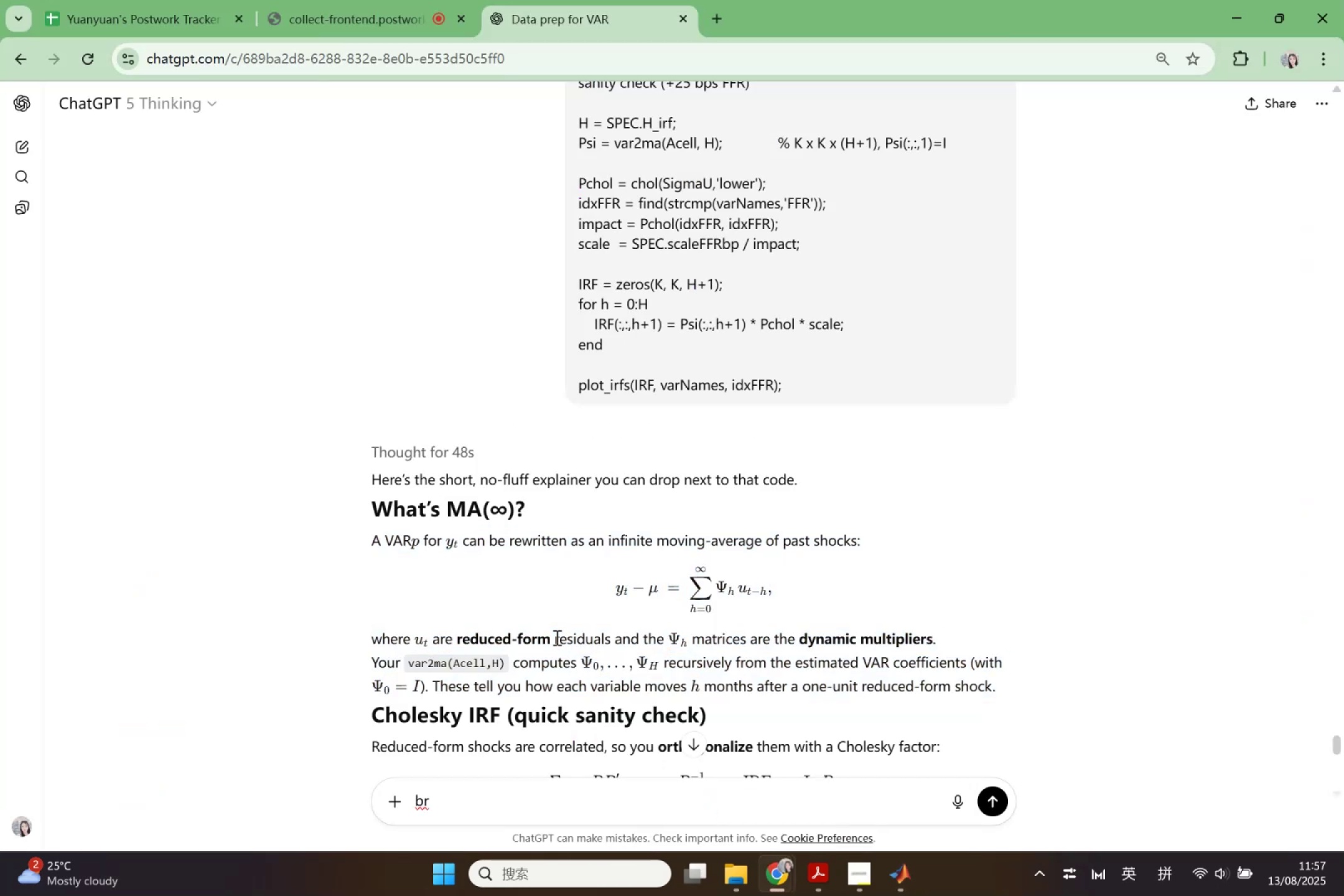 
scroll: coordinate [556, 637], scroll_direction: down, amount: 2.0
 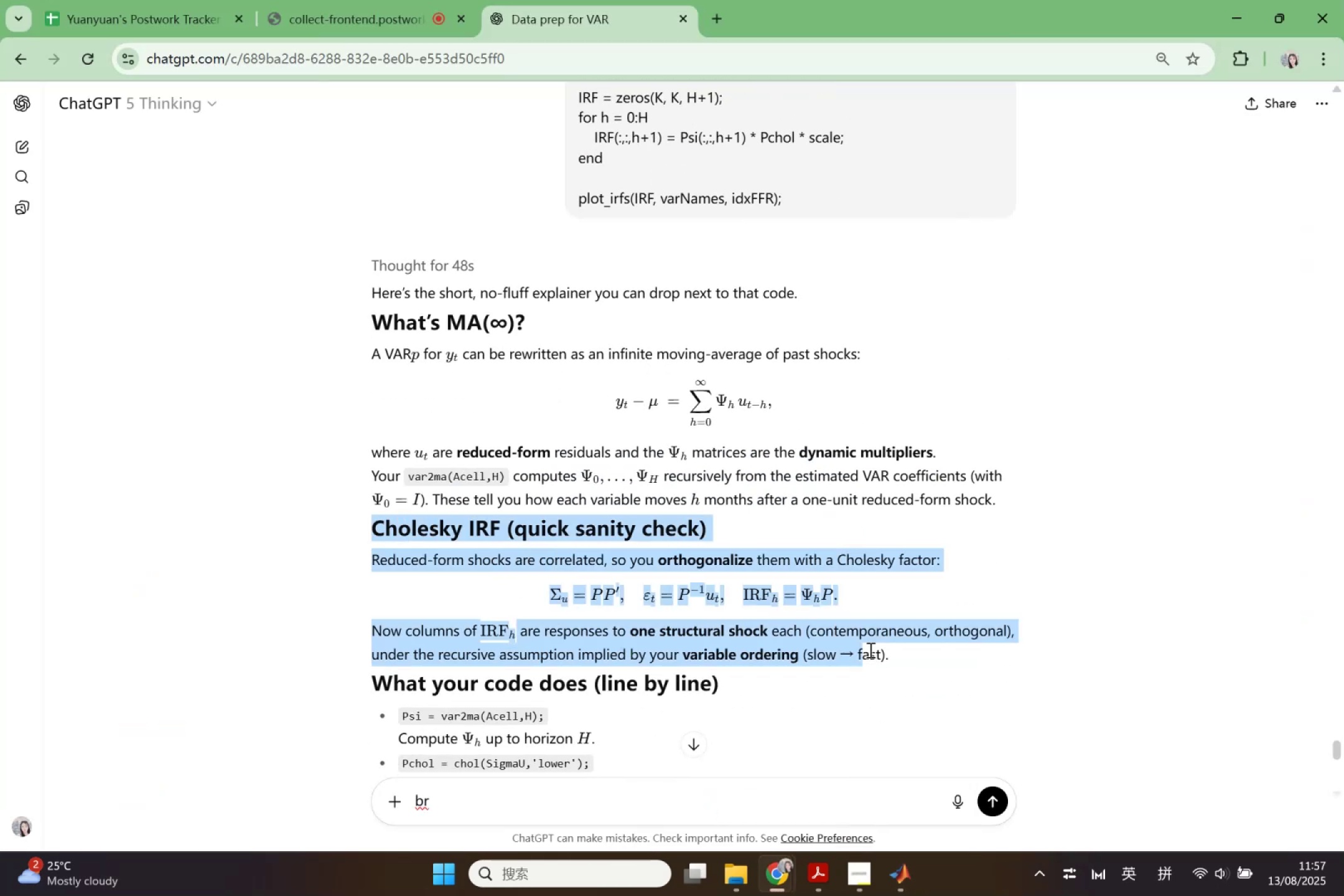 
key(Control+C)
 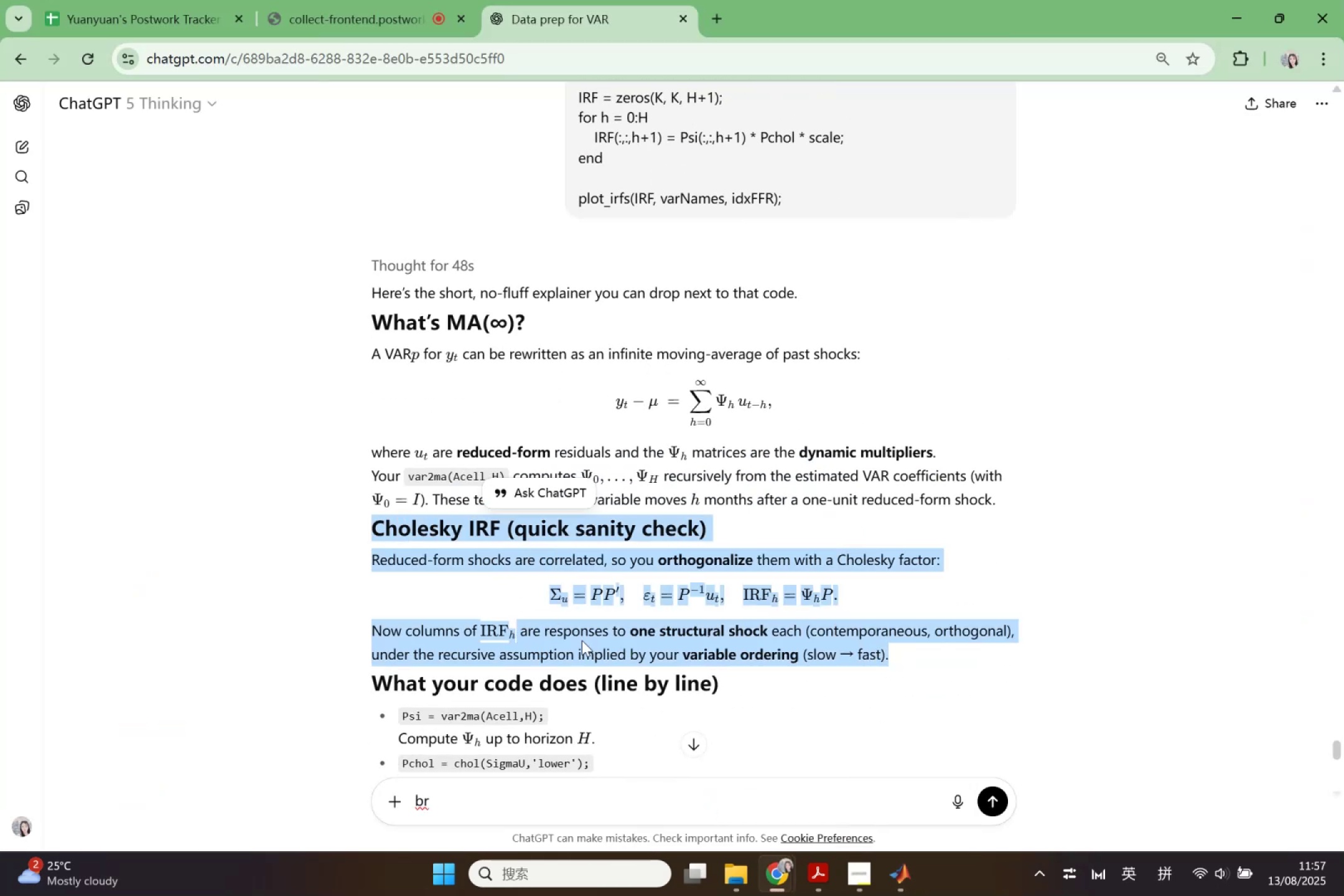 
scroll: coordinate [605, 630], scroll_direction: down, amount: 2.0
 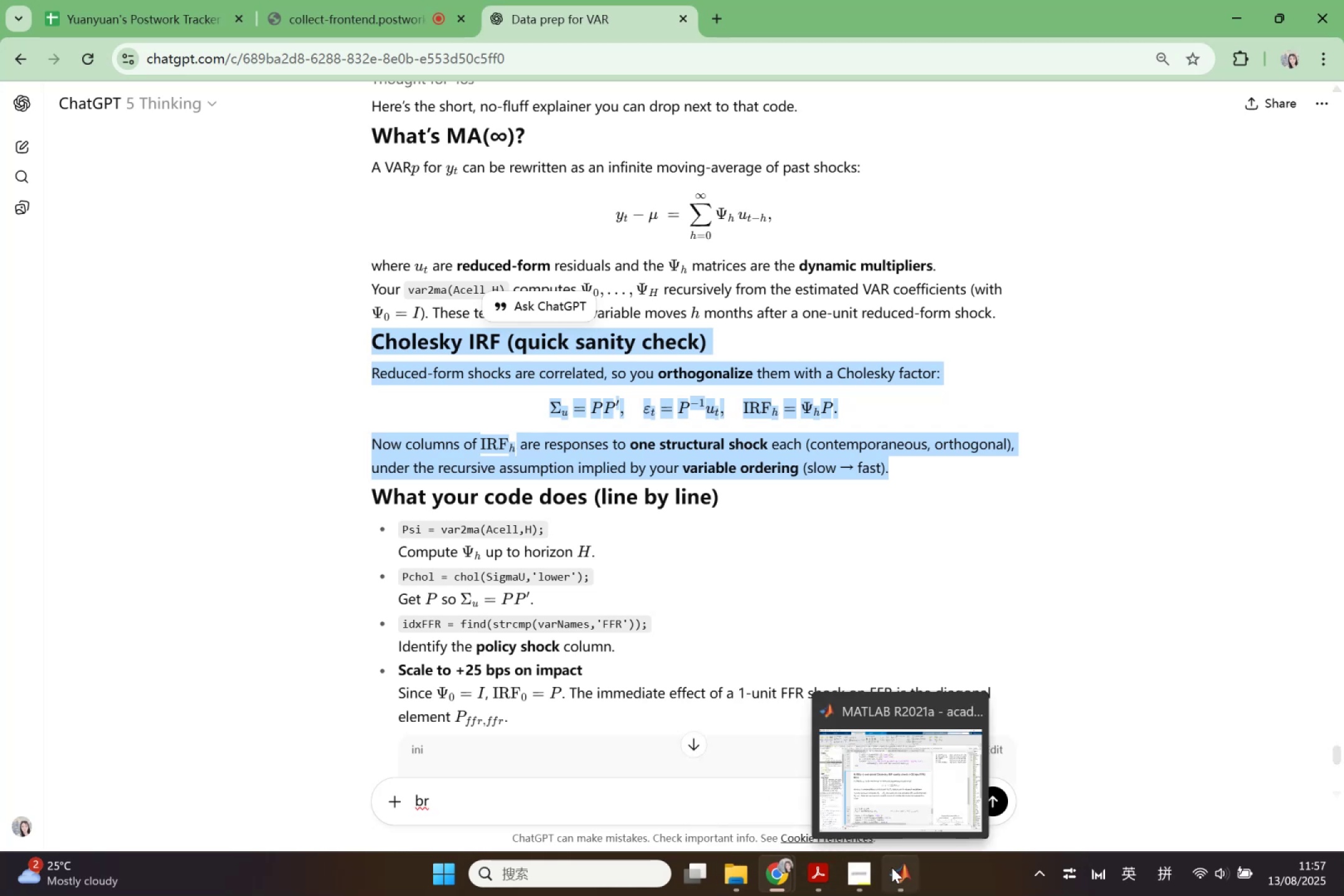 
left_click([865, 776])
 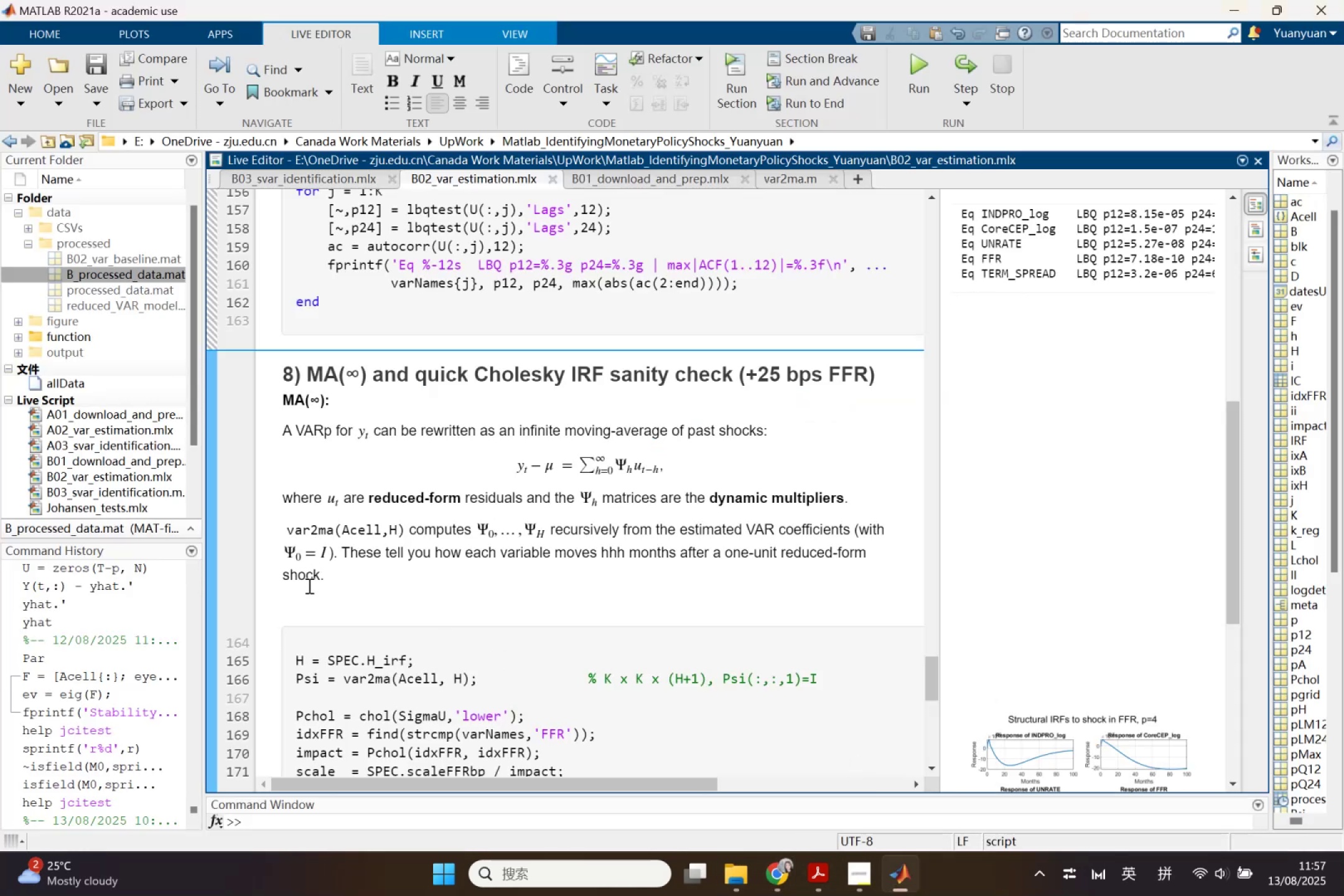 
left_click([310, 599])
 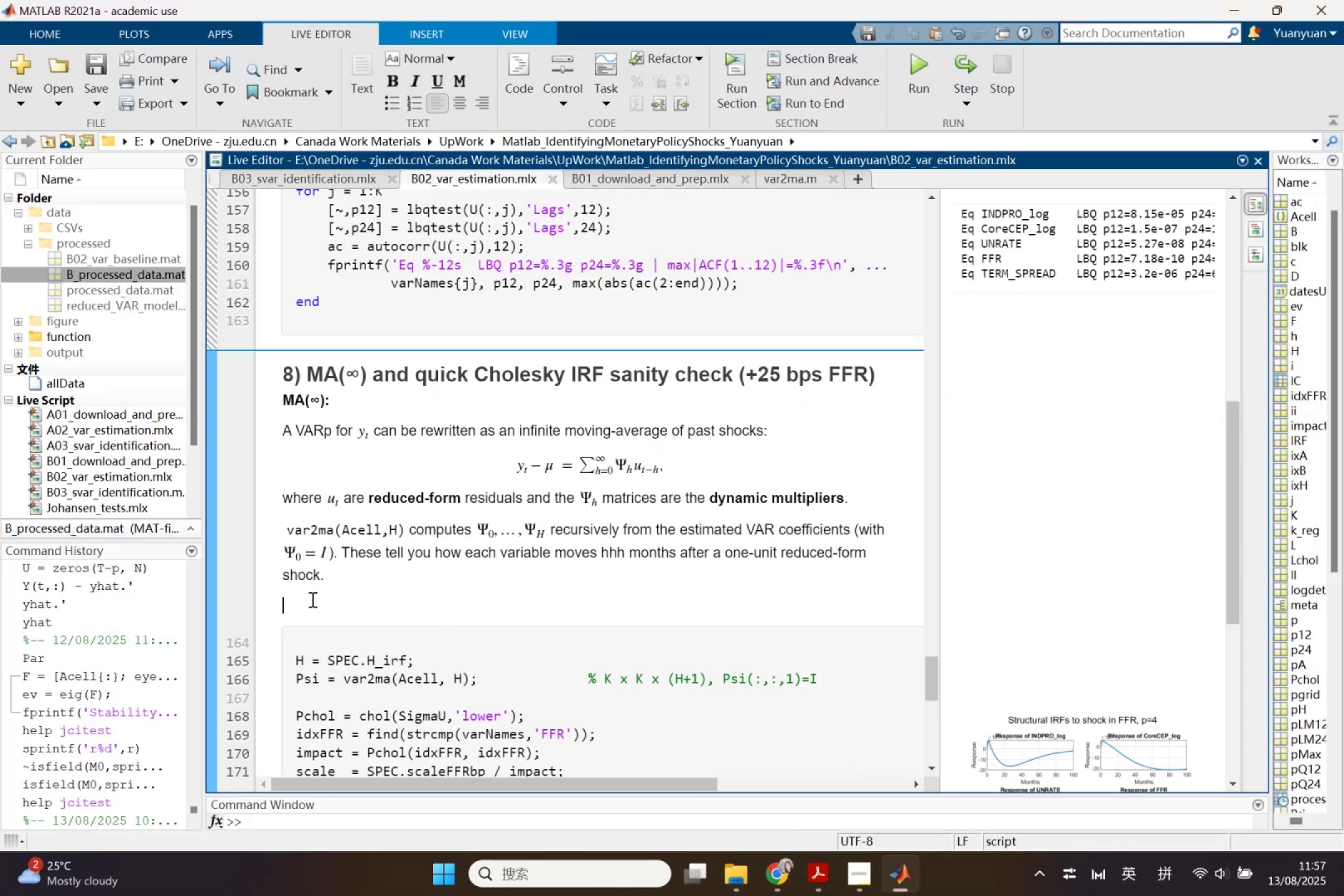 
key(Control+V)
 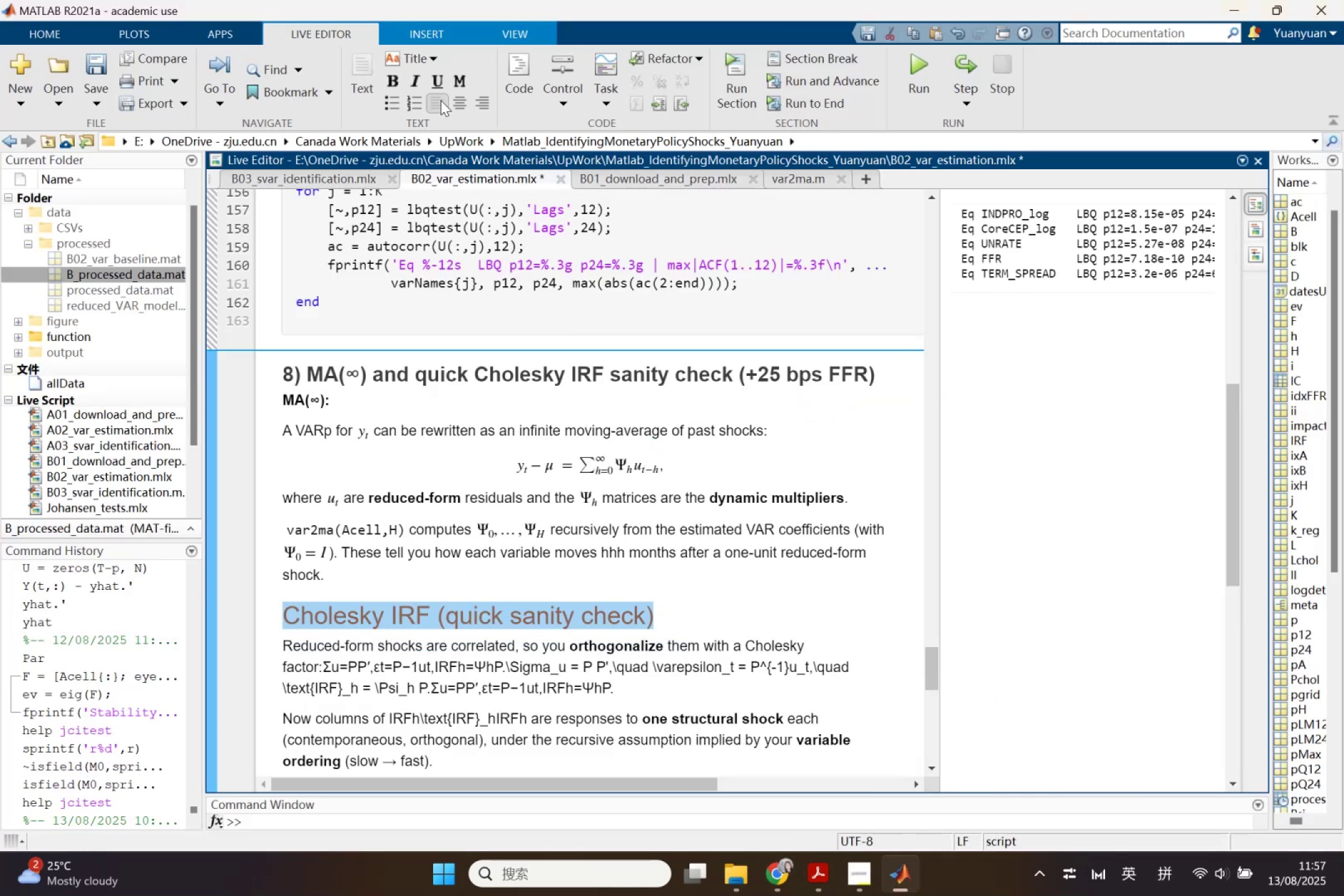 
double_click([424, 67])
 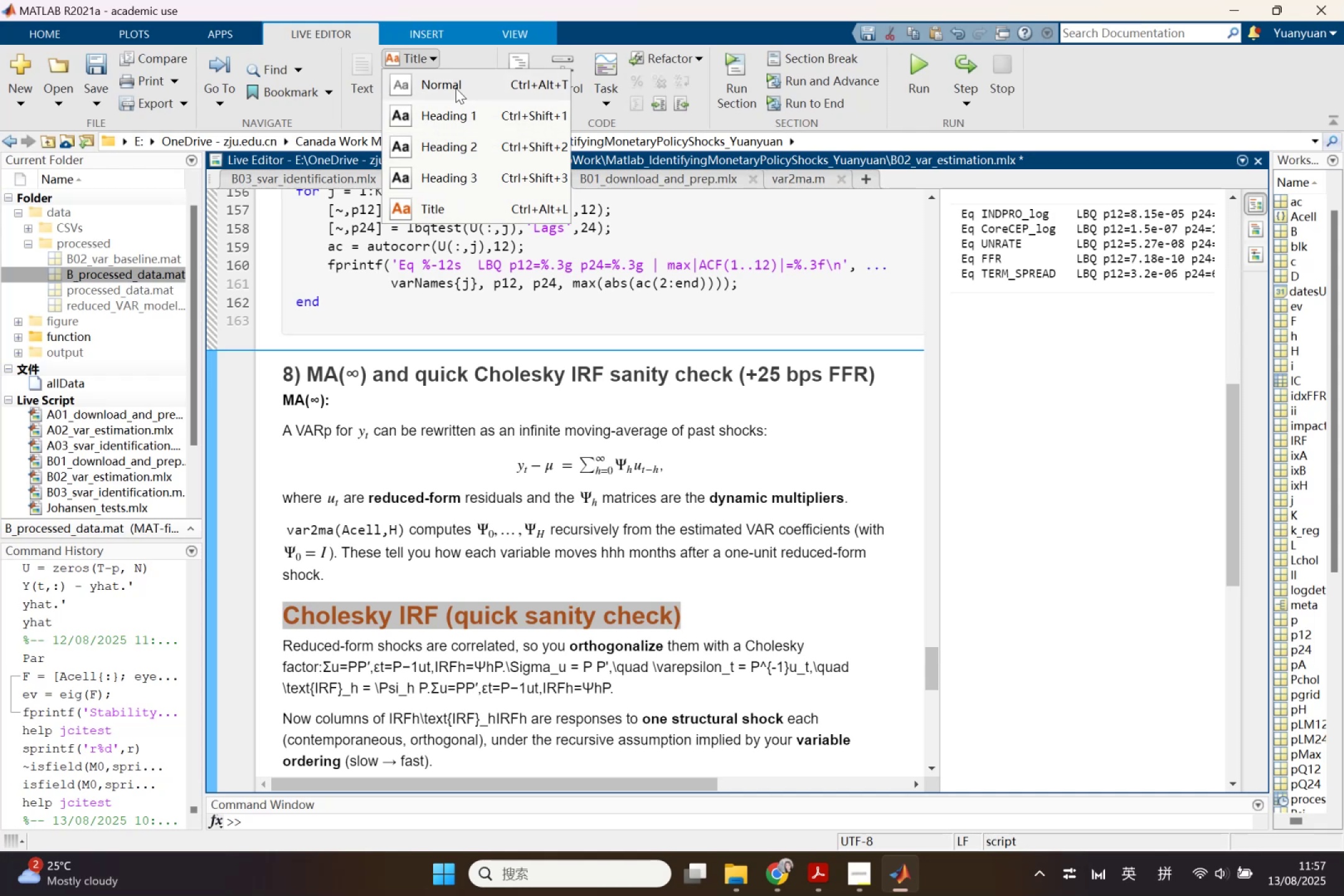 
left_click([457, 77])
 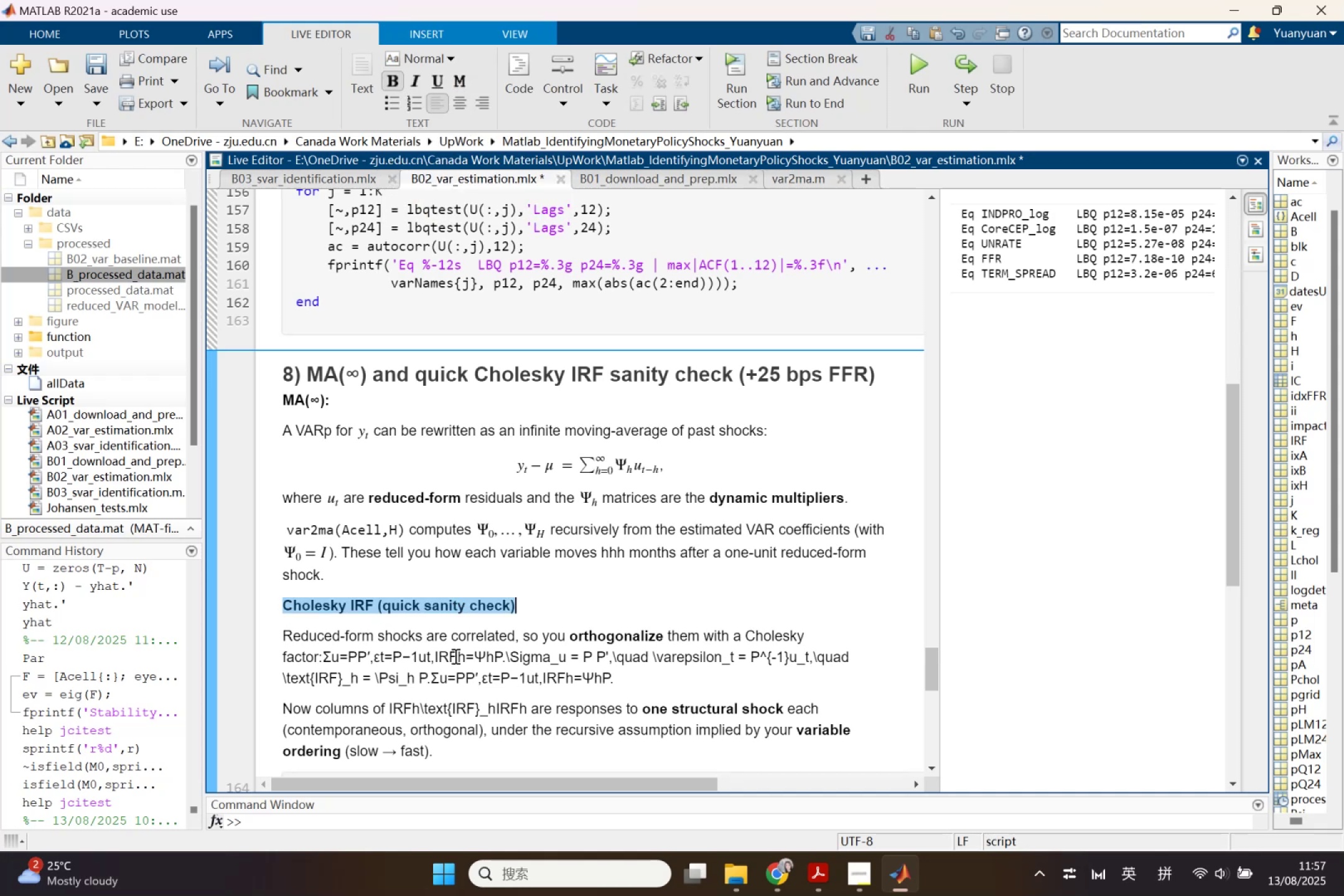 
left_click([437, 651])
 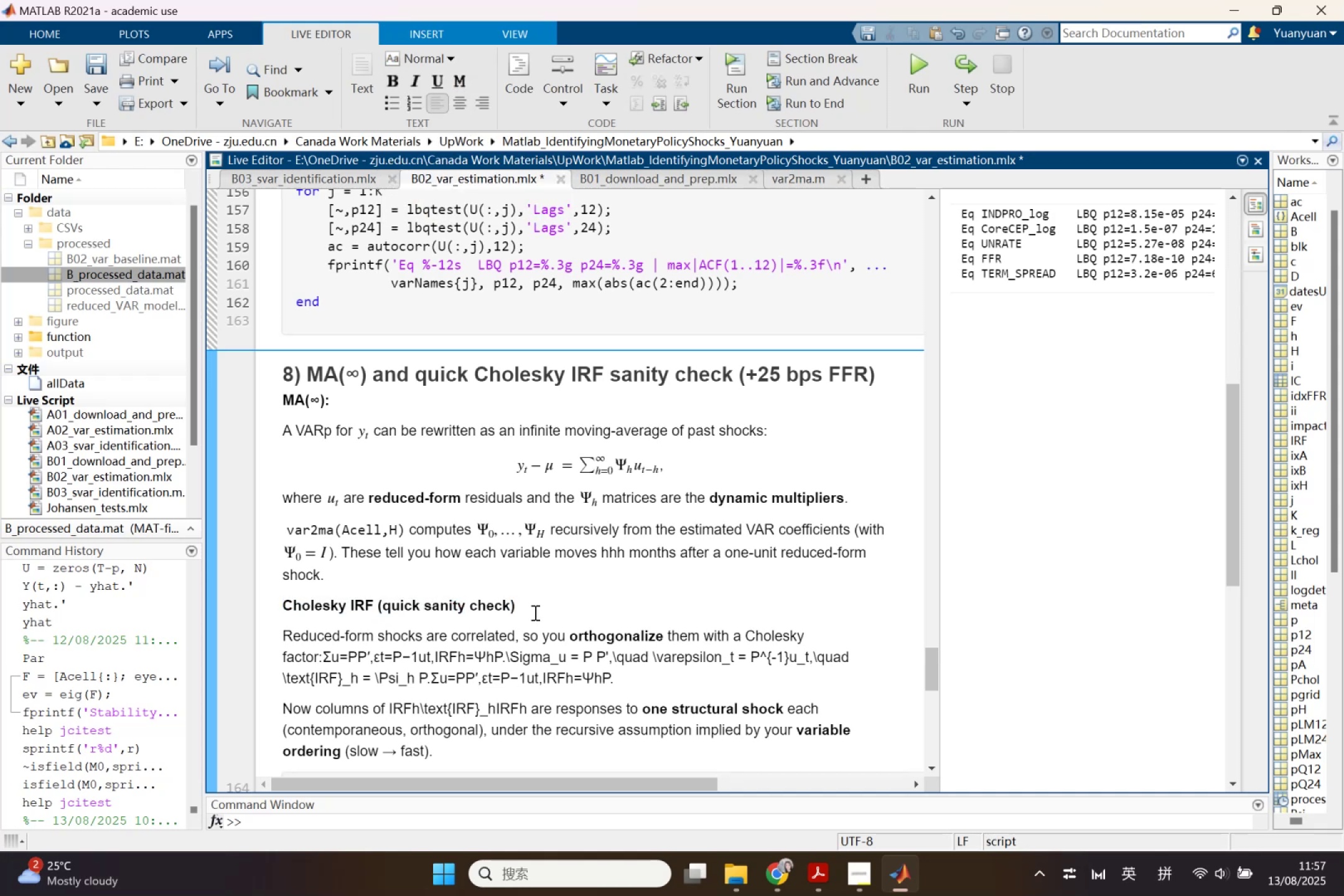 
left_click([538, 607])
 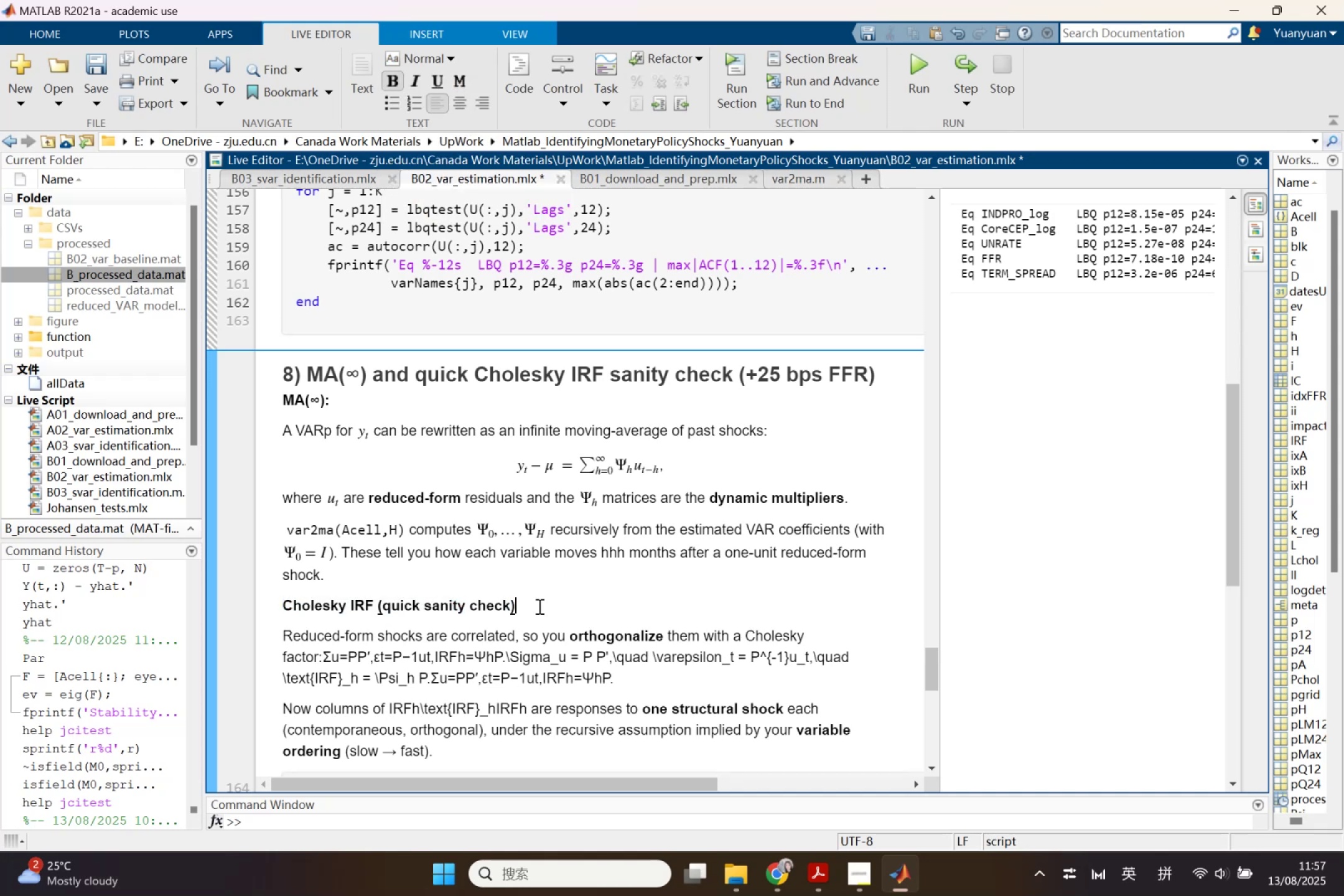 
key(Control+ControlLeft)
 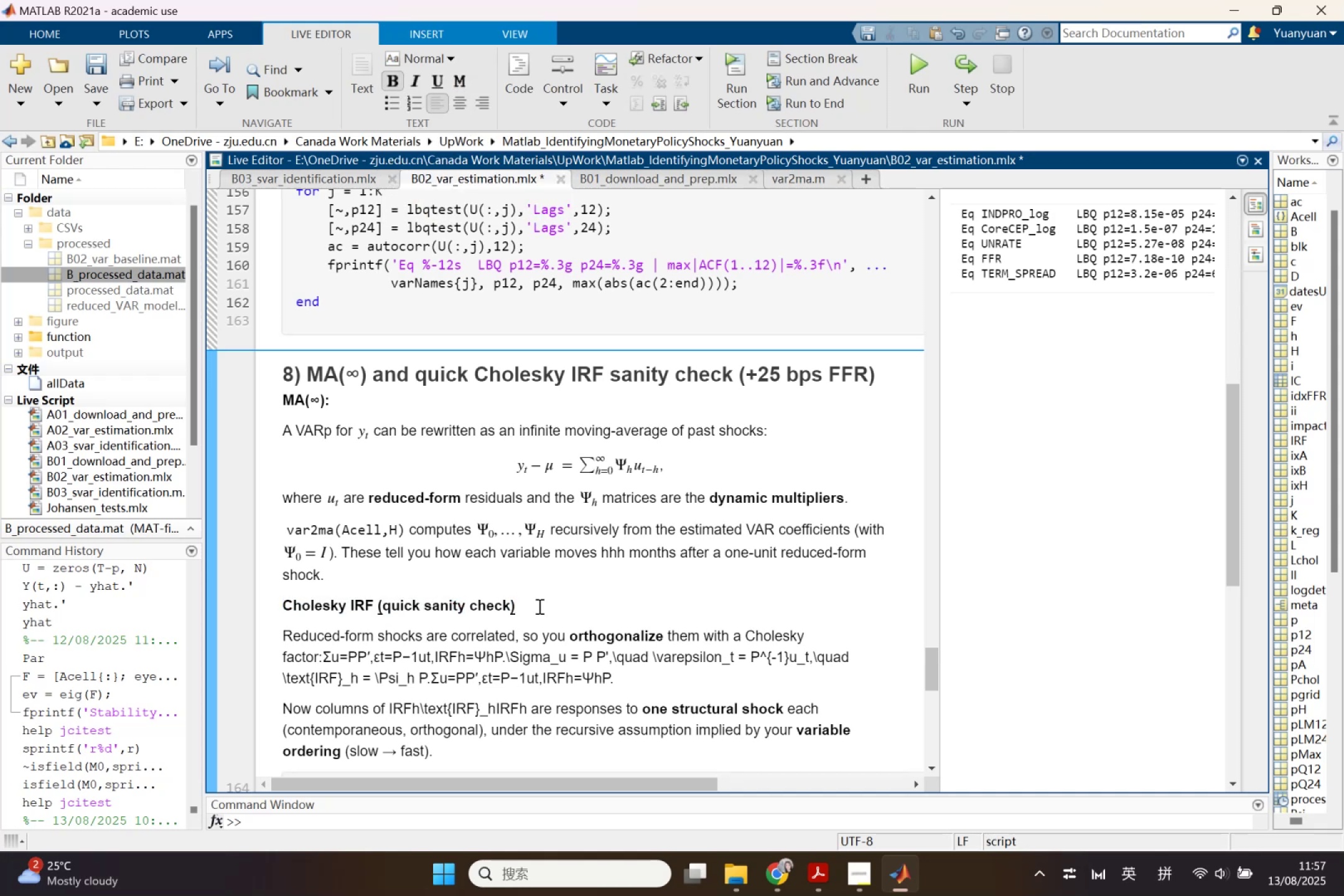 
key(Shift+Semicolon)
 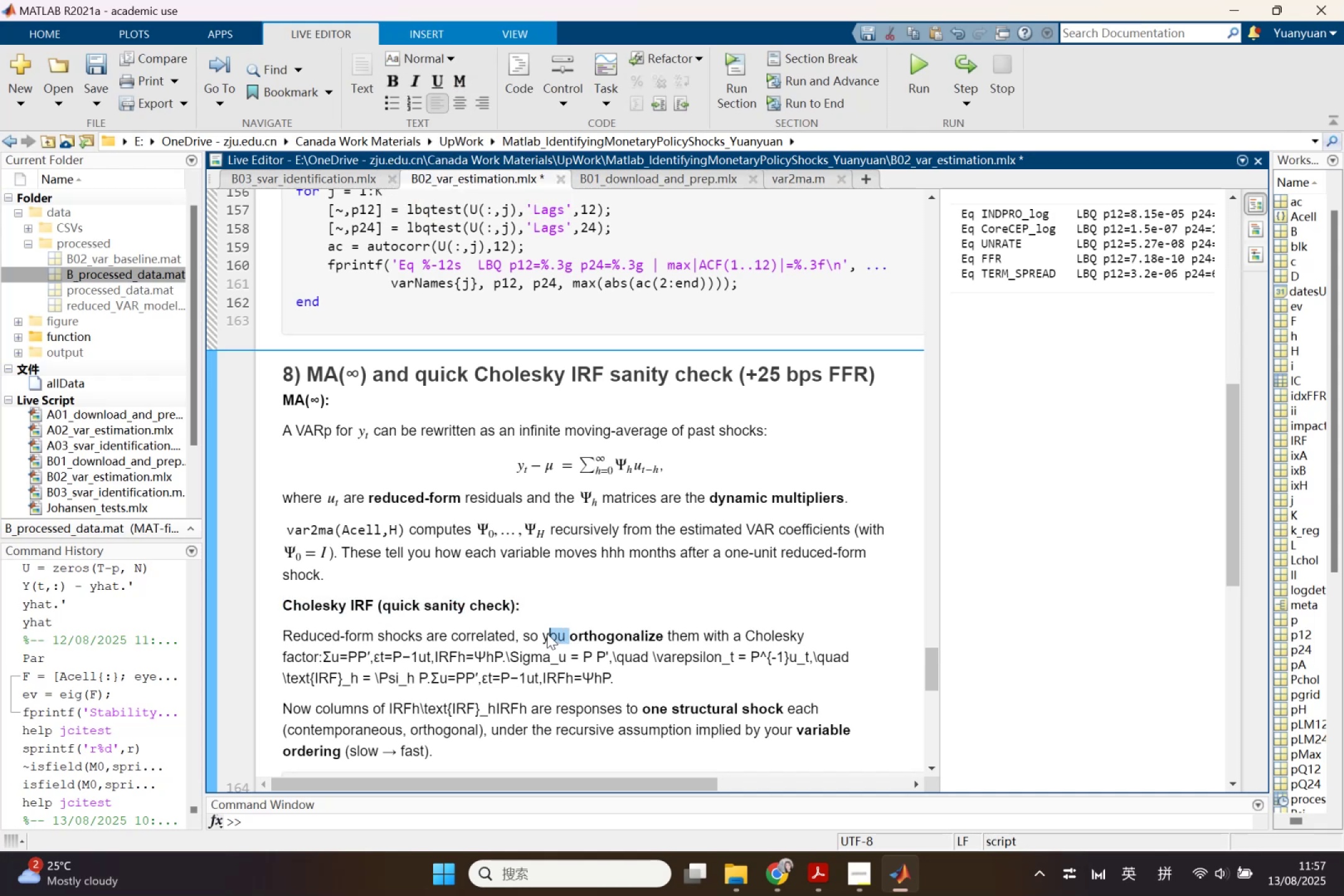 
type(we )
 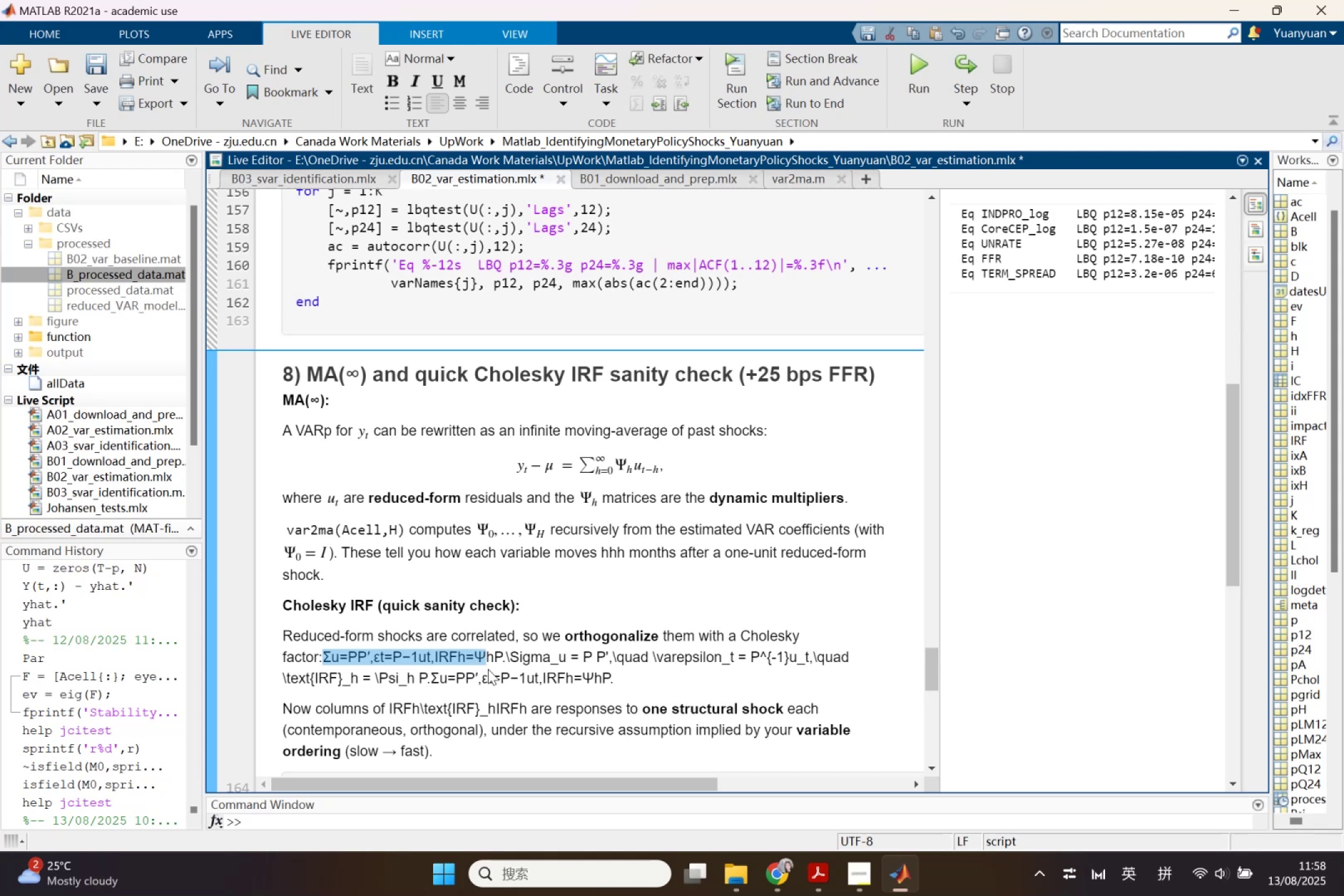 
wait(17.63)
 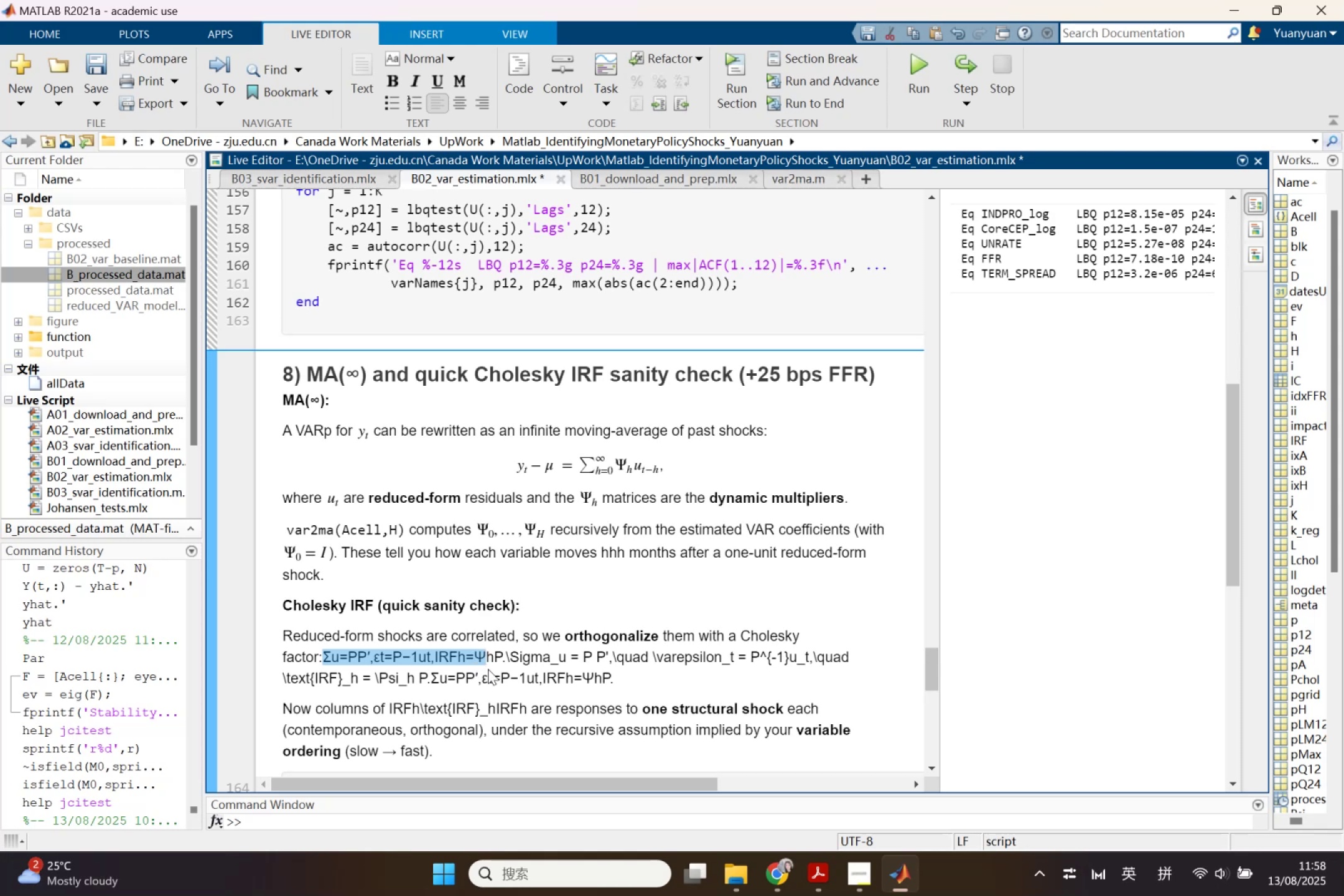 
key(Backspace)
 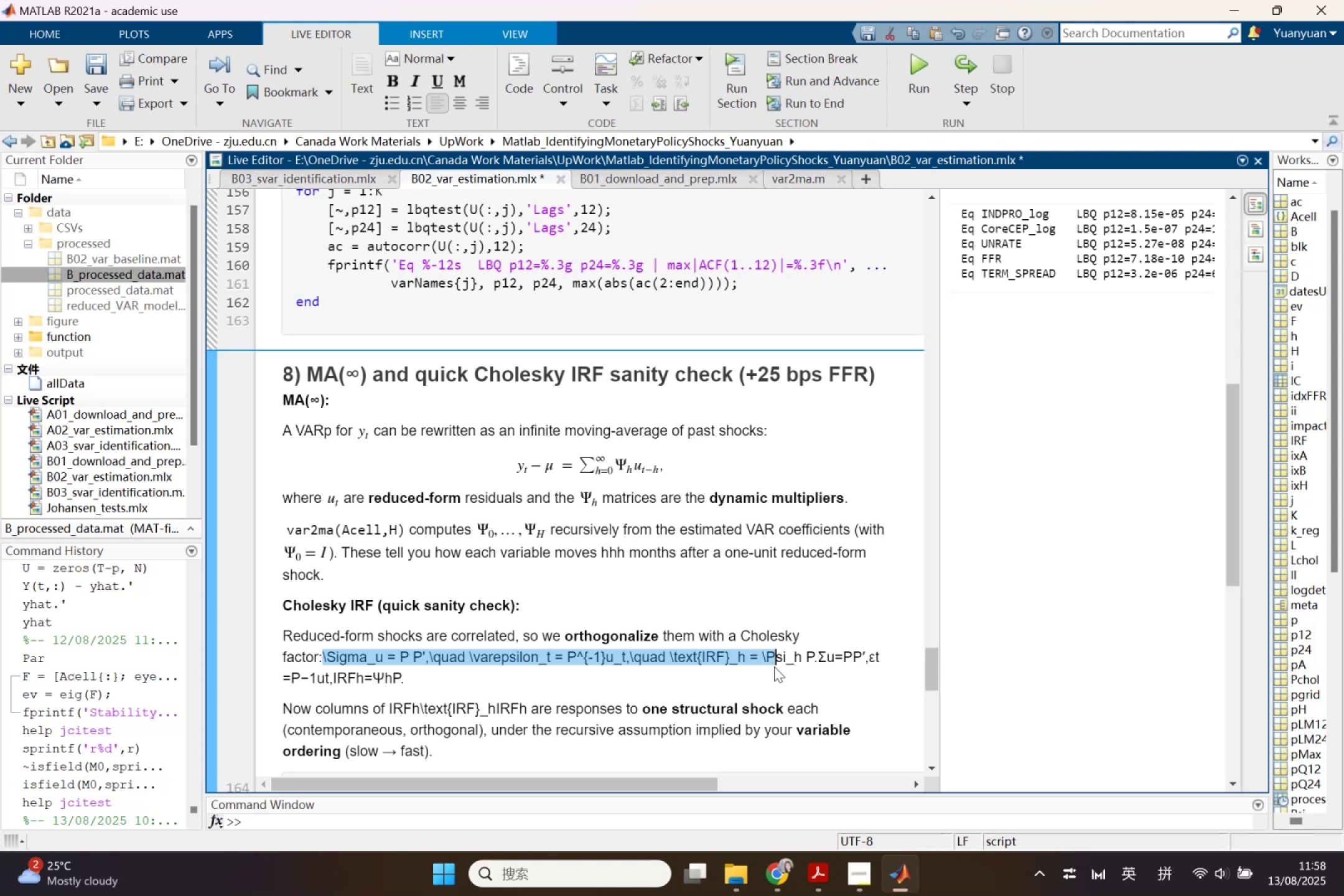 
wait(7.42)
 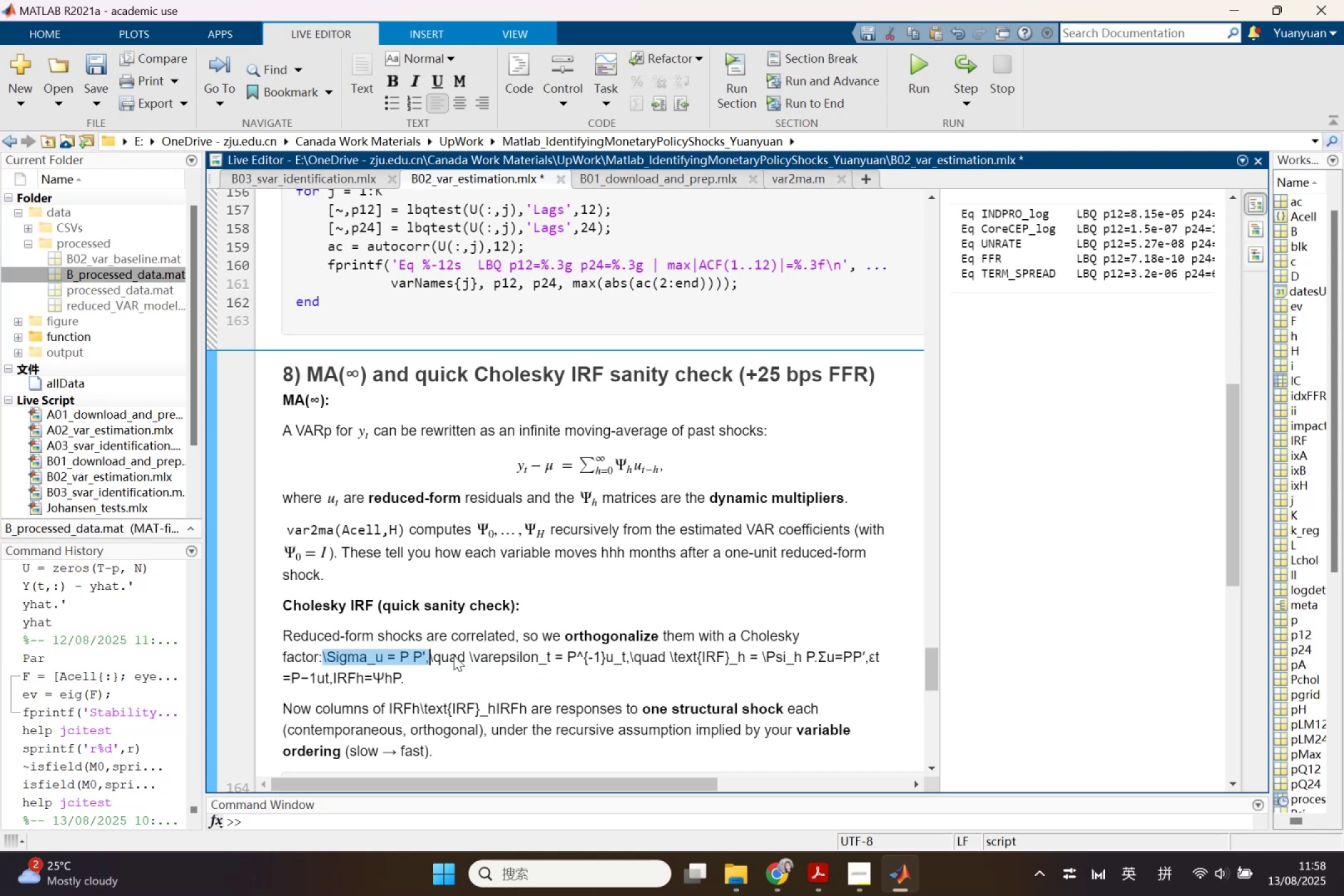 
hold_key(key=ControlLeft, duration=1.28)
 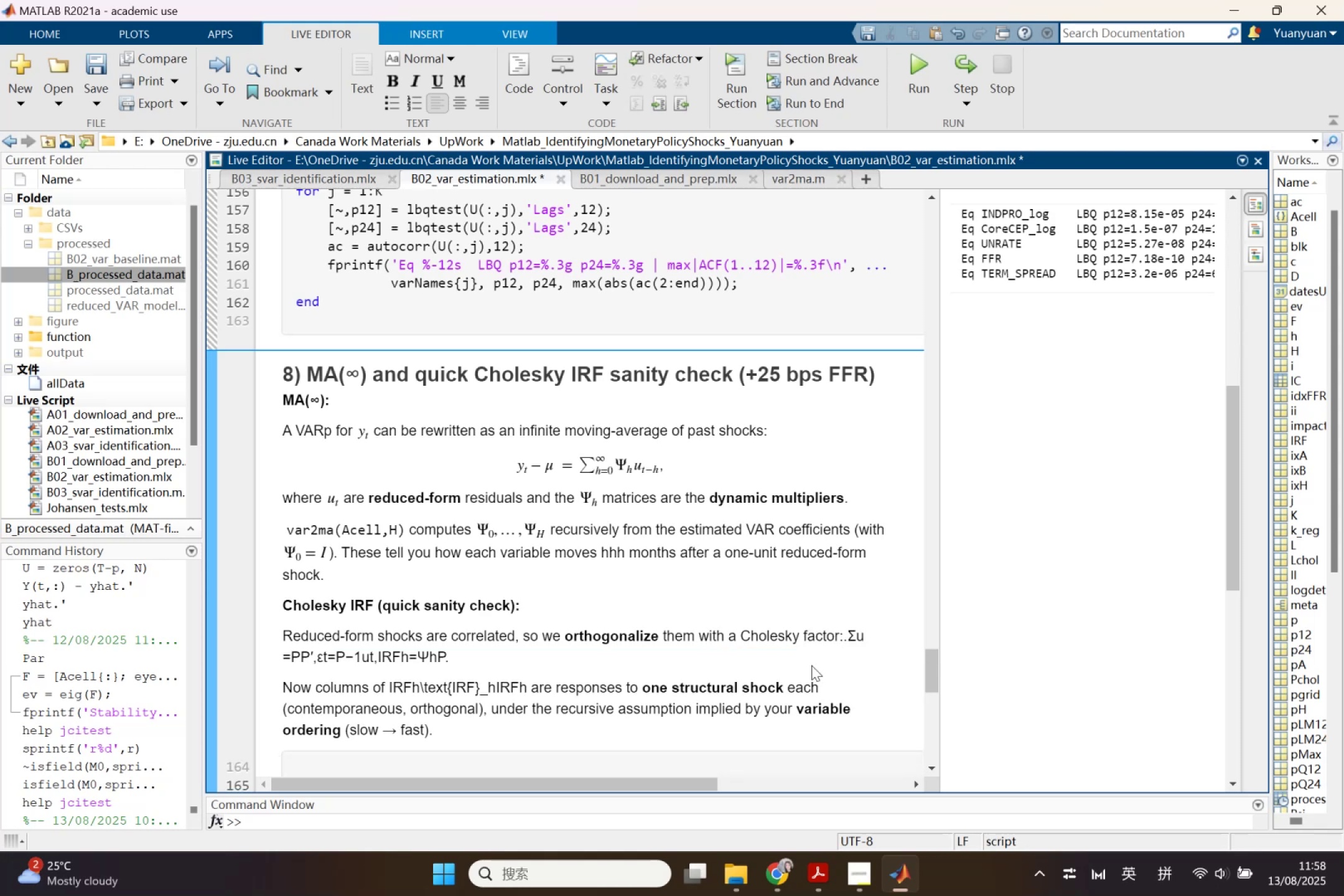 
hold_key(key=X, duration=0.32)
 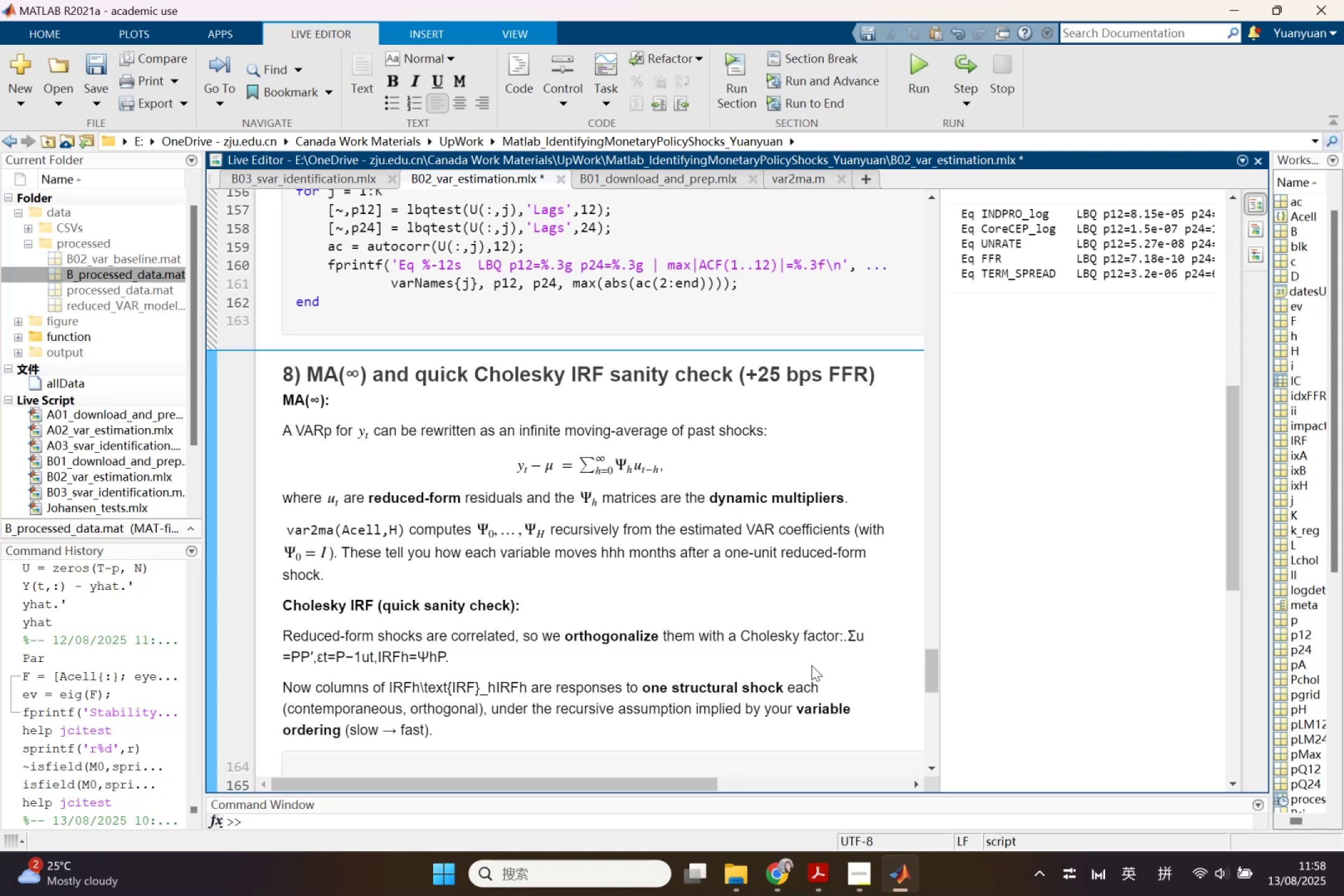 
key(Control+Shift+L)
 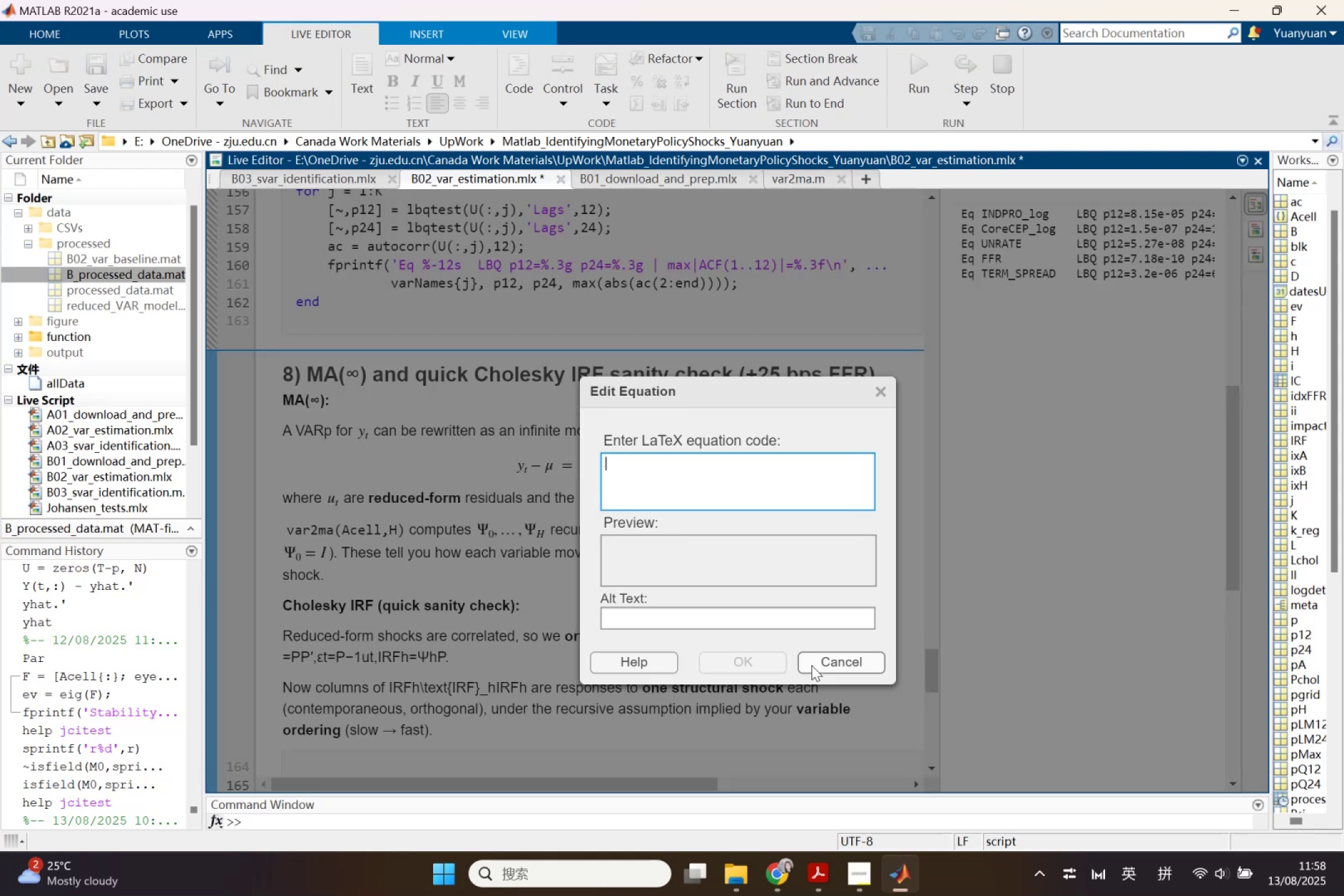 
key(Control+V)
 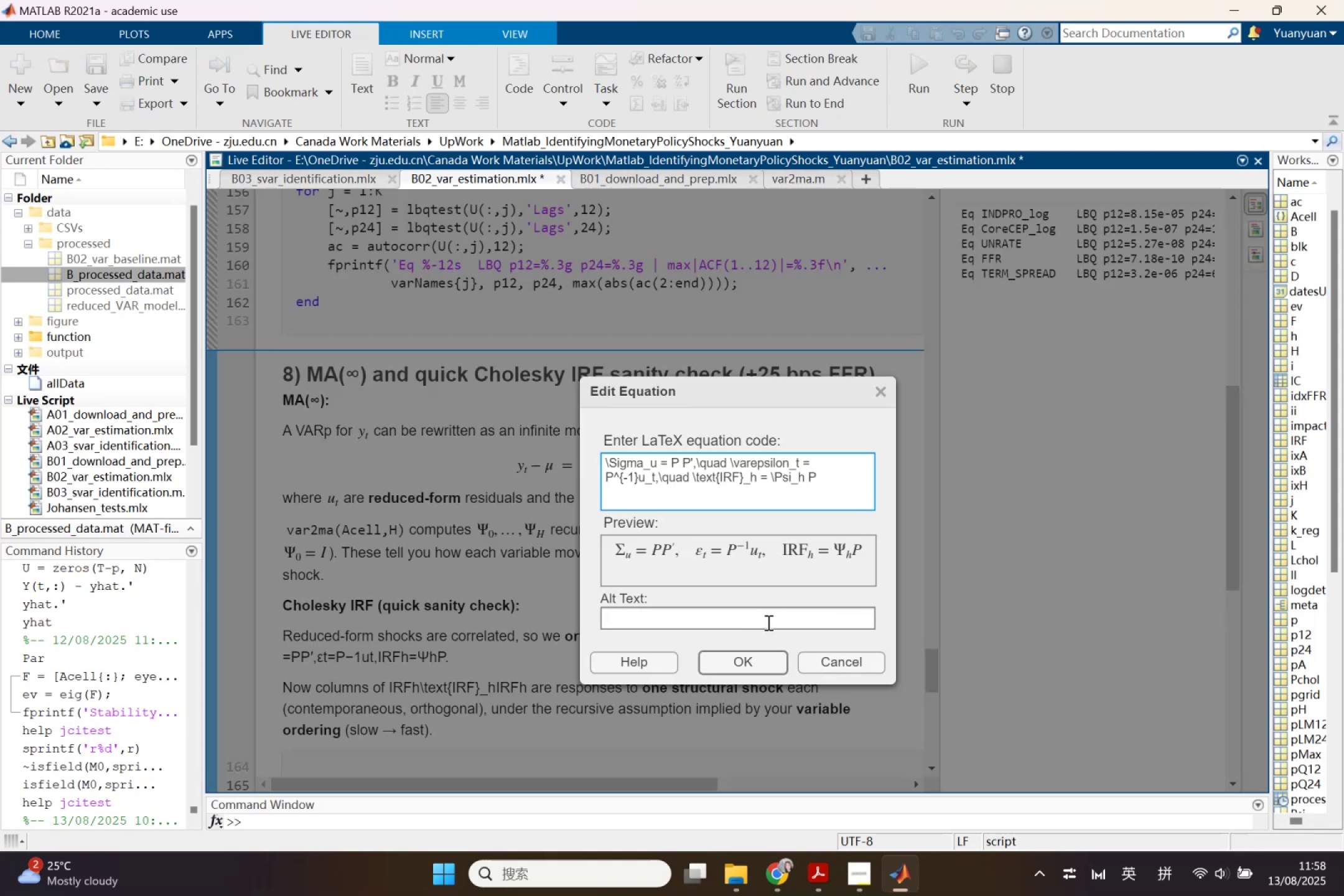 
left_click([759, 665])
 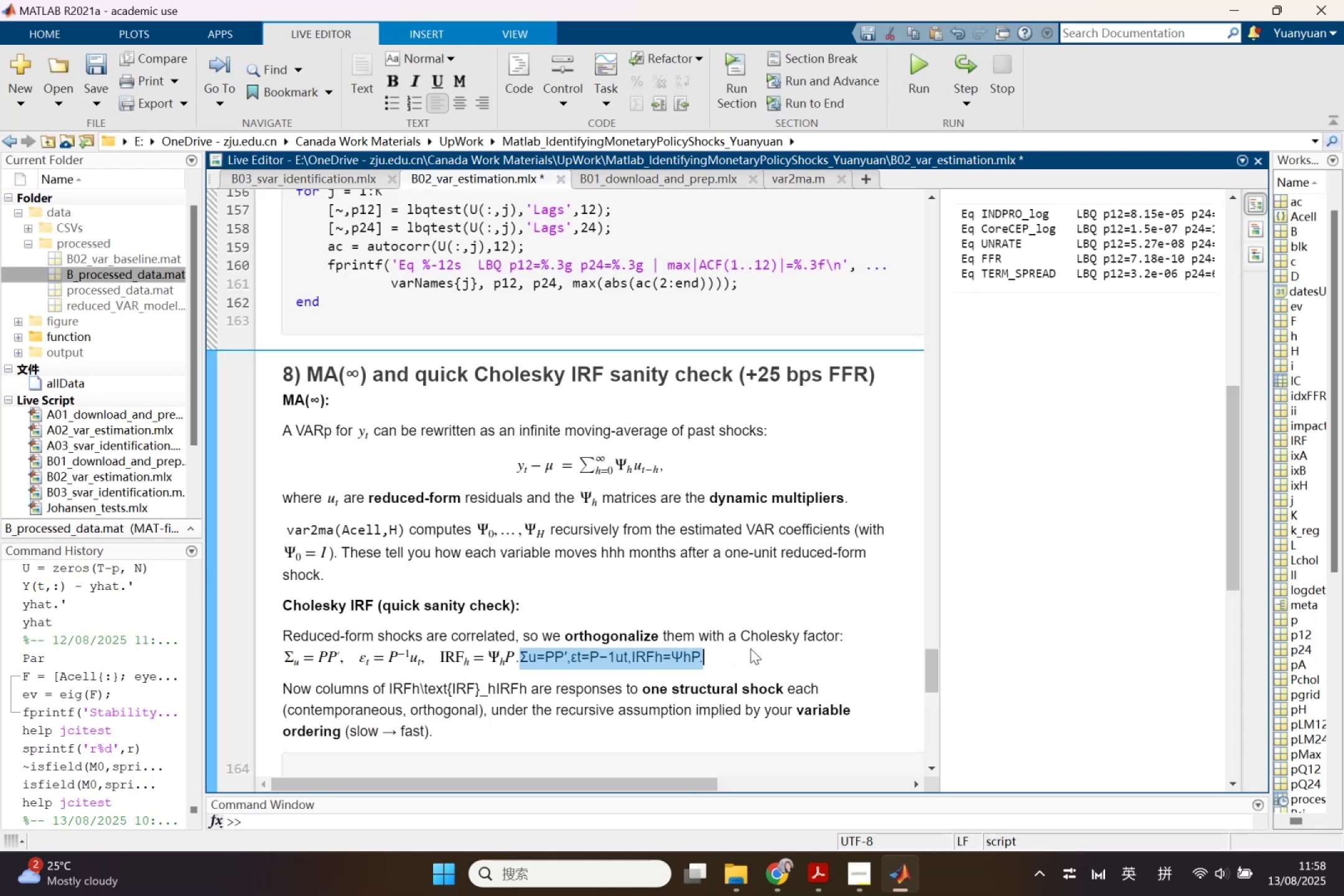 
key(Backspace)
 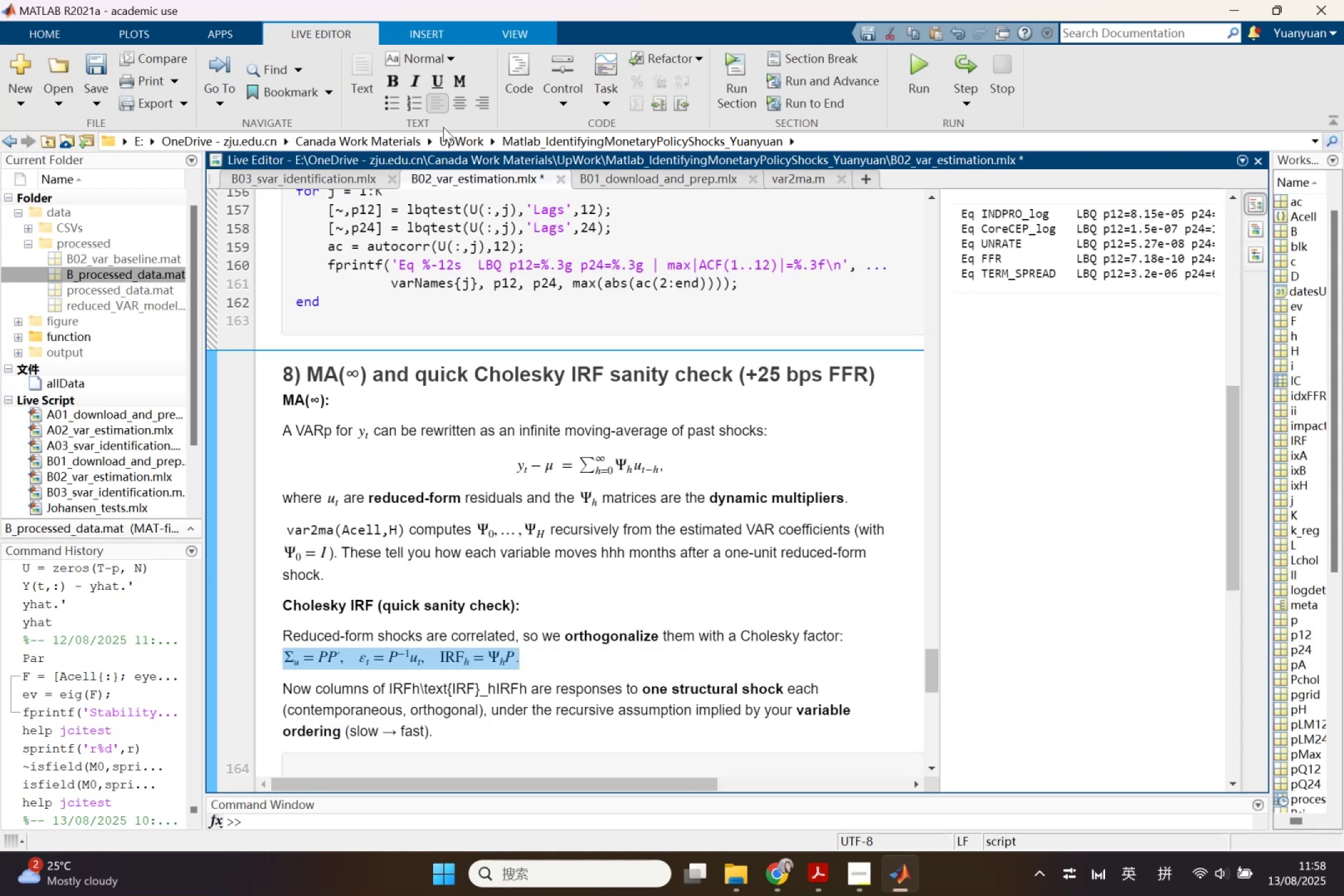 
wait(5.99)
 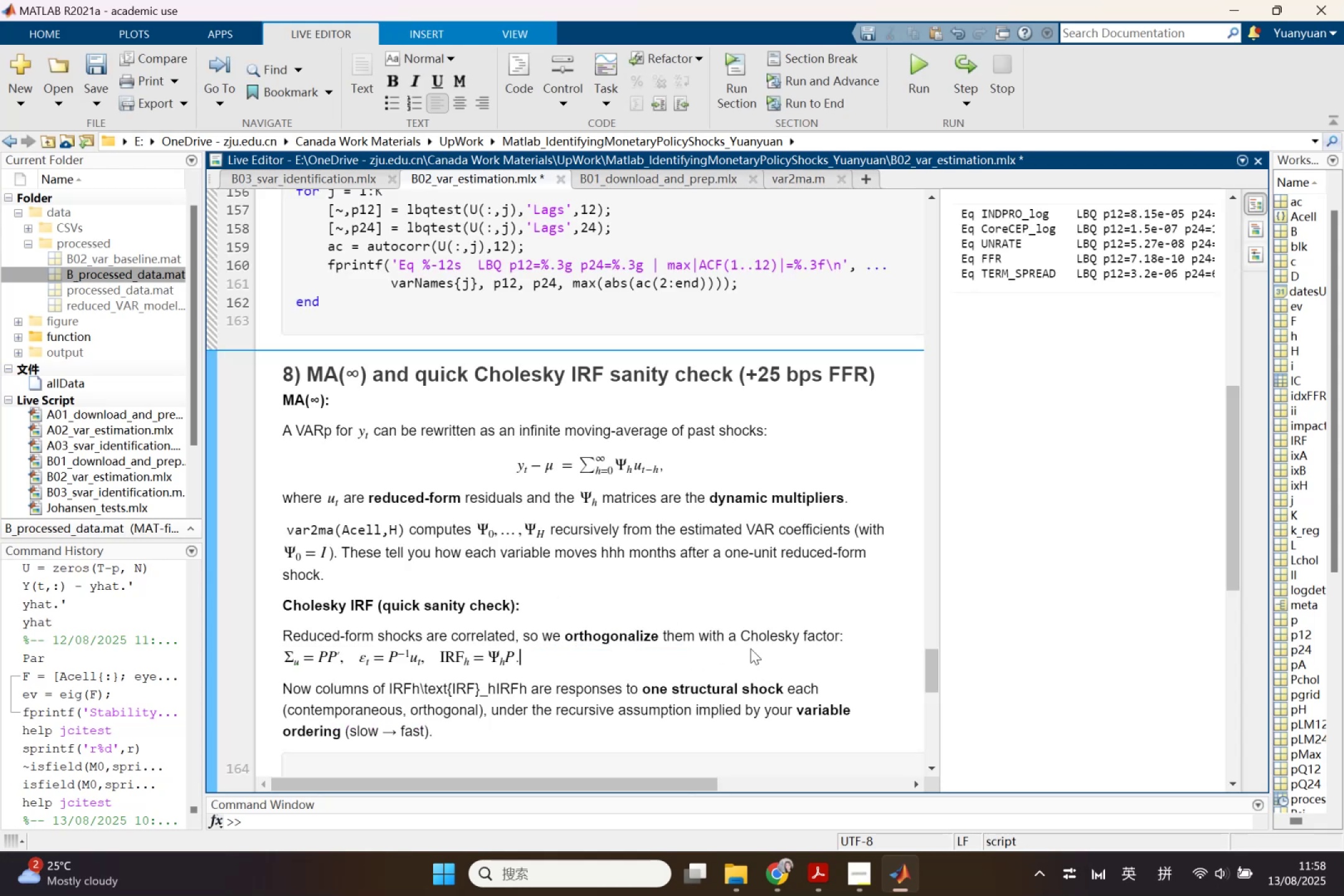 
key(Control+Z)
 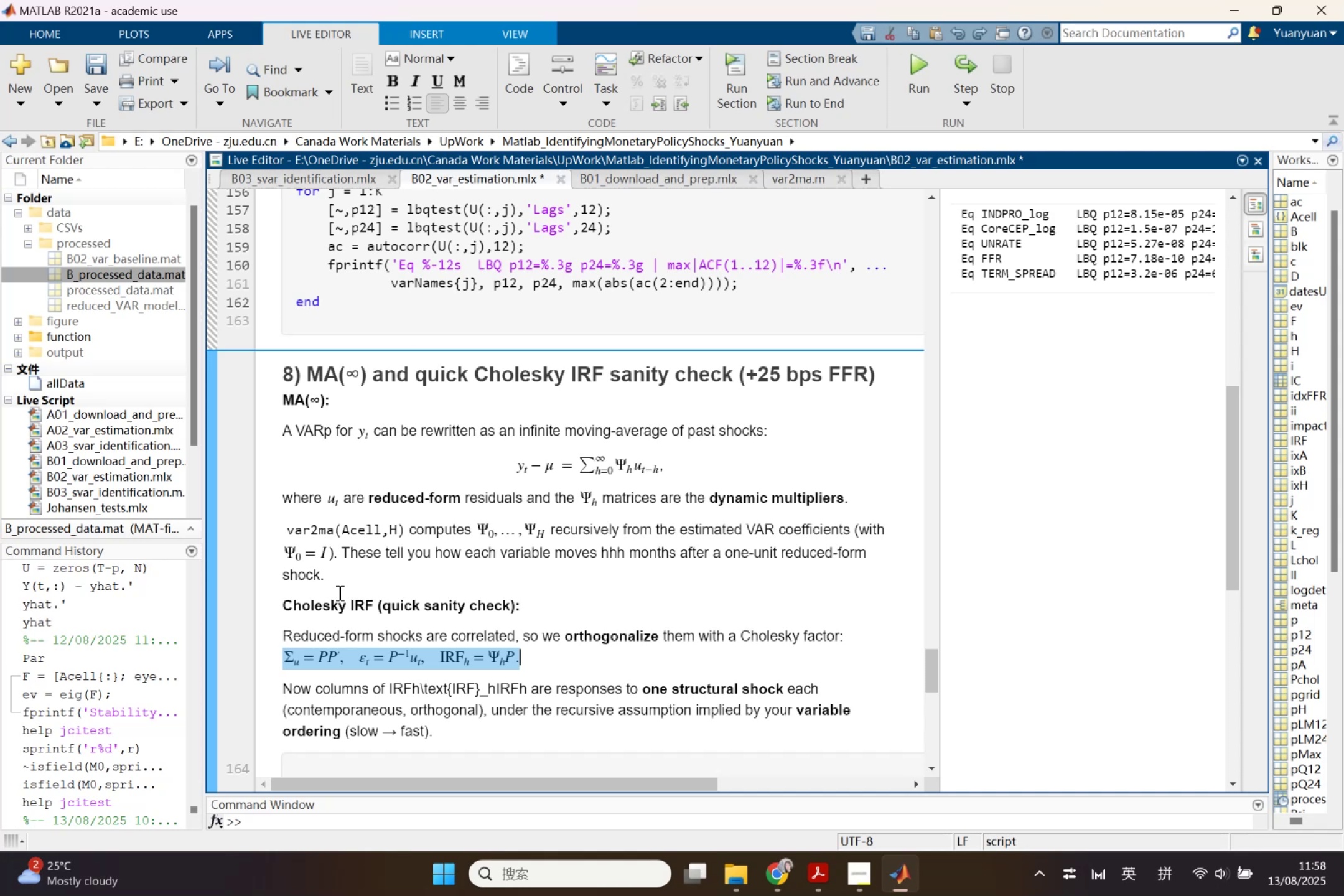 
left_click([847, 642])
 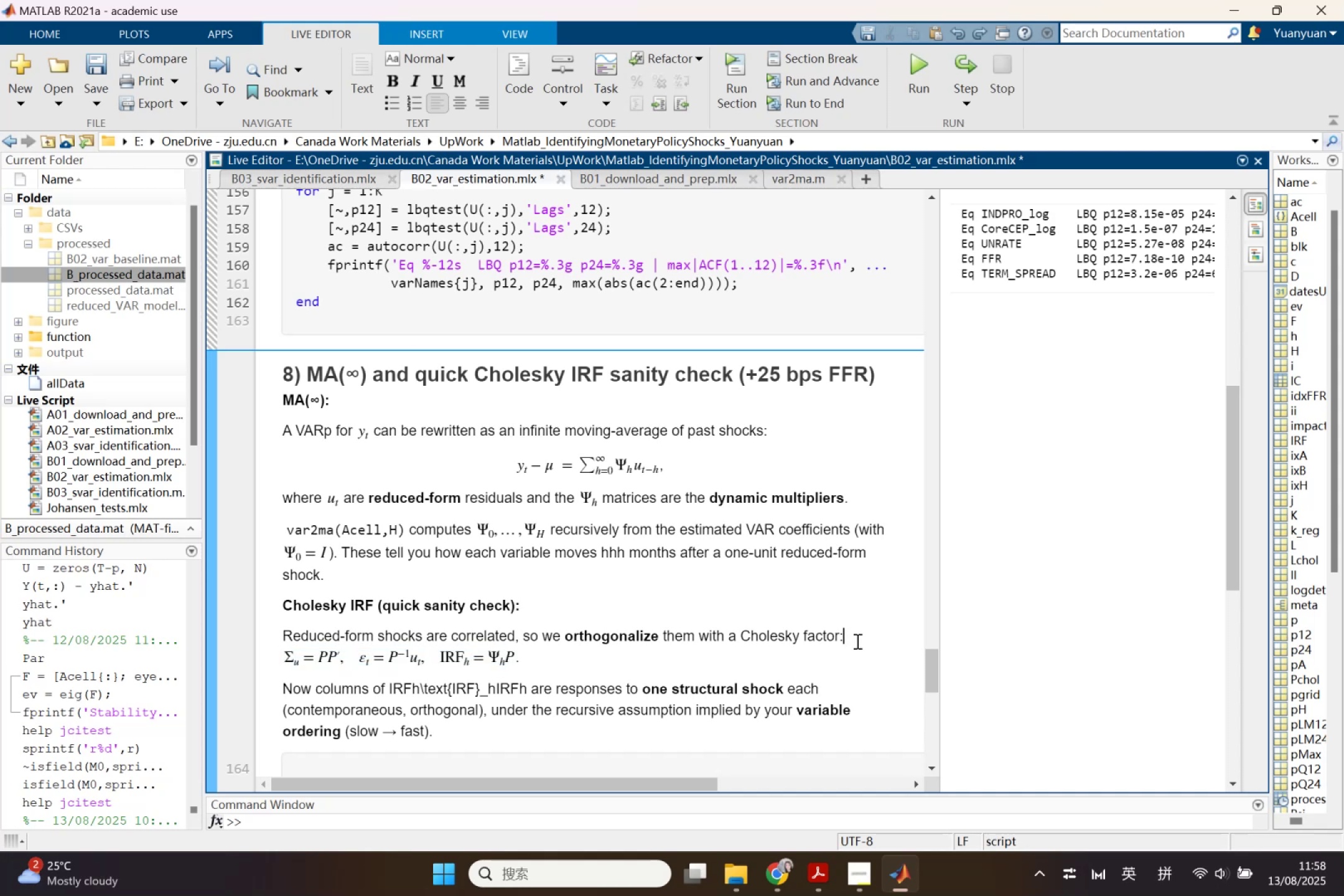 
key(Enter)
 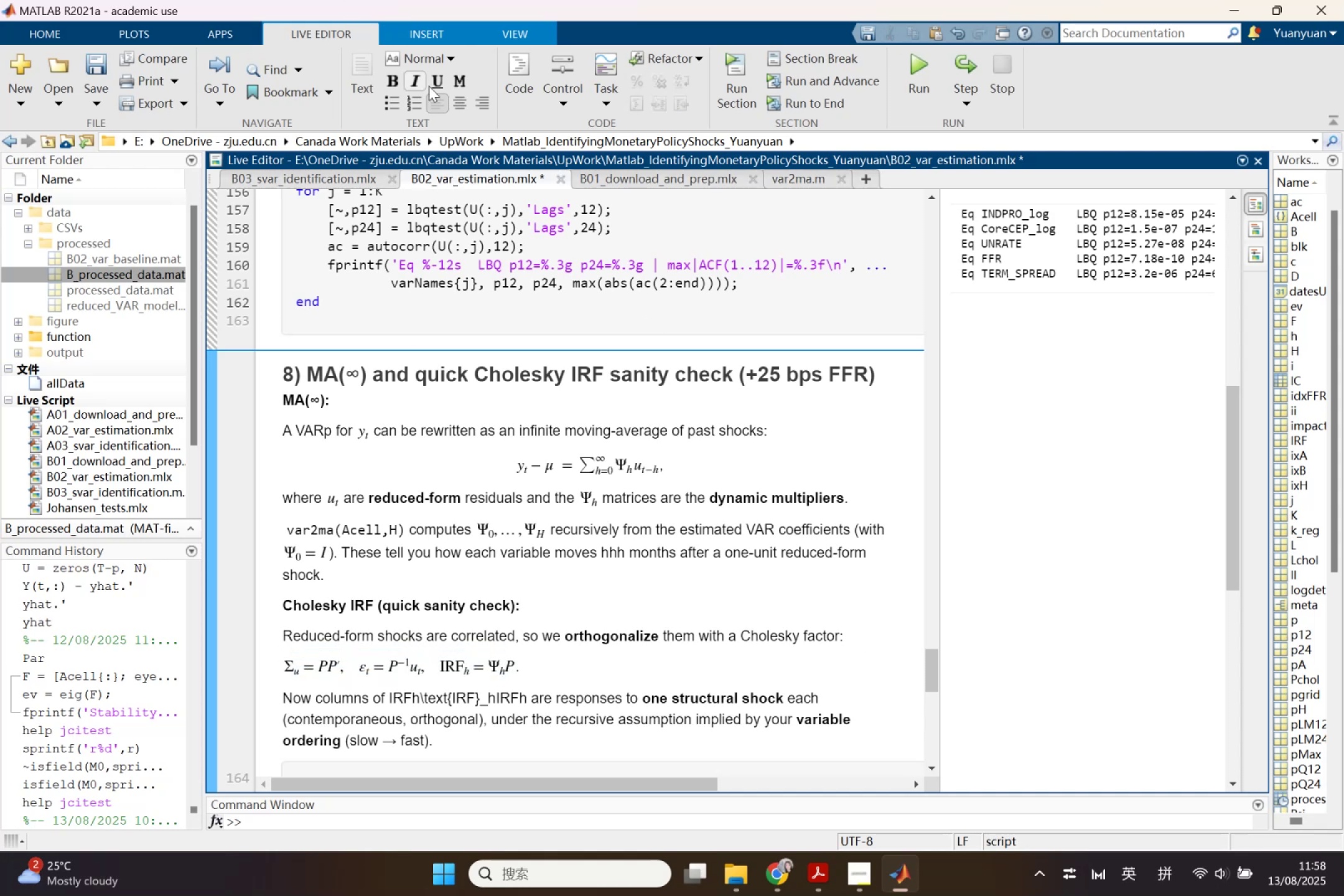 
left_click([457, 101])
 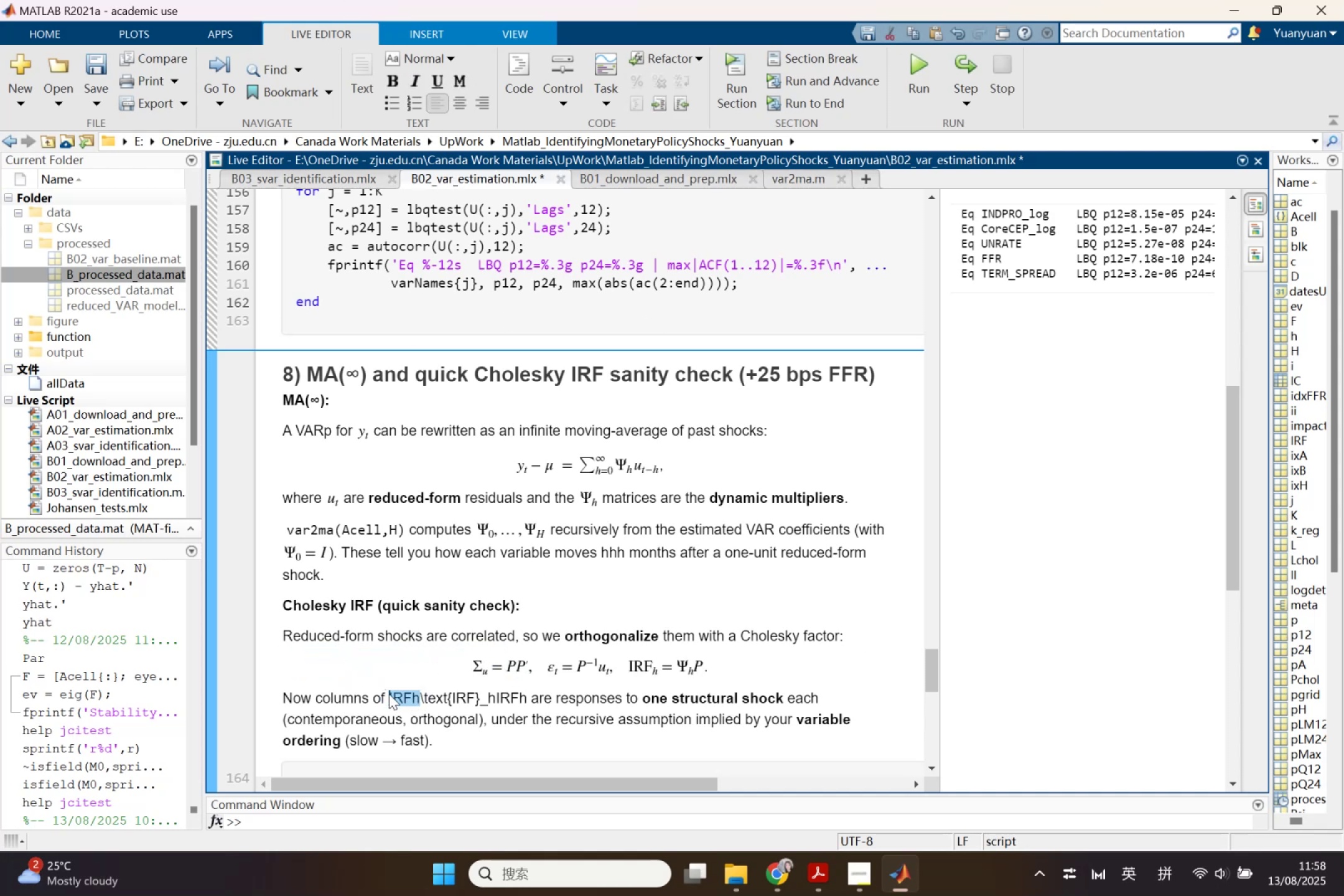 
wait(5.19)
 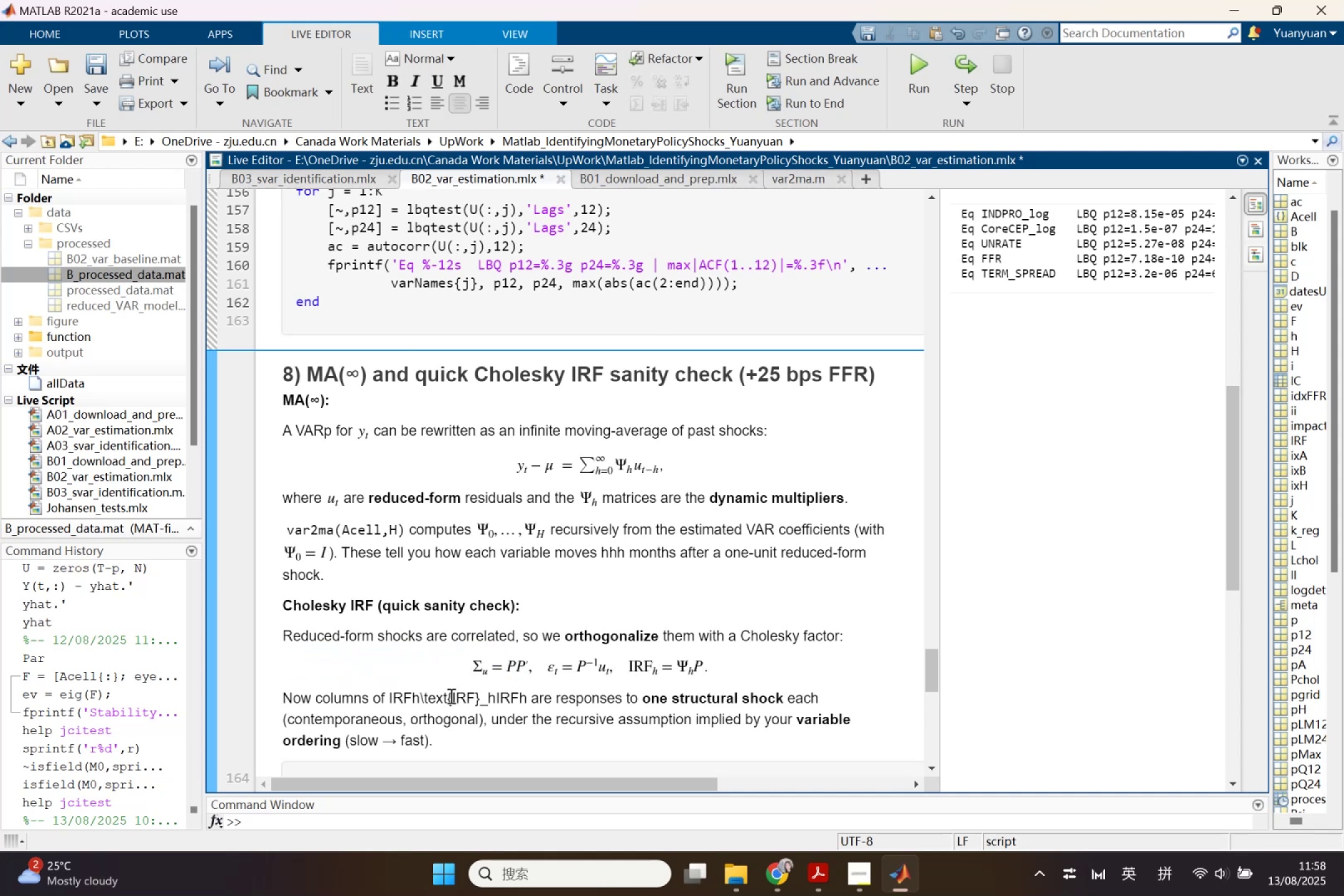 
left_click([421, 698])
 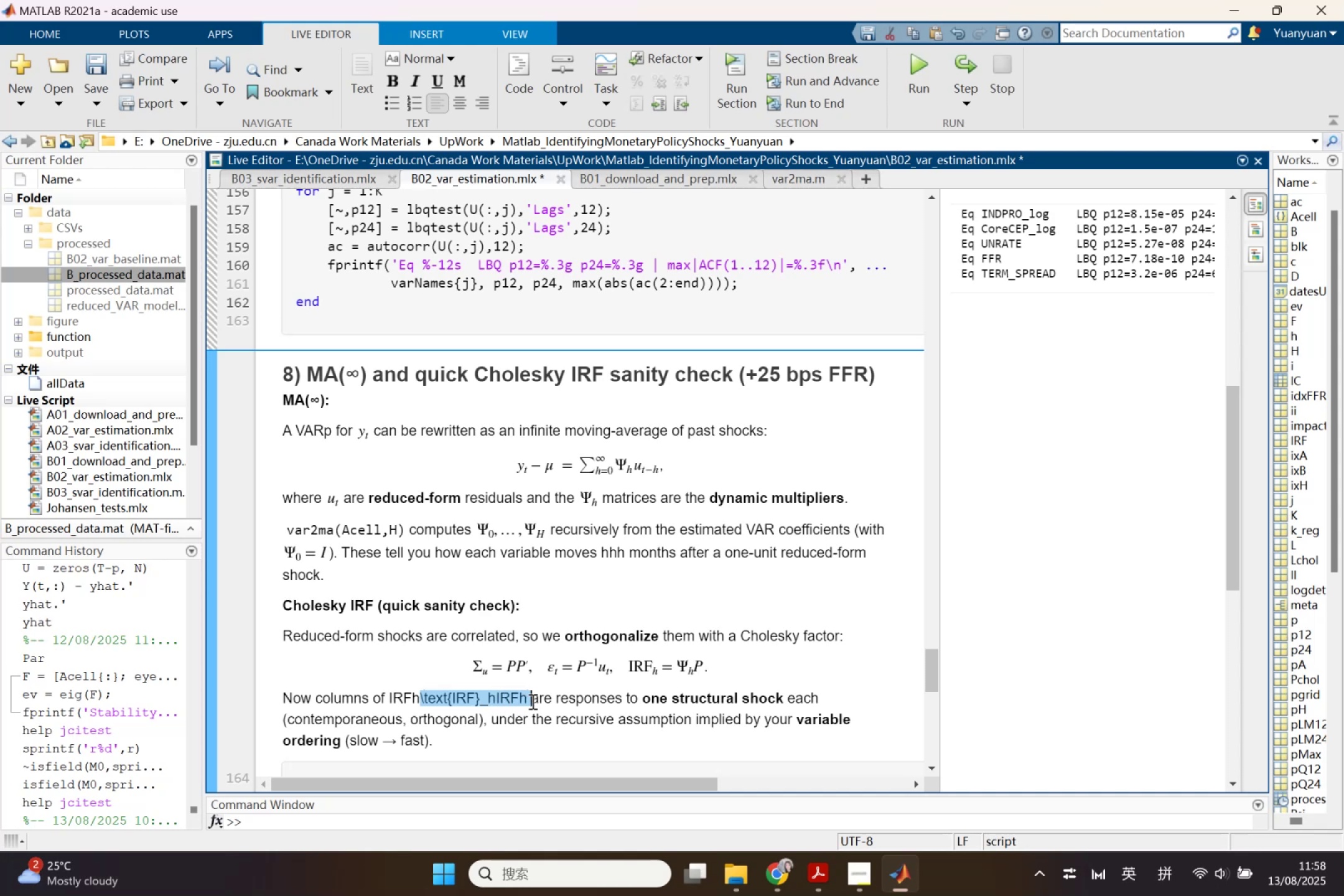 
key(Backspace)
 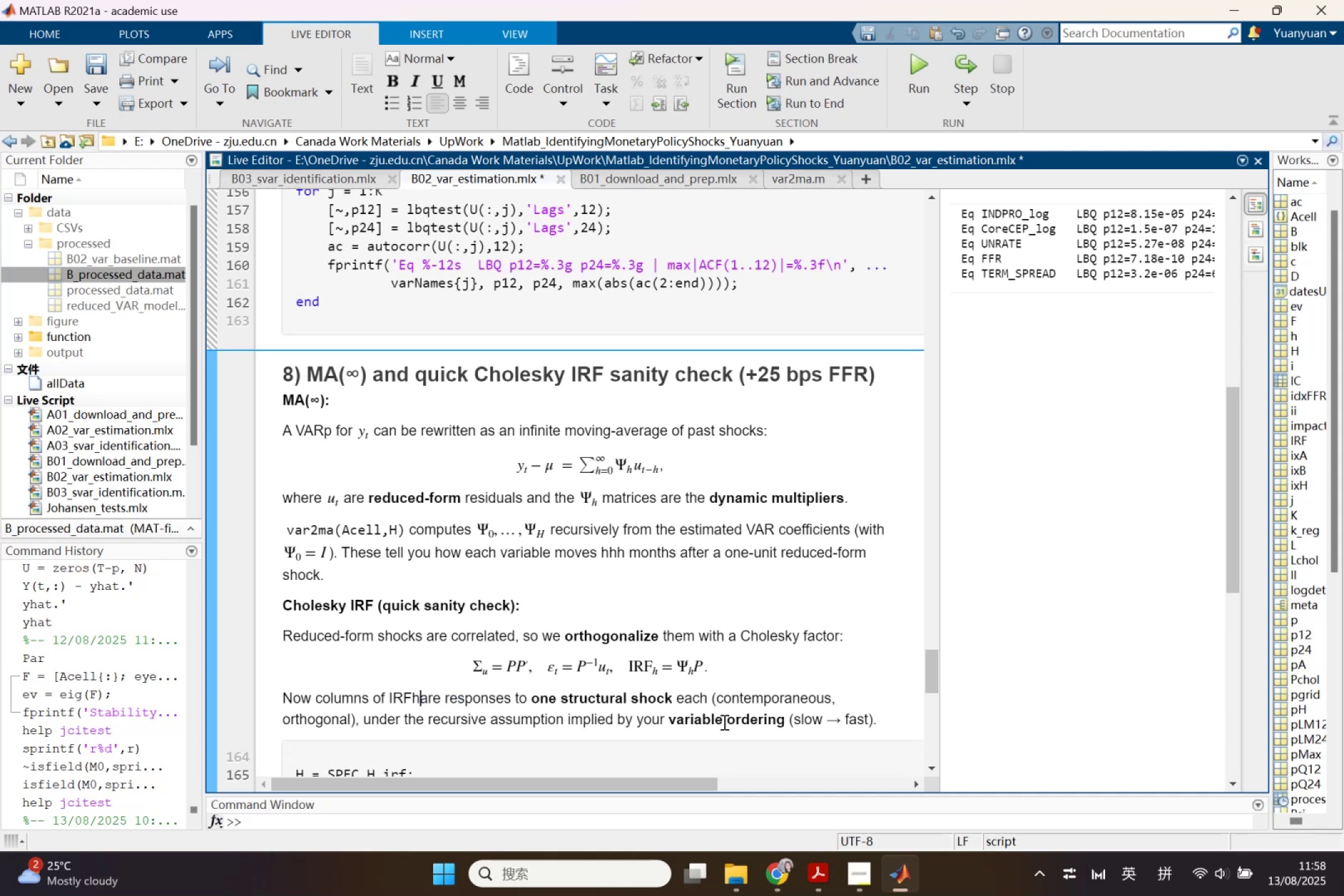 
scroll: coordinate [725, 717], scroll_direction: down, amount: 1.0
 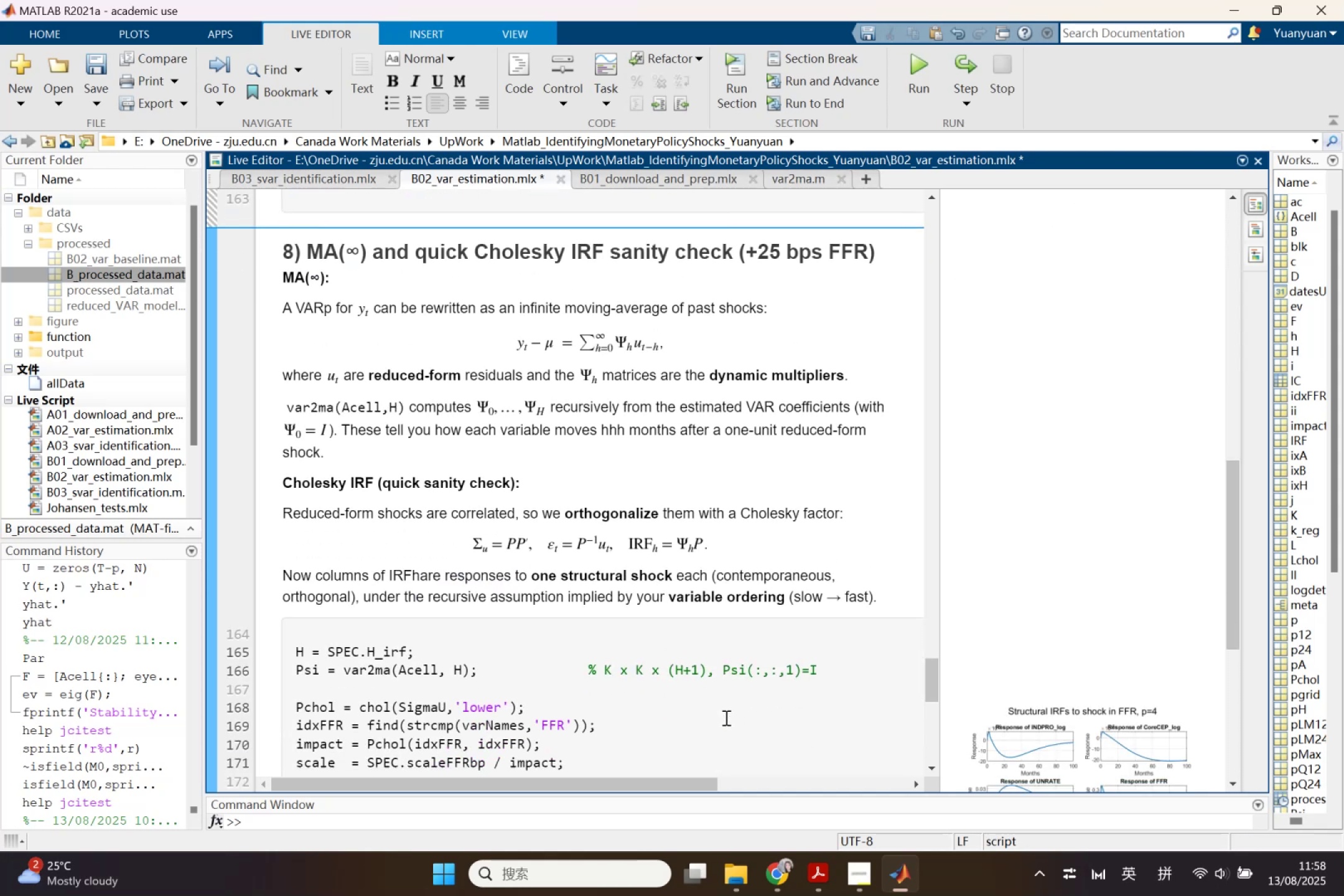 
key(Space)
 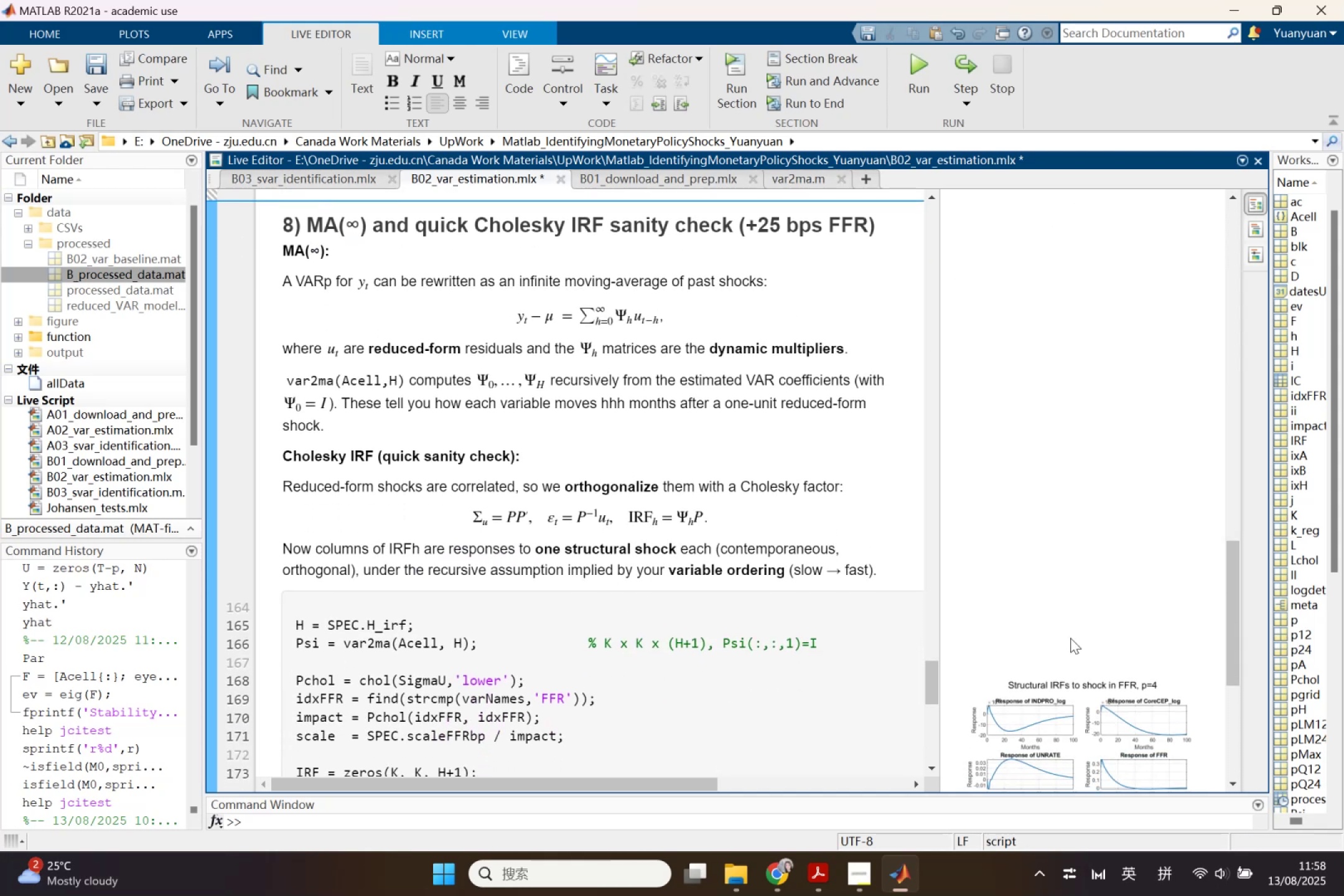 
scroll: coordinate [691, 577], scroll_direction: down, amount: 1.0
 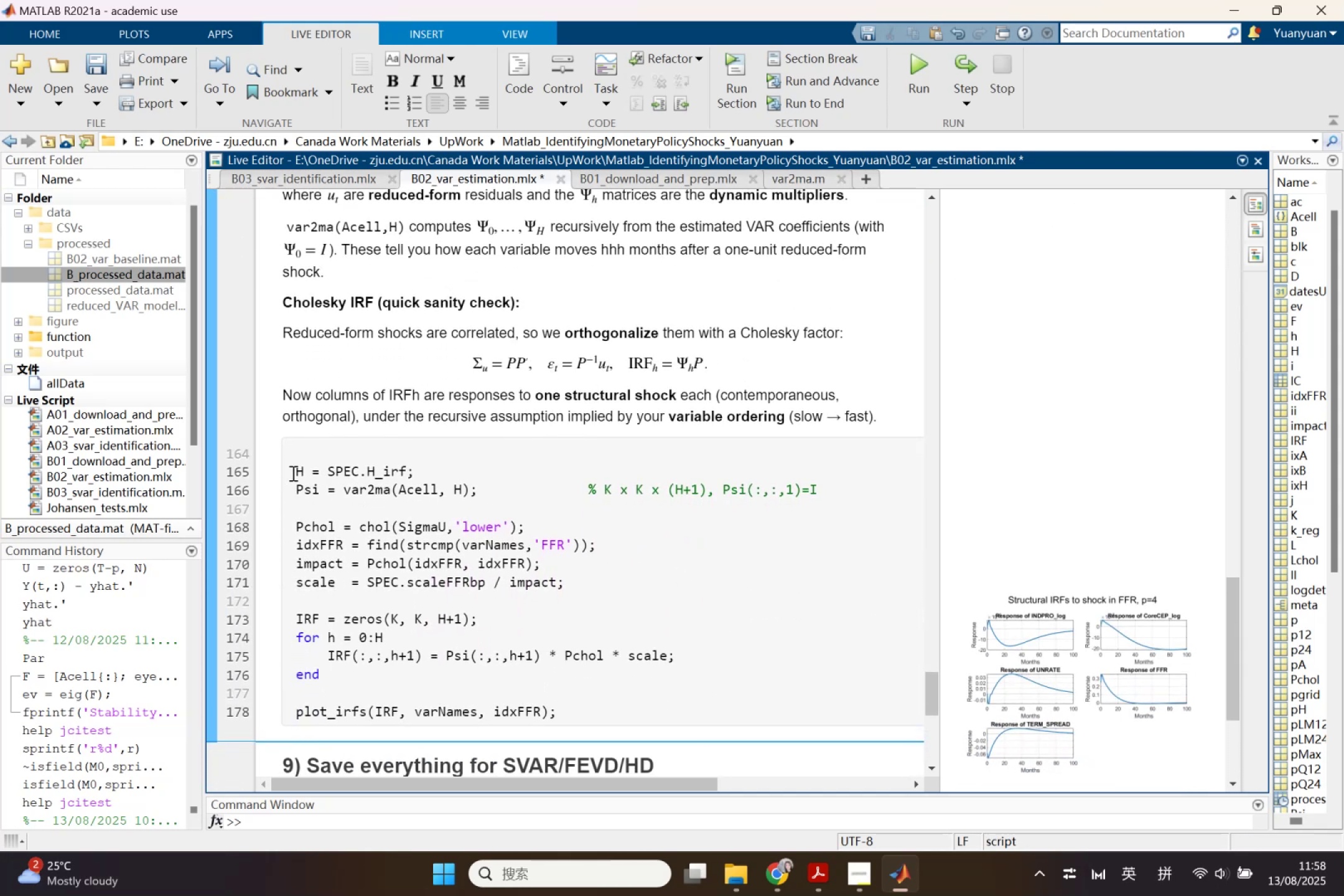 
key(Control+C)
 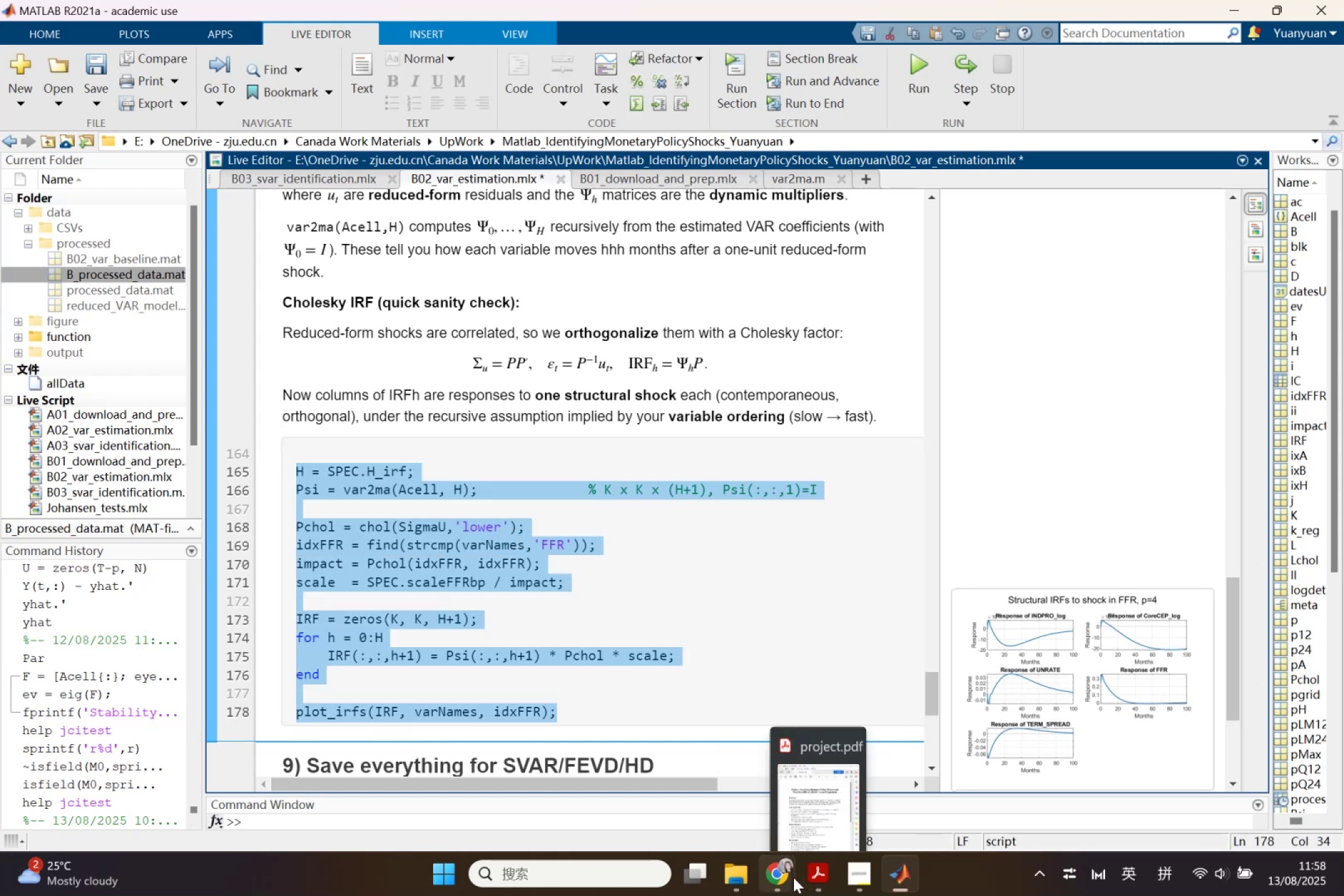 
left_click([791, 877])
 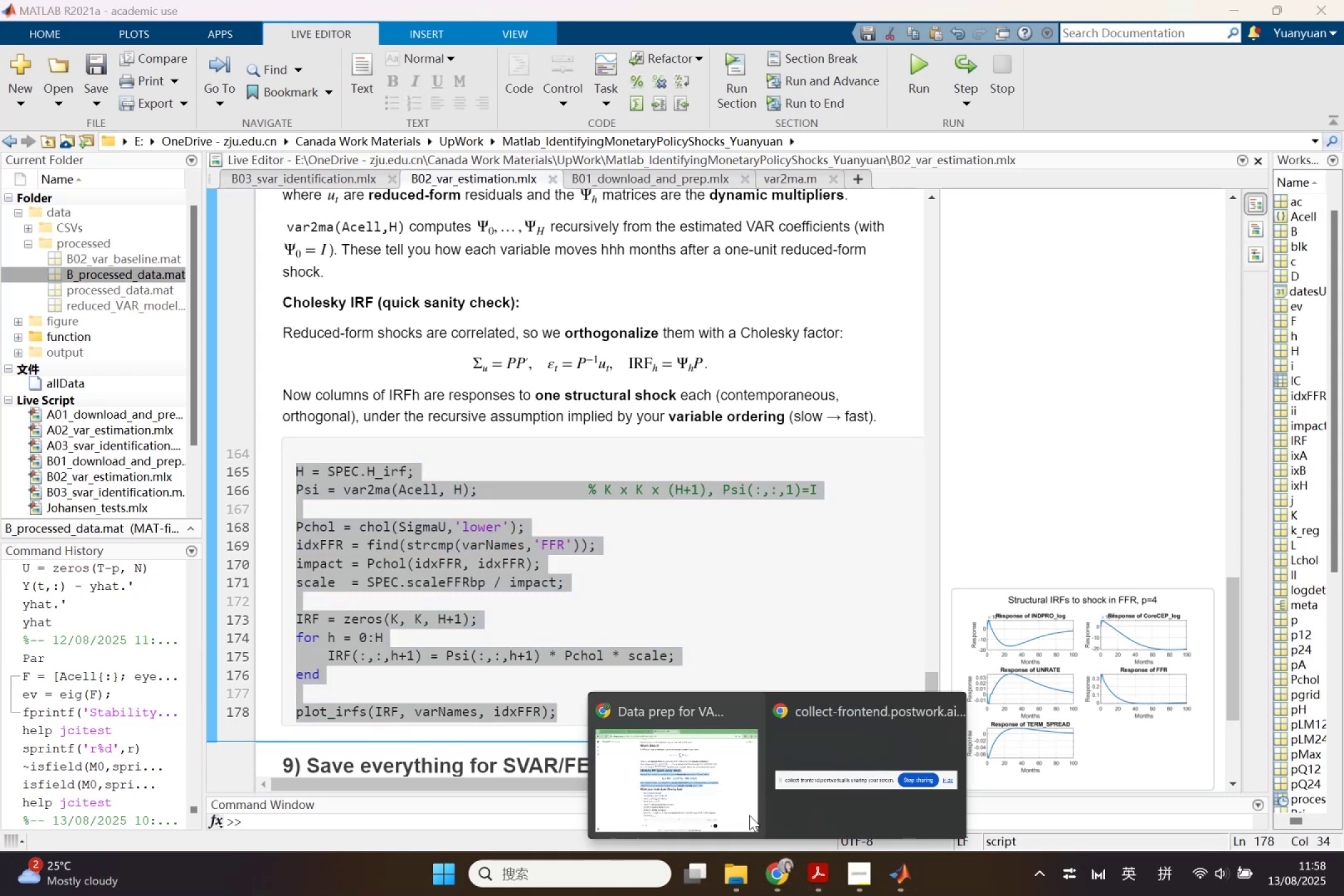 
left_click([742, 801])
 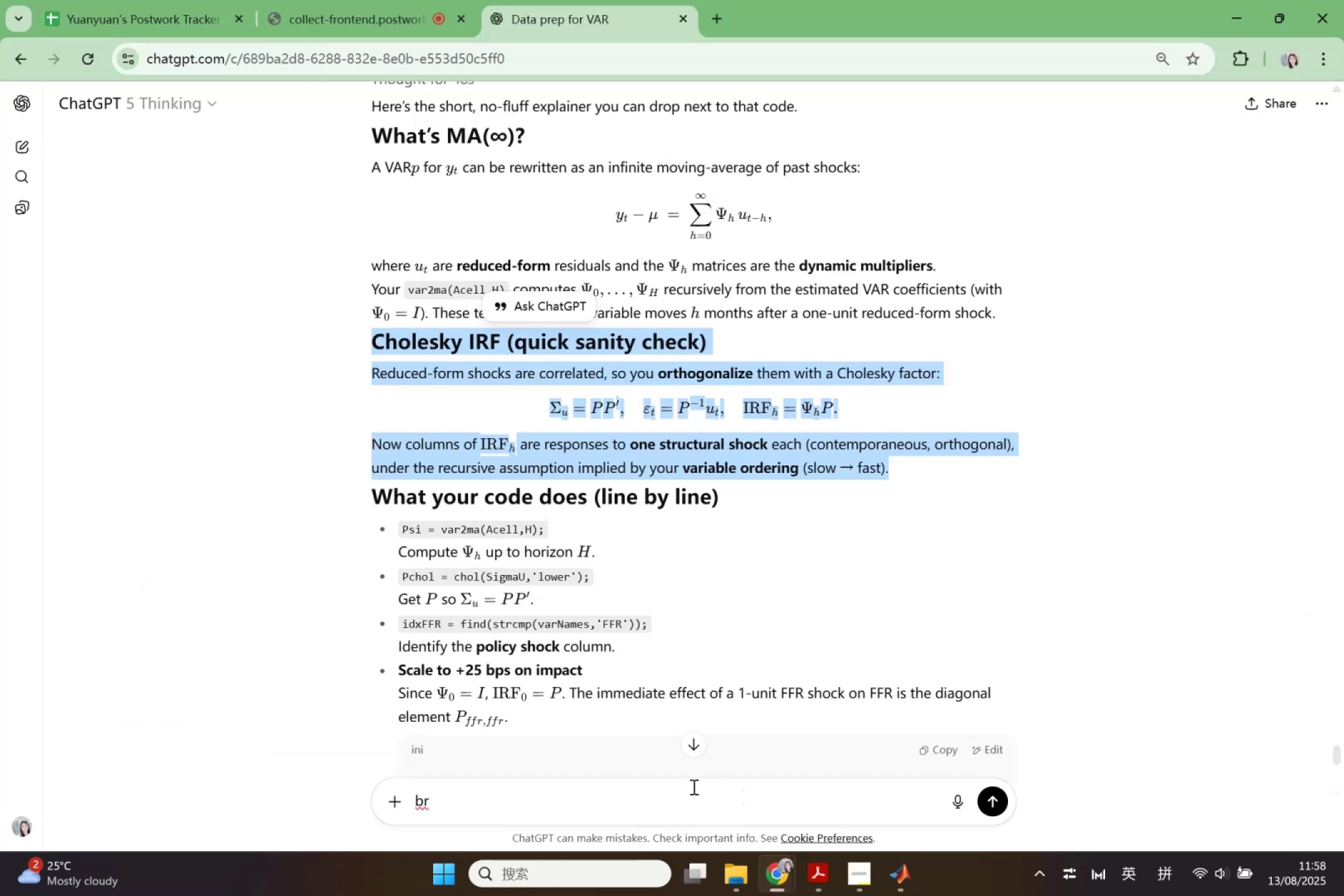 
left_click([693, 786])
 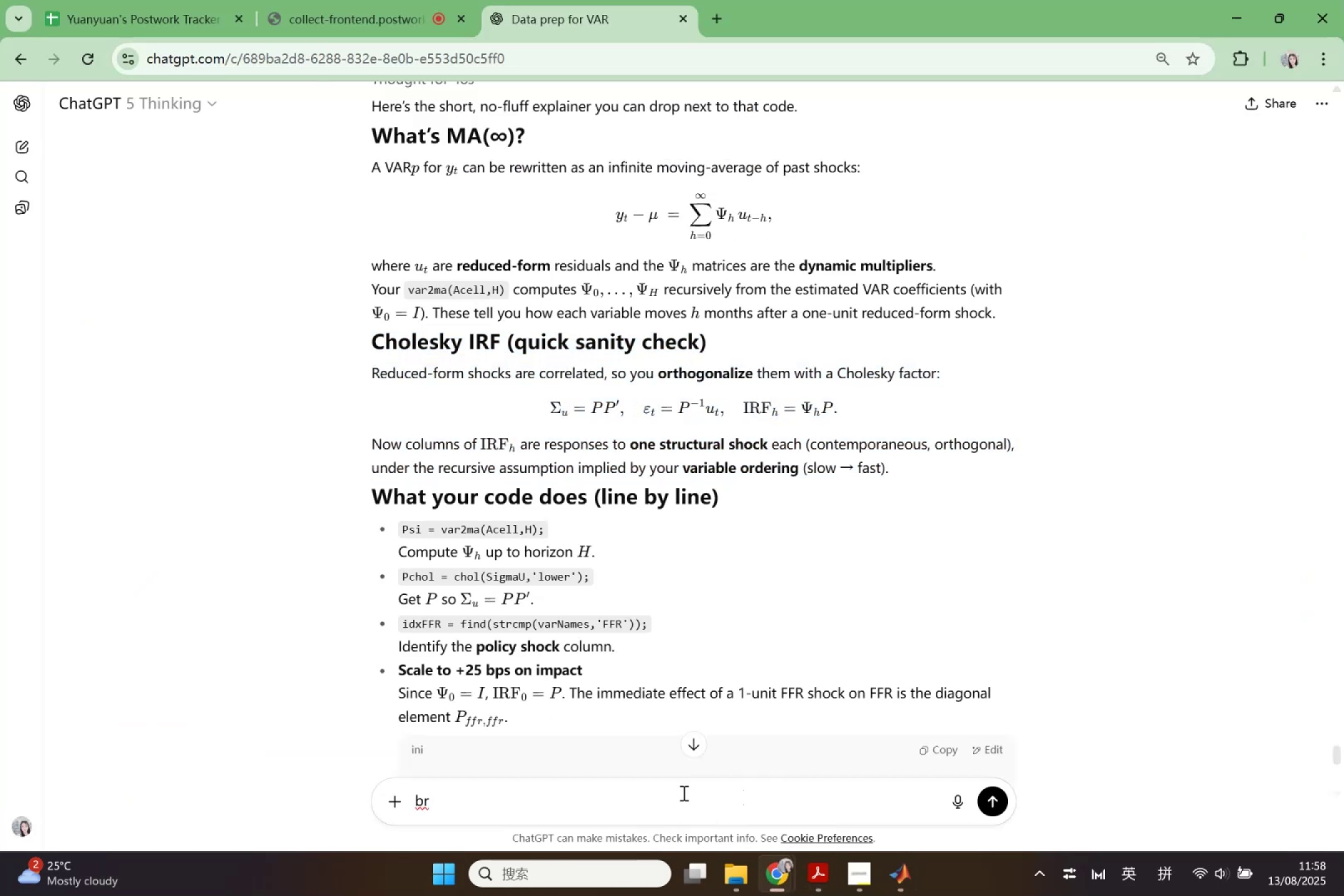 
left_click([683, 794])
 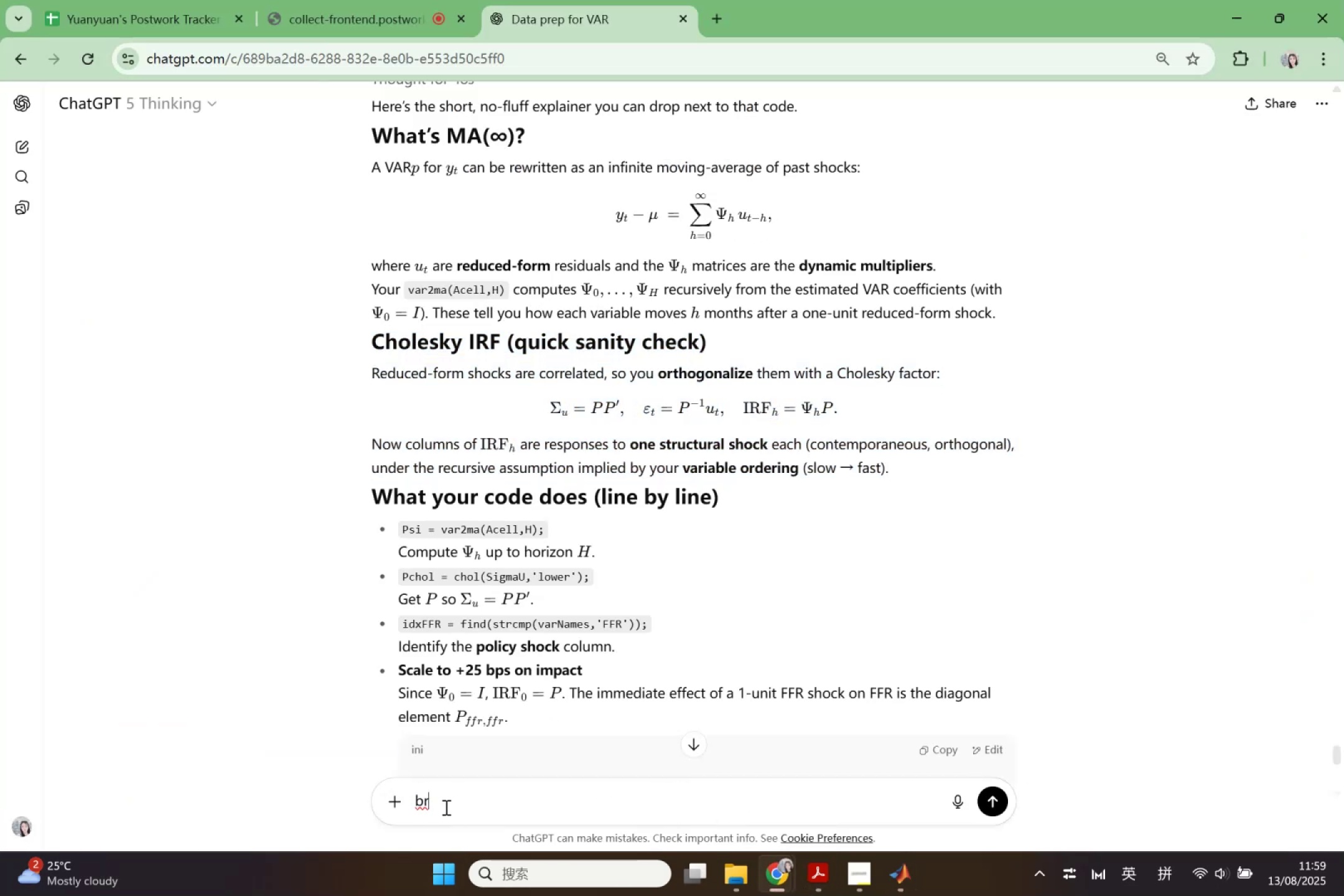 
left_click([457, 805])
 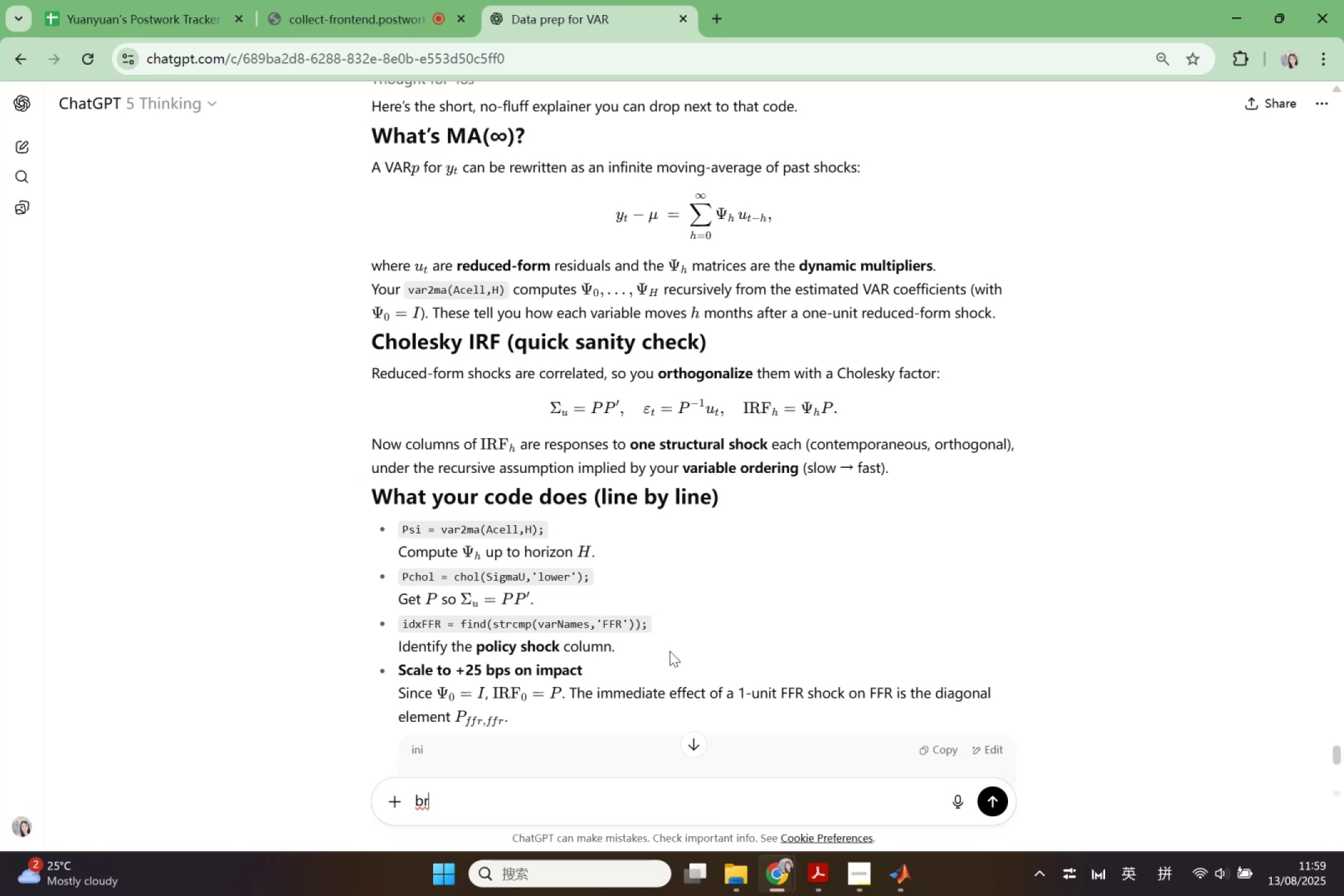 
scroll: coordinate [686, 633], scroll_direction: up, amount: 4.0
 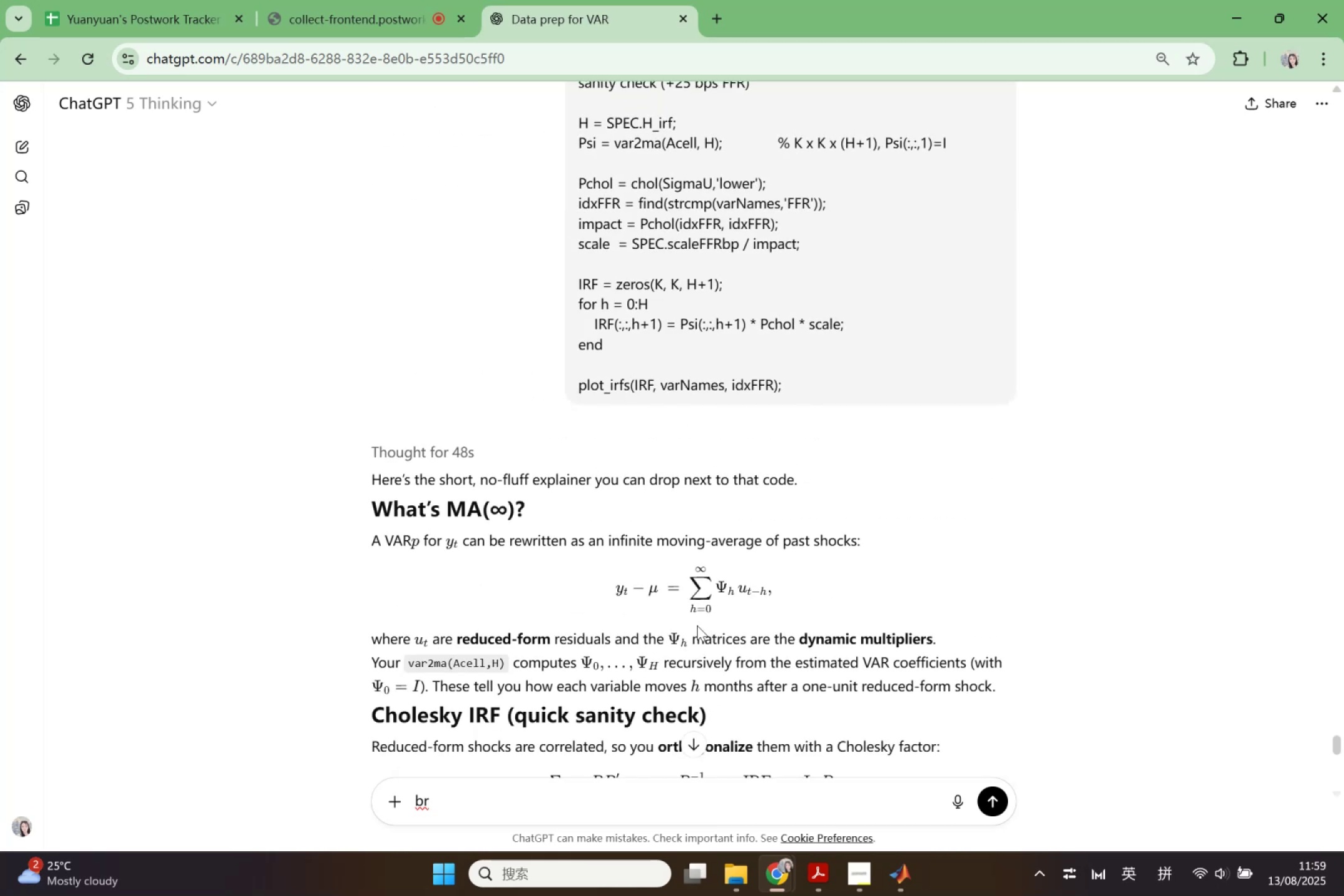 
scroll: coordinate [697, 621], scroll_direction: down, amount: 18.0
 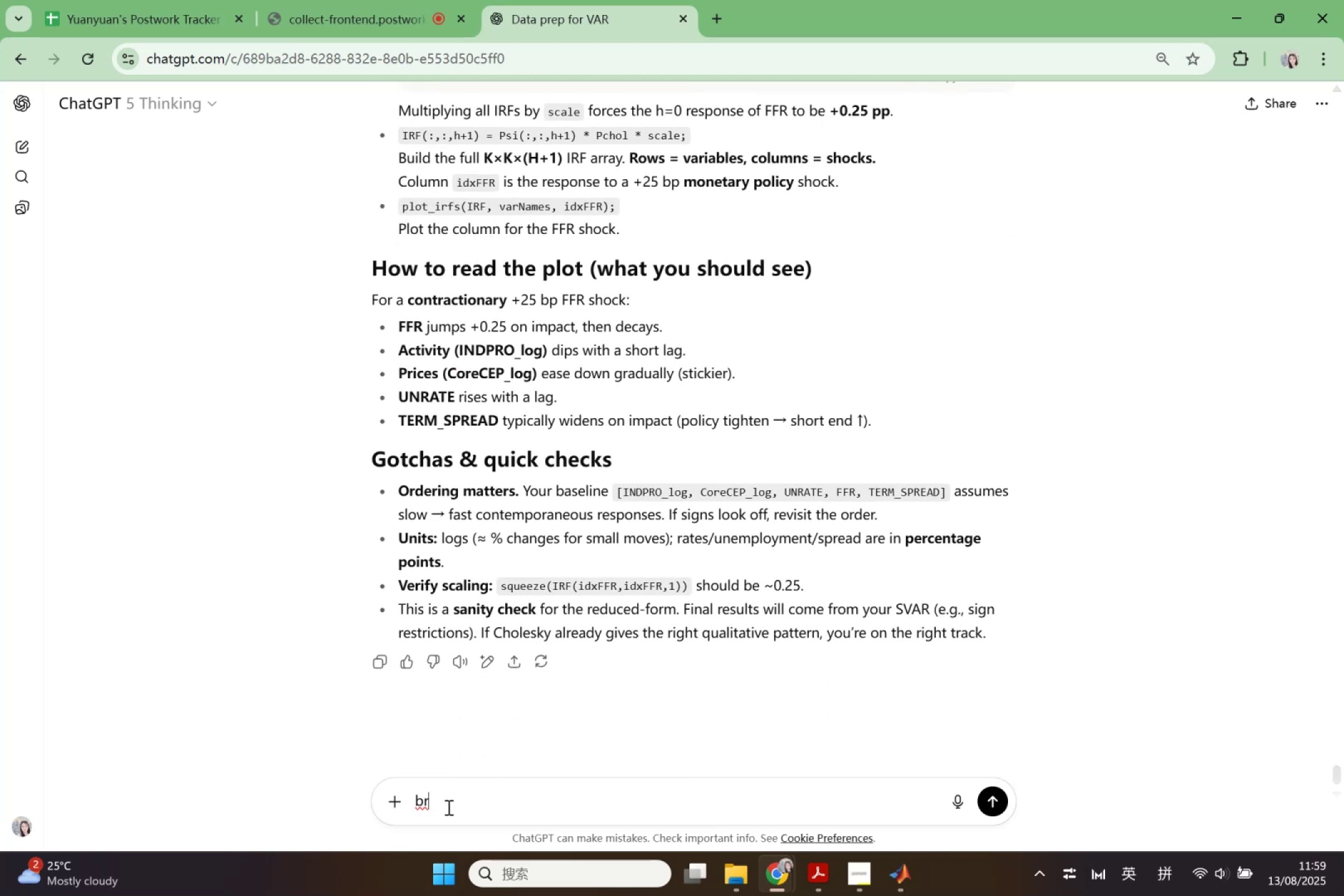 
double_click([447, 807])
 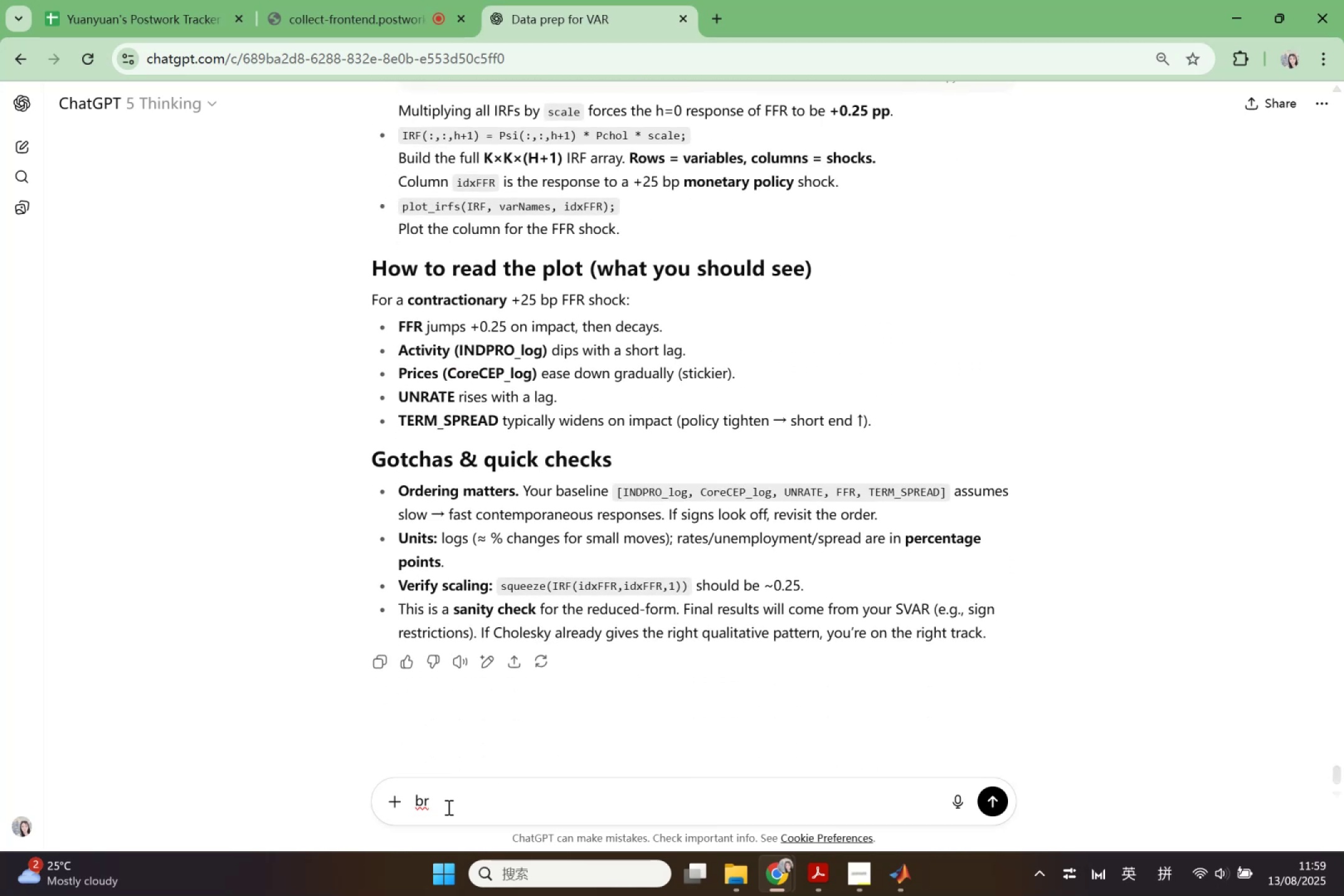 
triple_click([447, 807])
 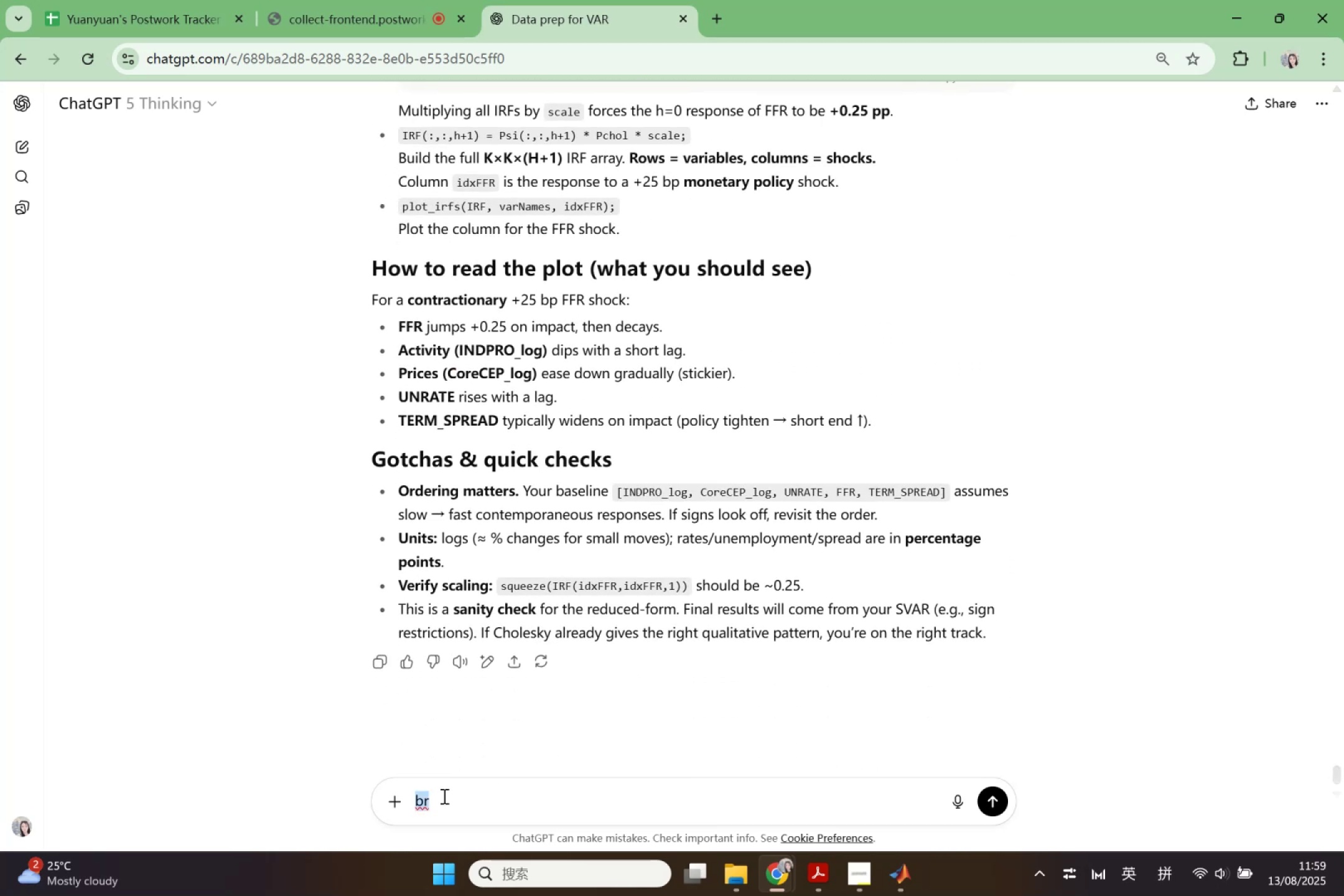 
type(lightly comment :)
 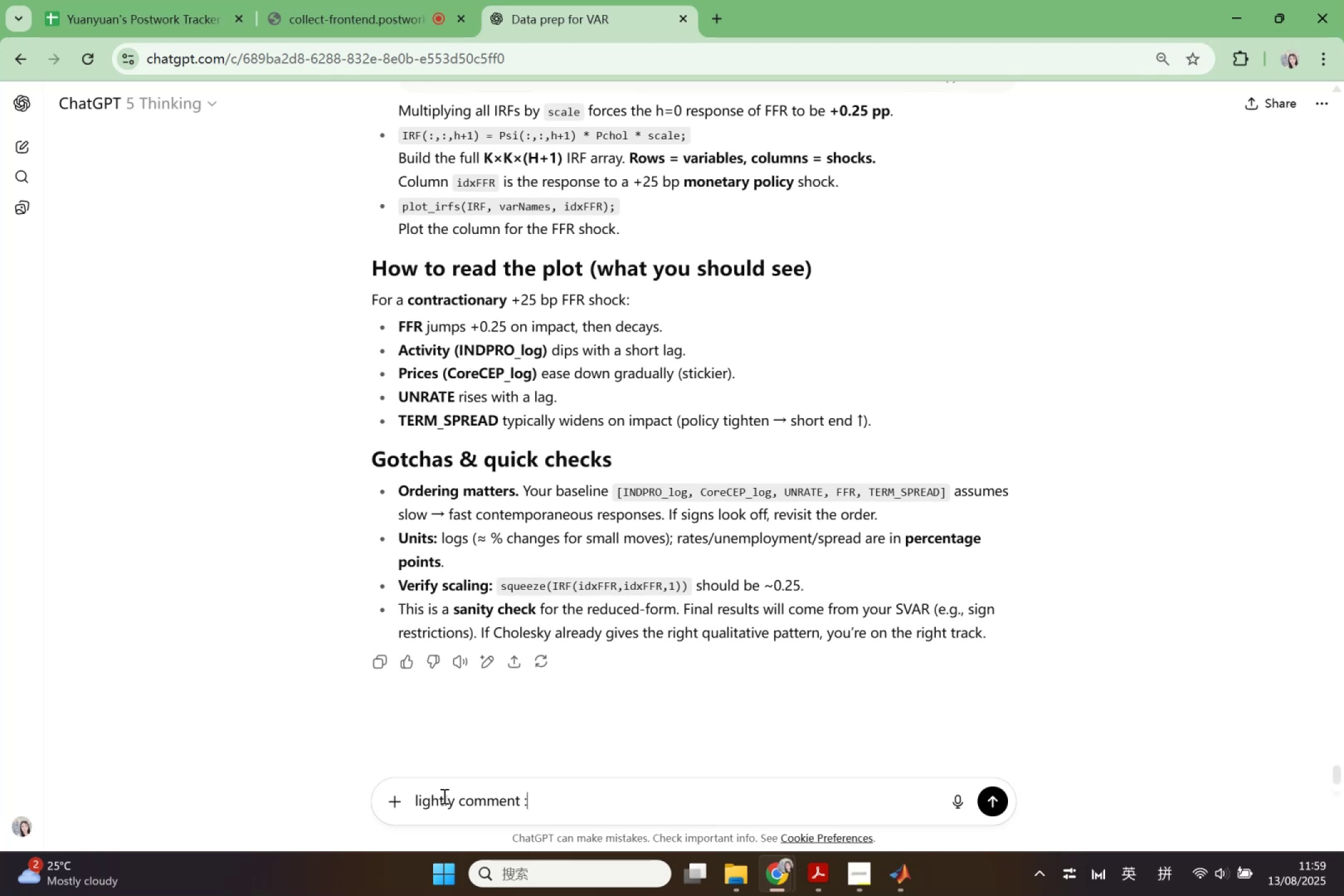 
key(Control+V)
 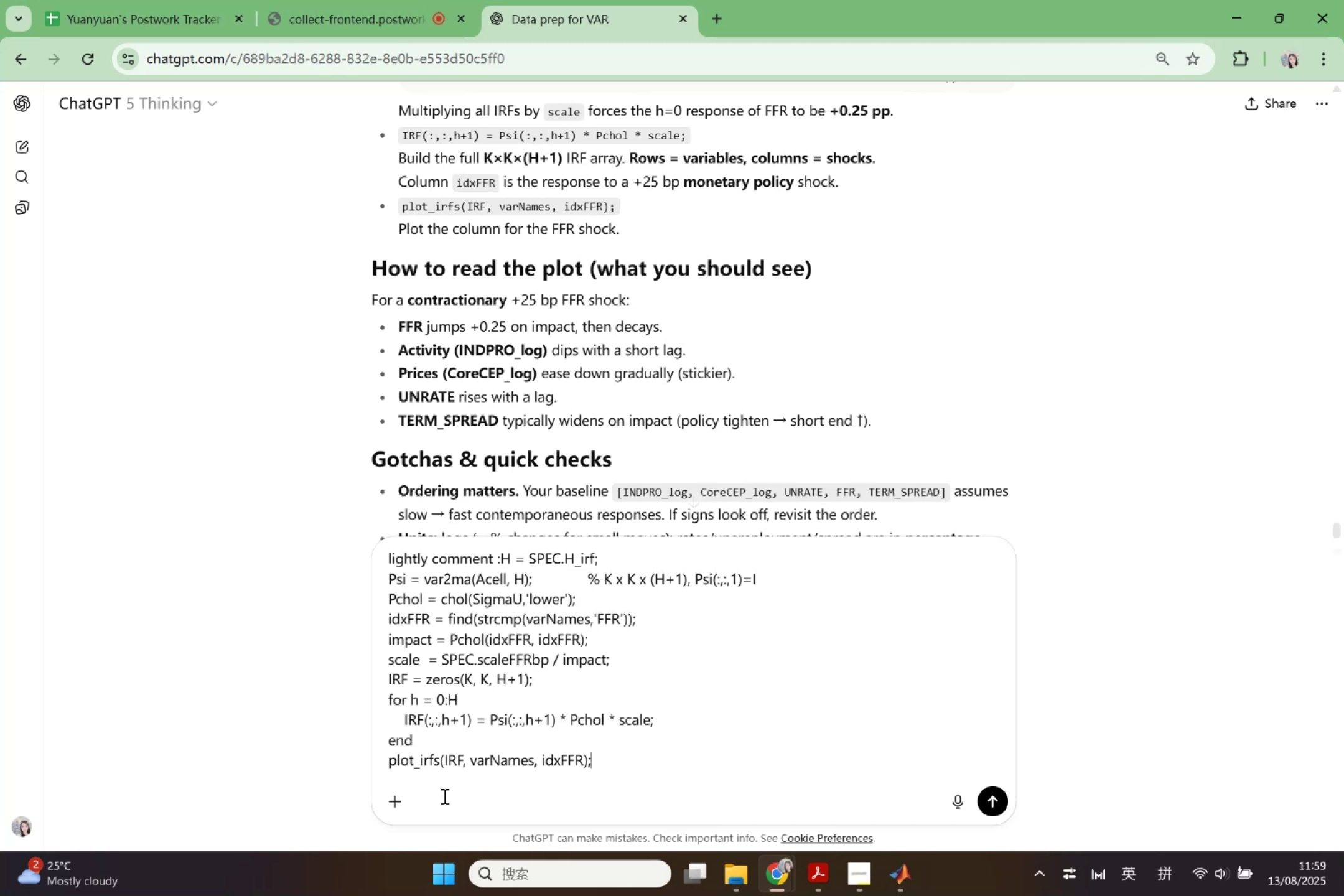 
key(Enter)
 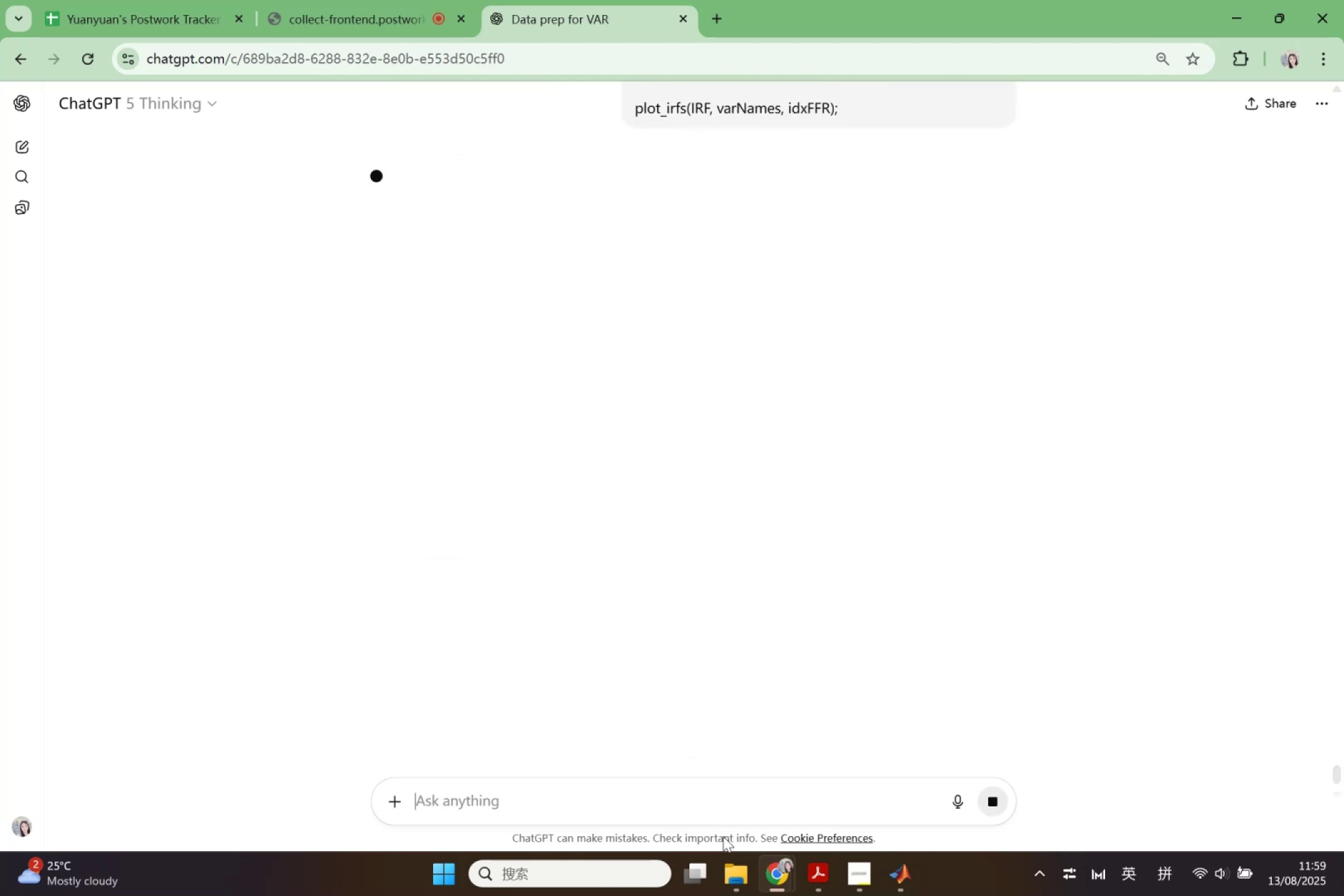 
left_click([773, 872])
 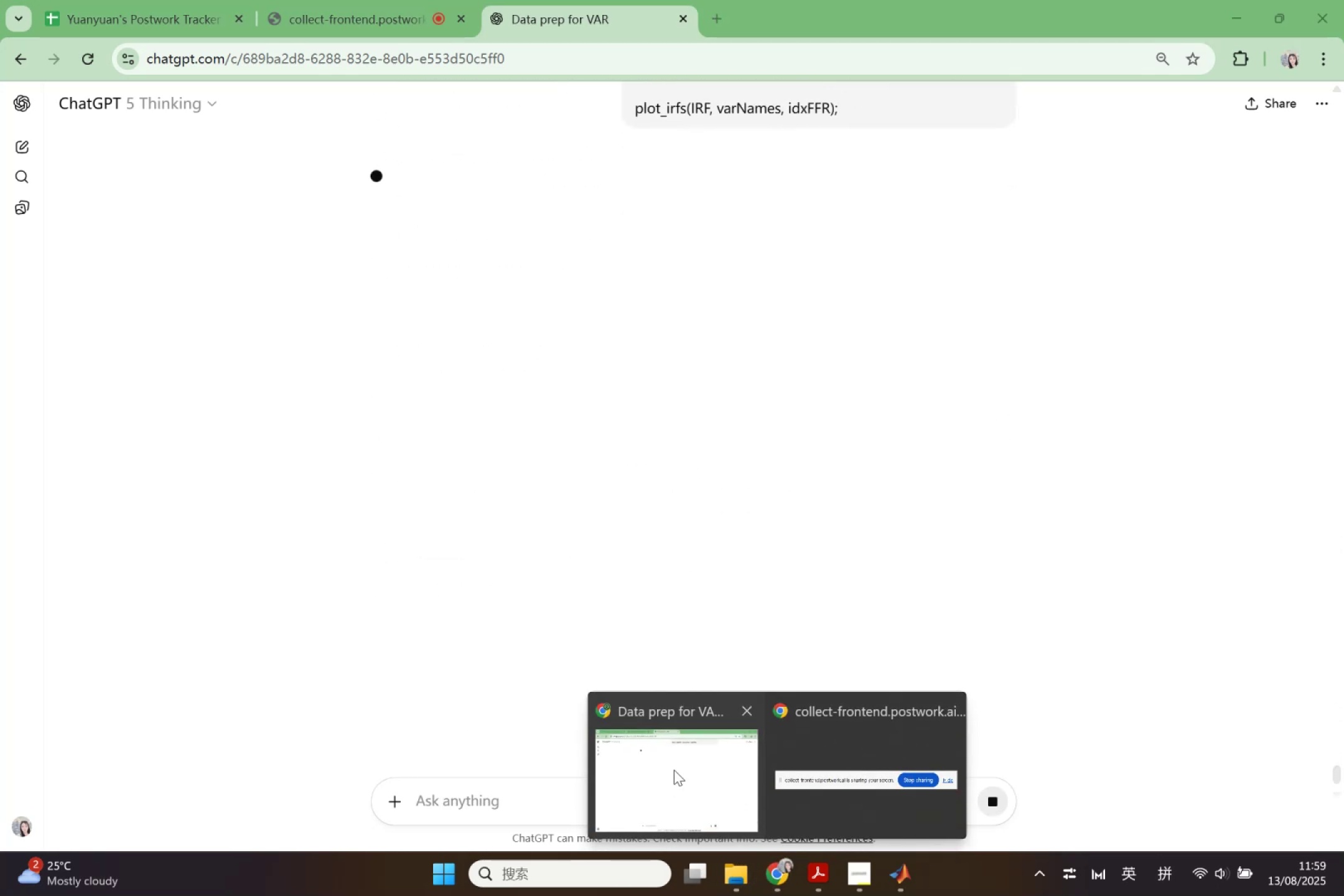 
double_click([674, 770])
 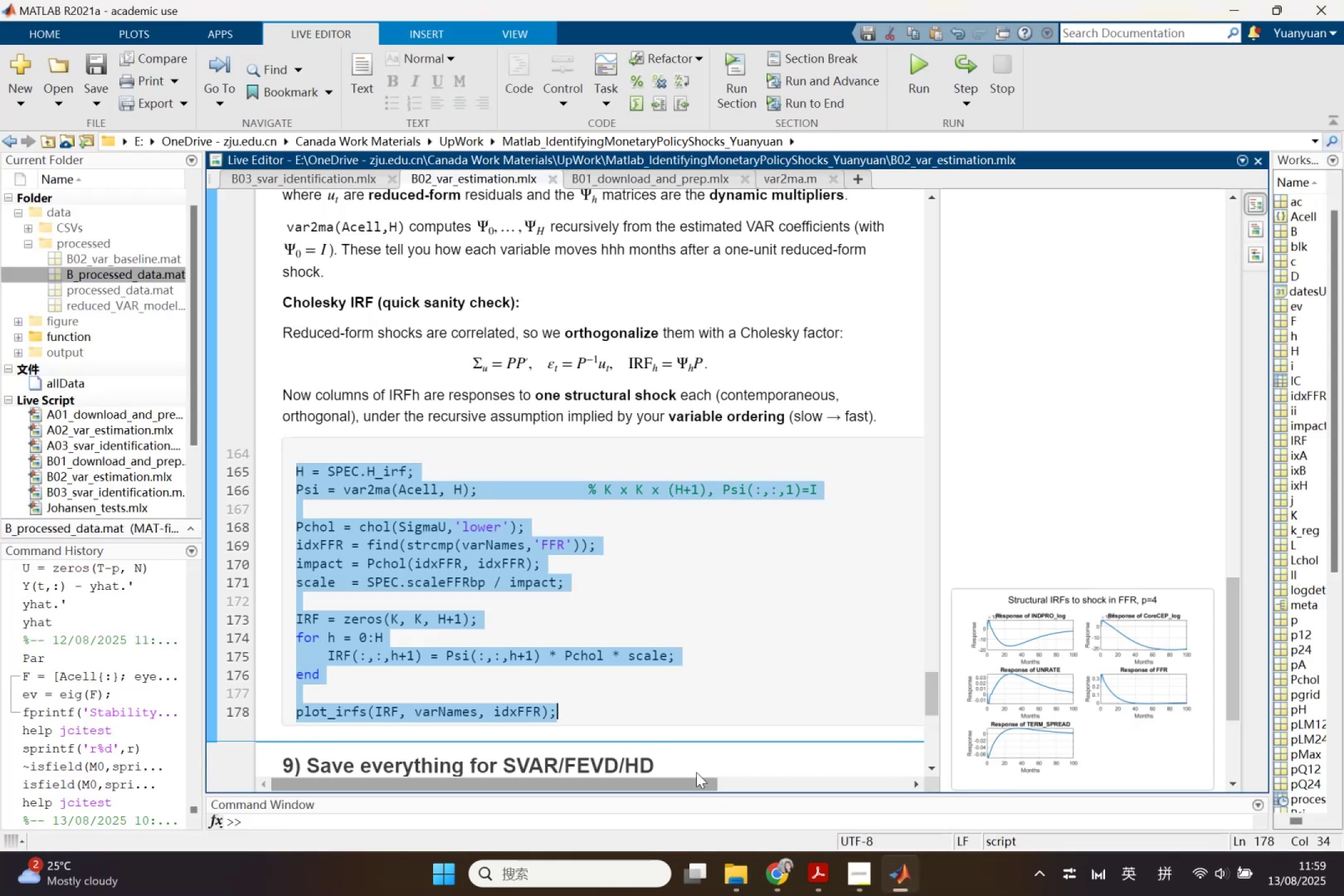 
left_click([502, 708])
 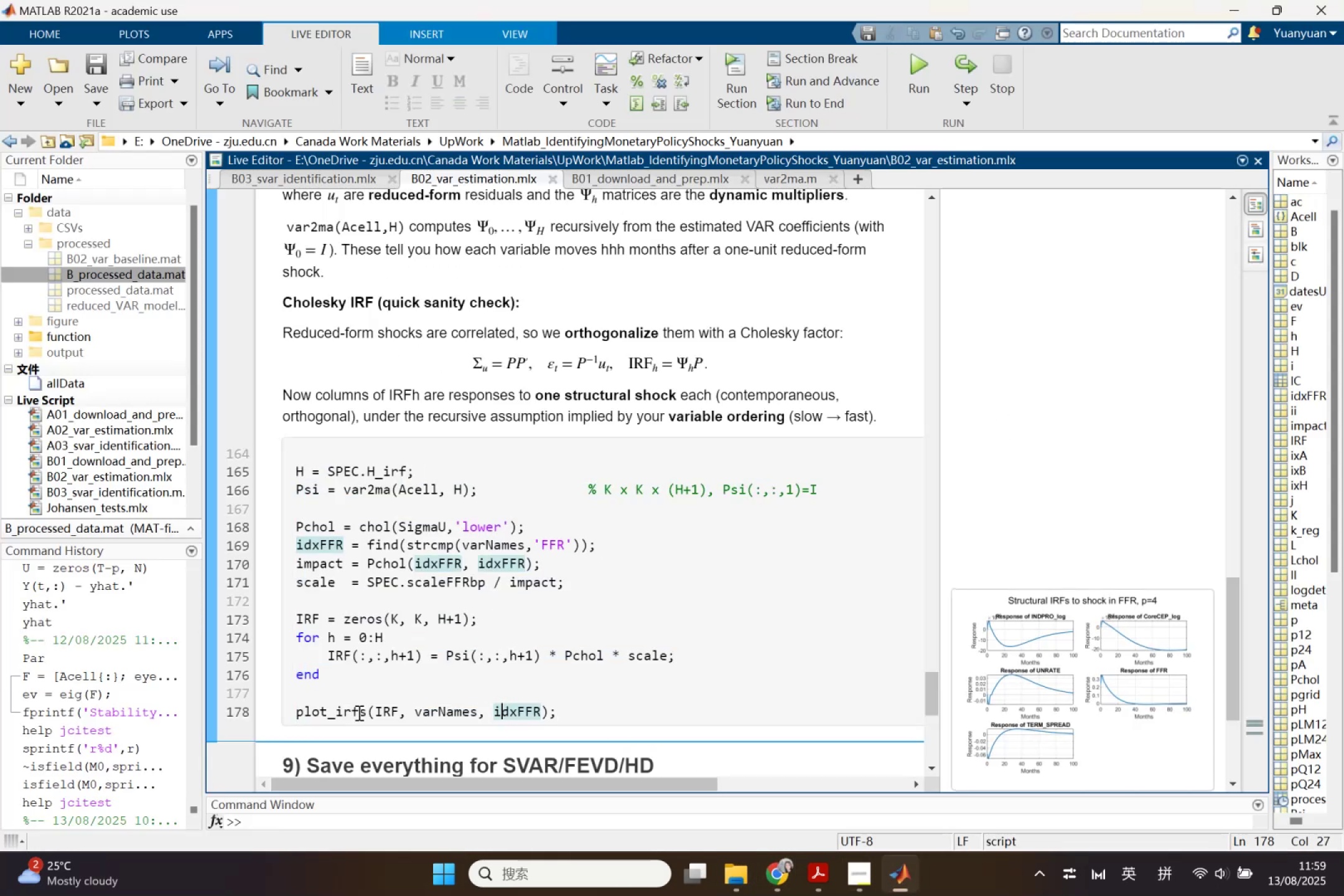 
left_click([358, 712])
 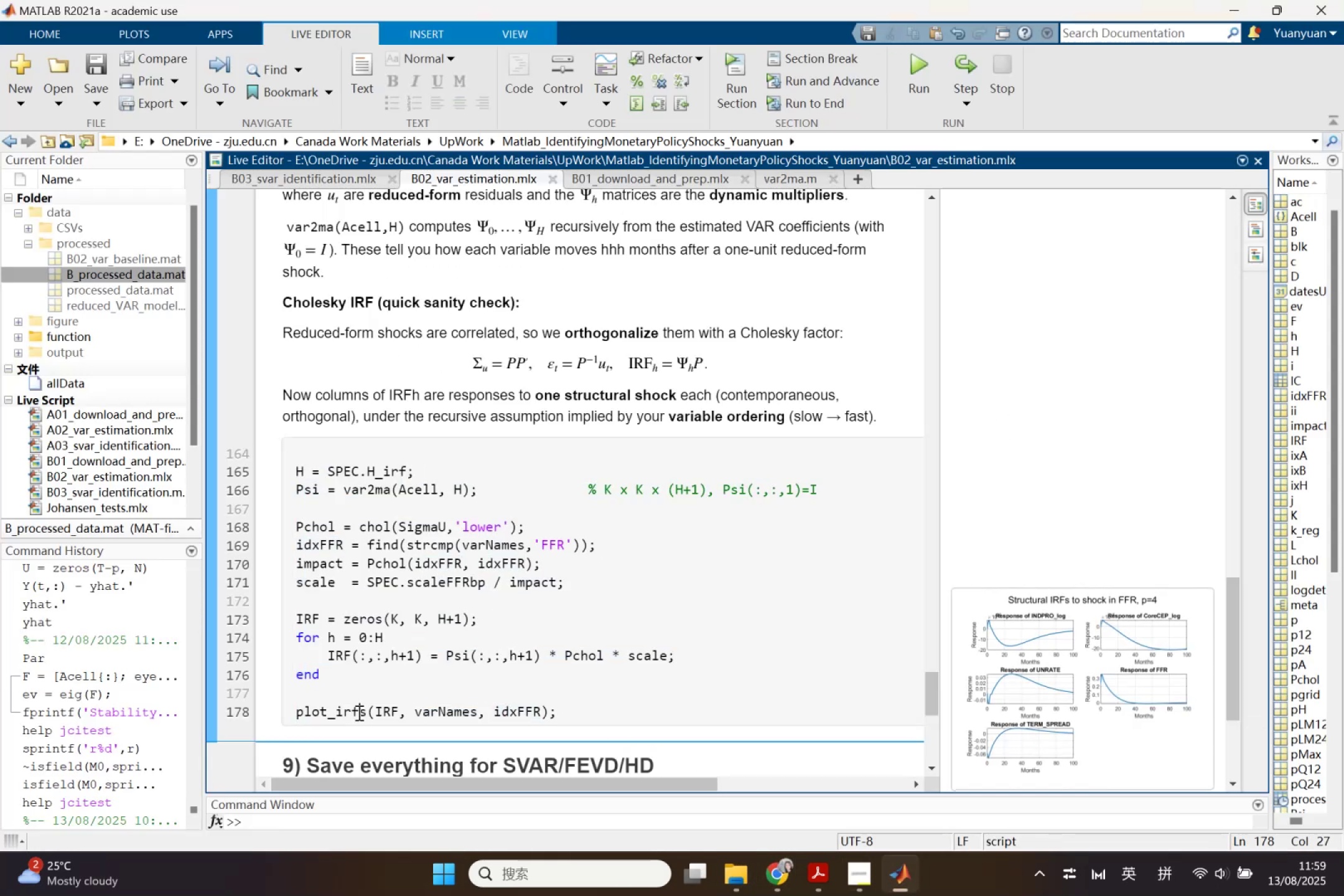 
right_click([358, 712])
 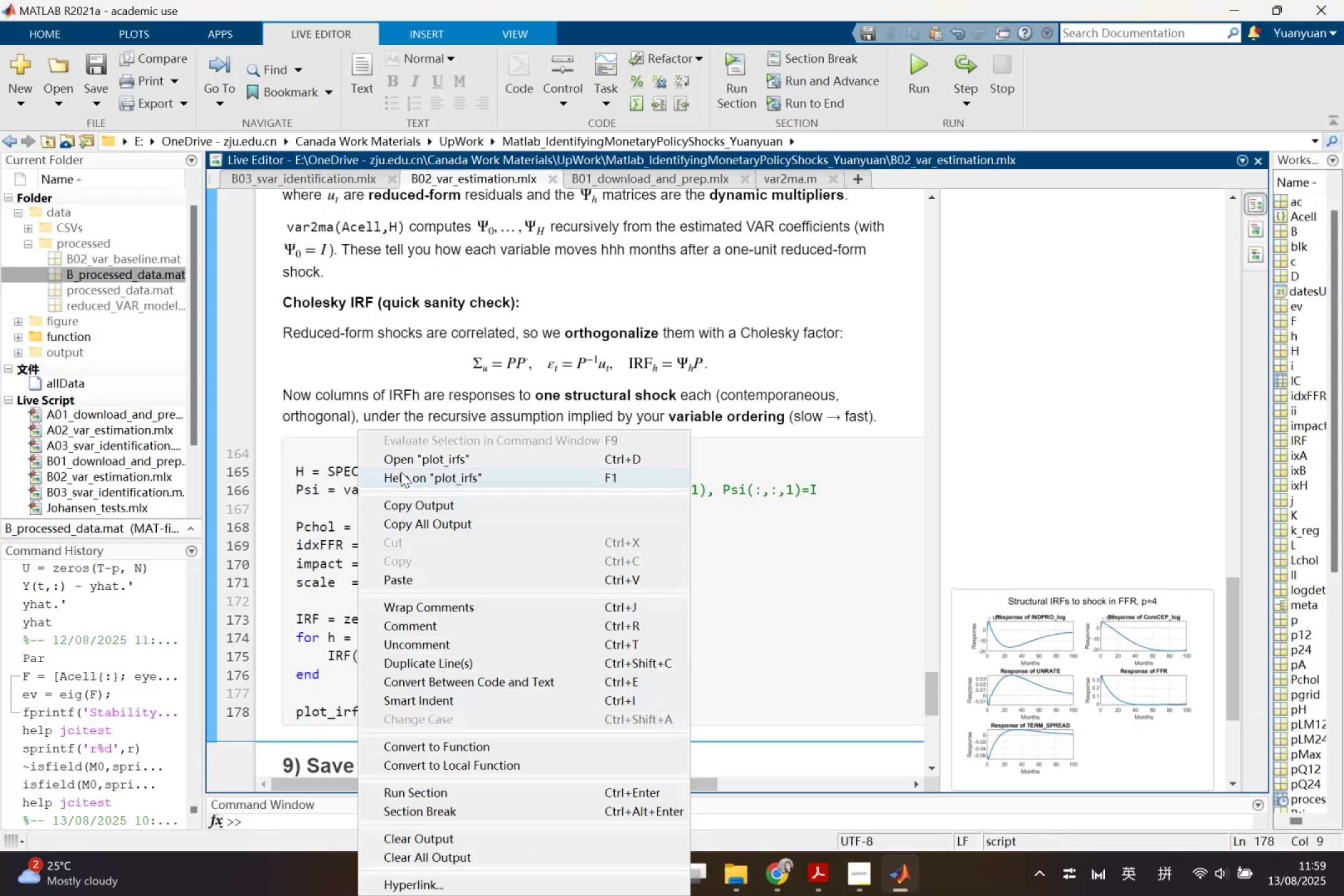 
left_click([402, 462])
 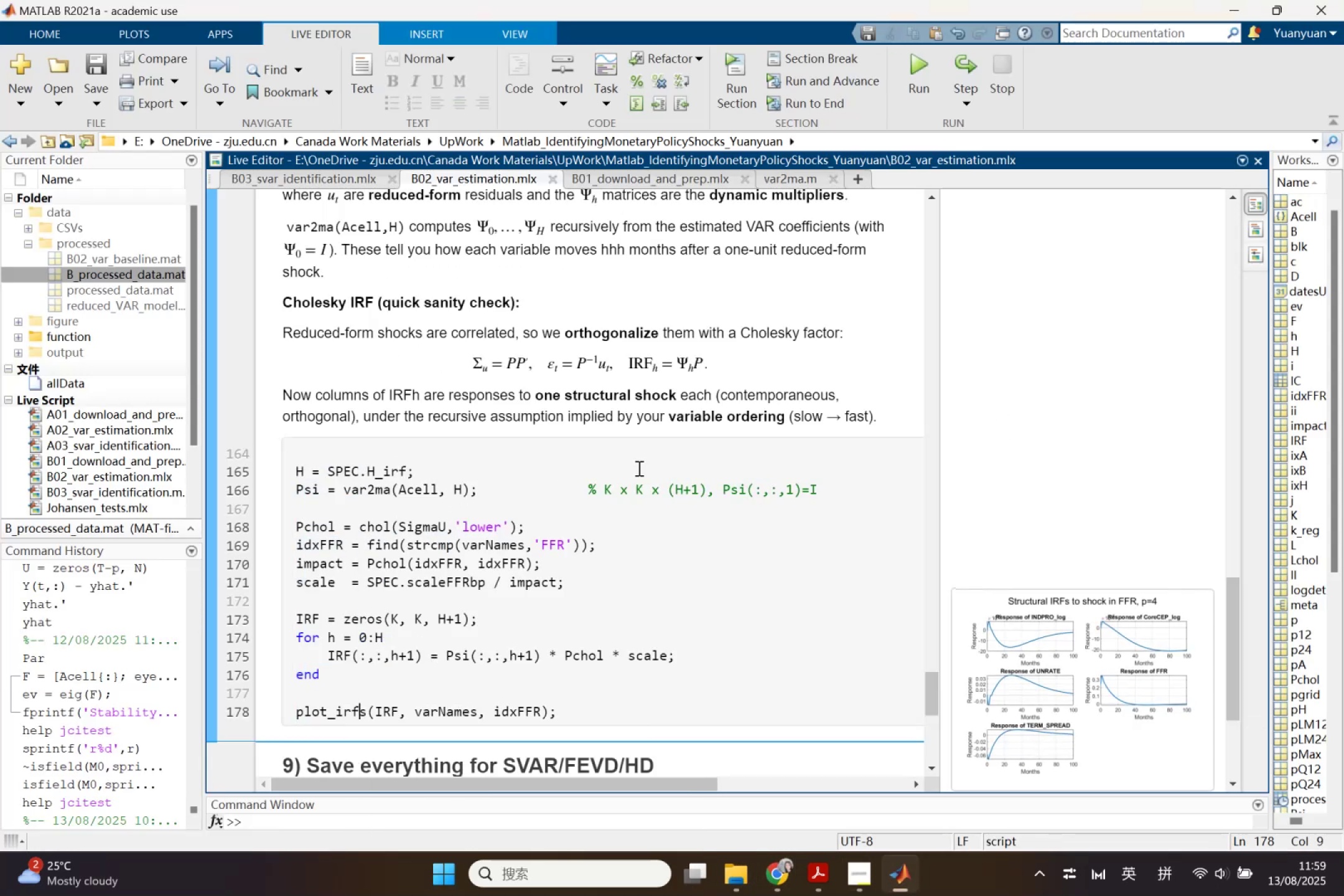 
scroll: coordinate [654, 651], scroll_direction: down, amount: 8.0
 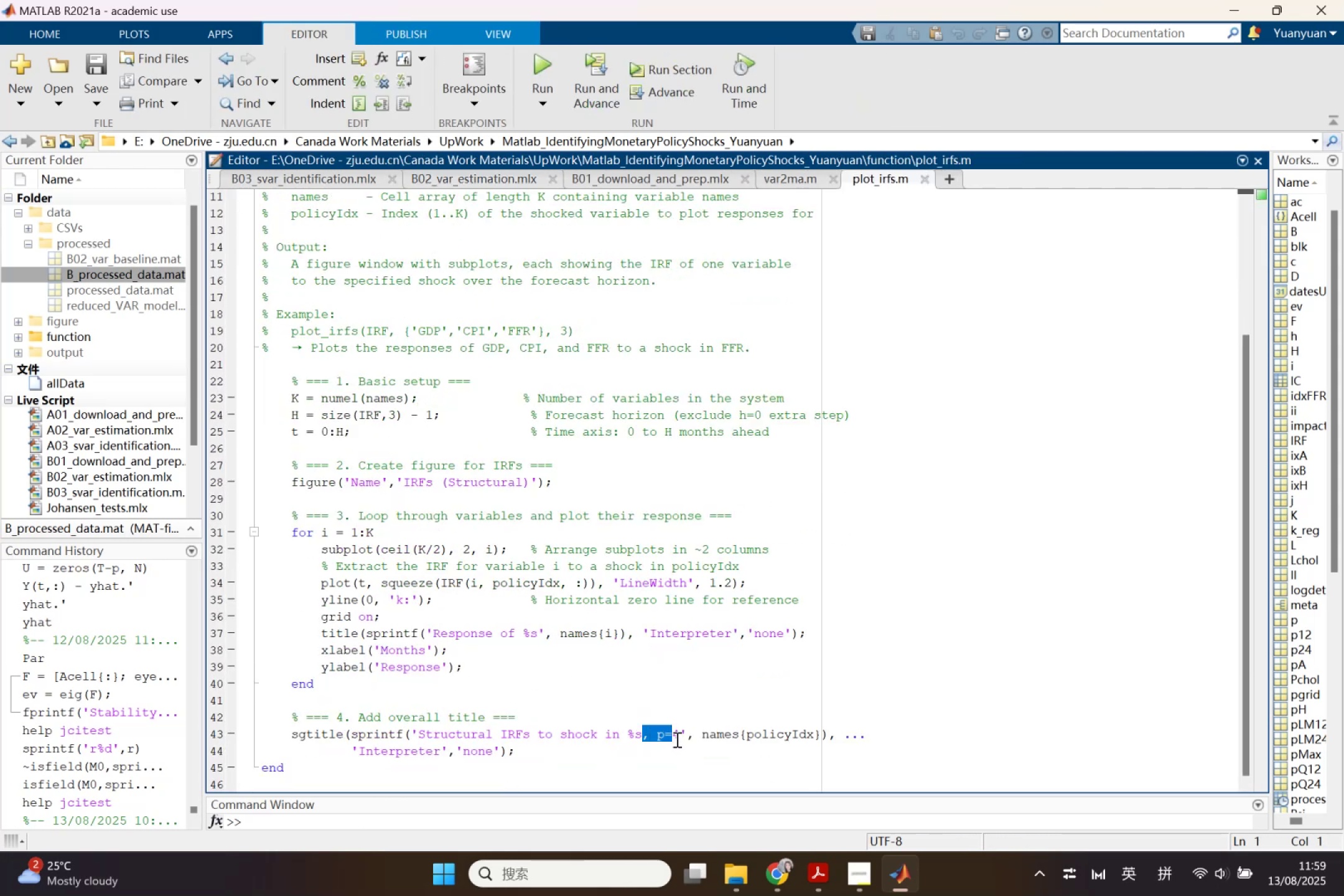 
key(Backspace)
 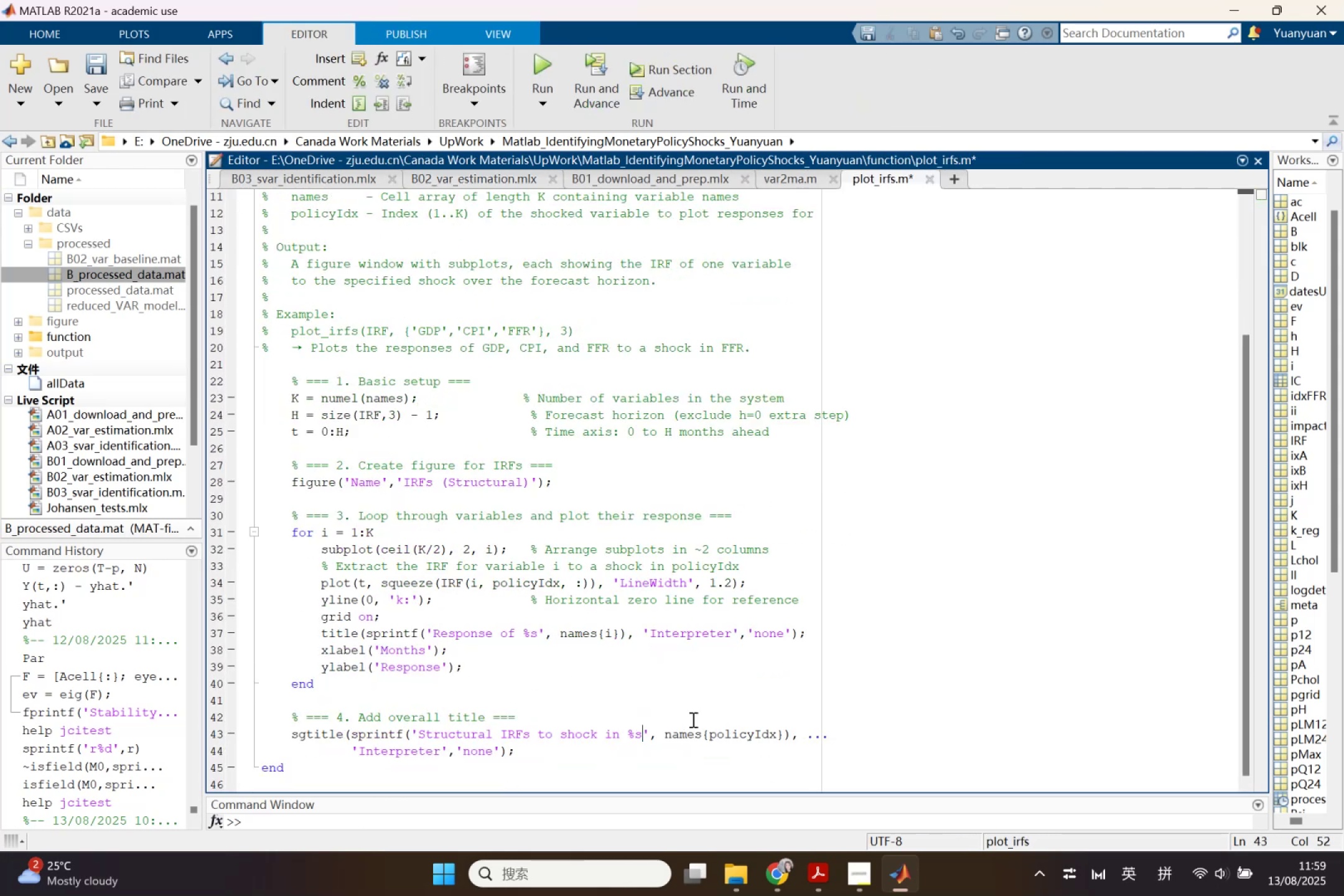 
key(Control+S)
 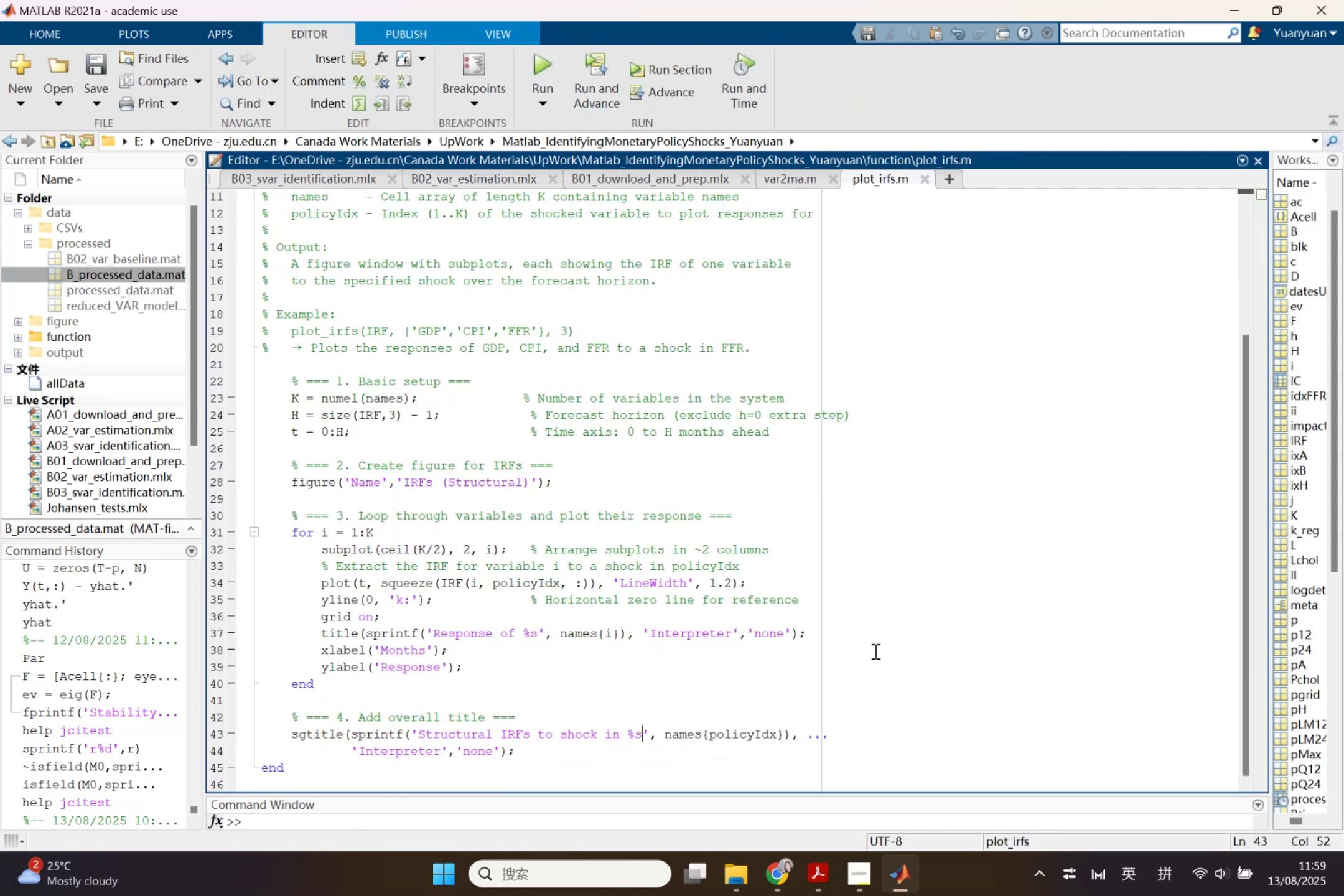 
left_click([1010, 632])
 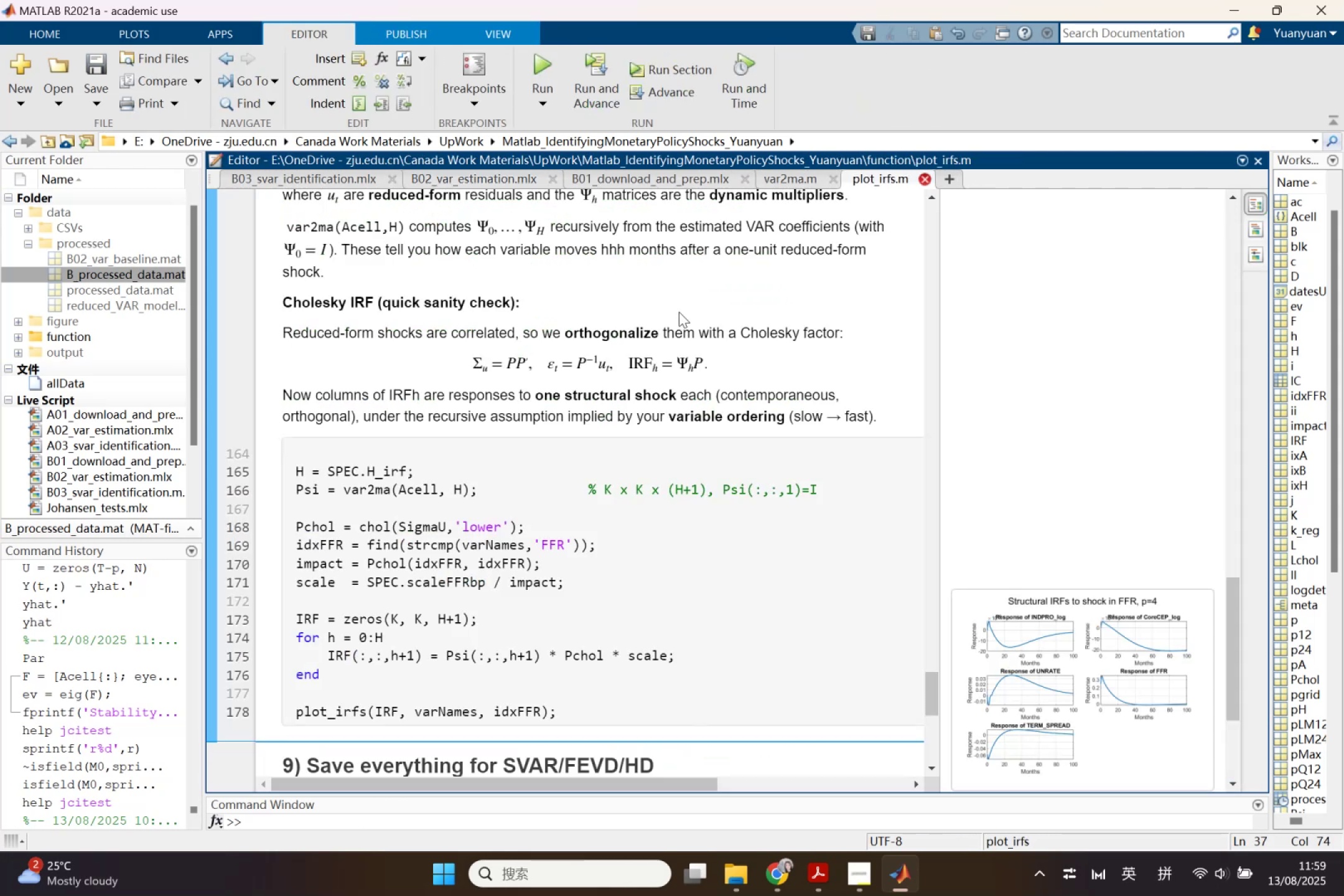 
left_click([499, 174])
 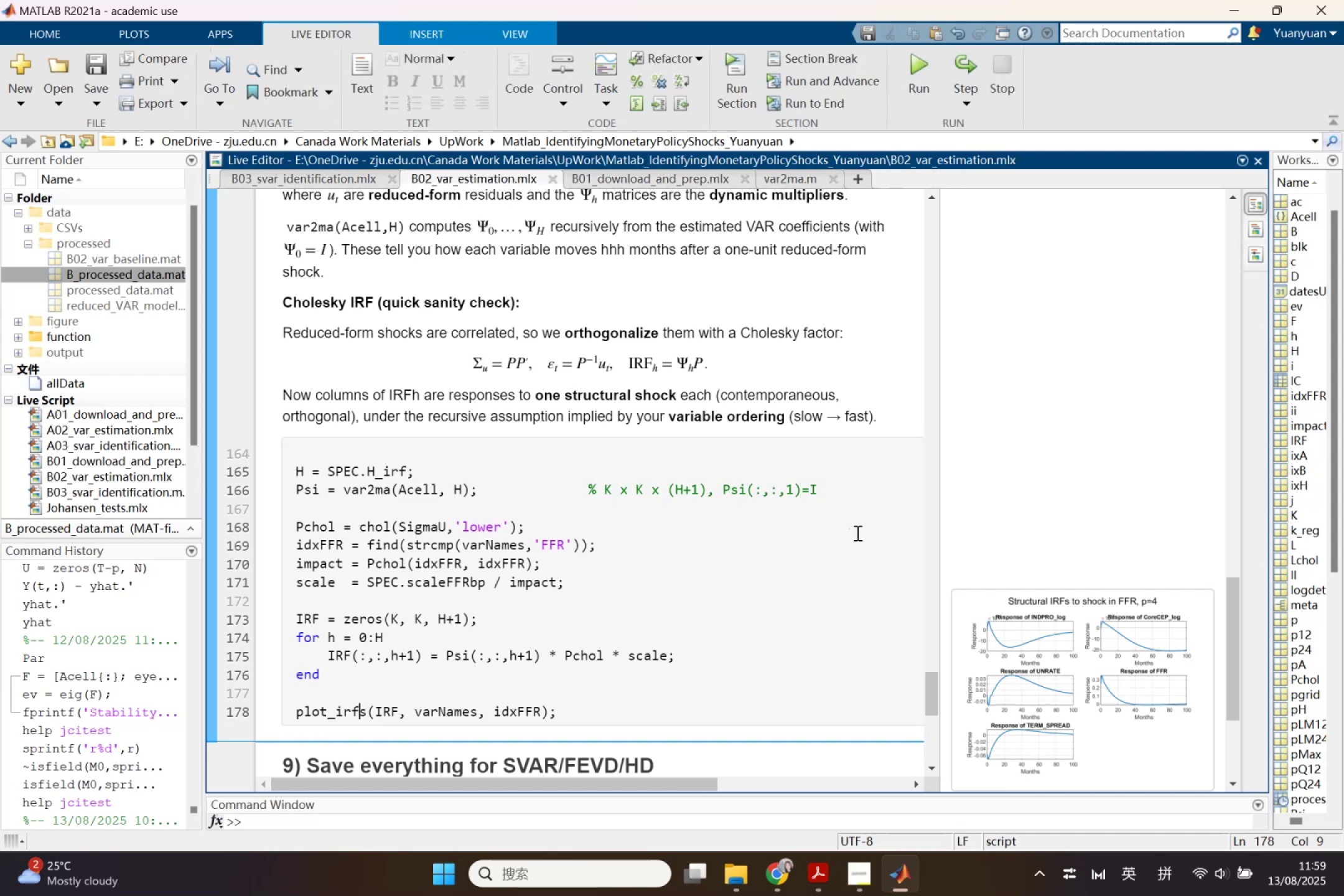 
scroll: coordinate [869, 526], scroll_direction: down, amount: 2.0
 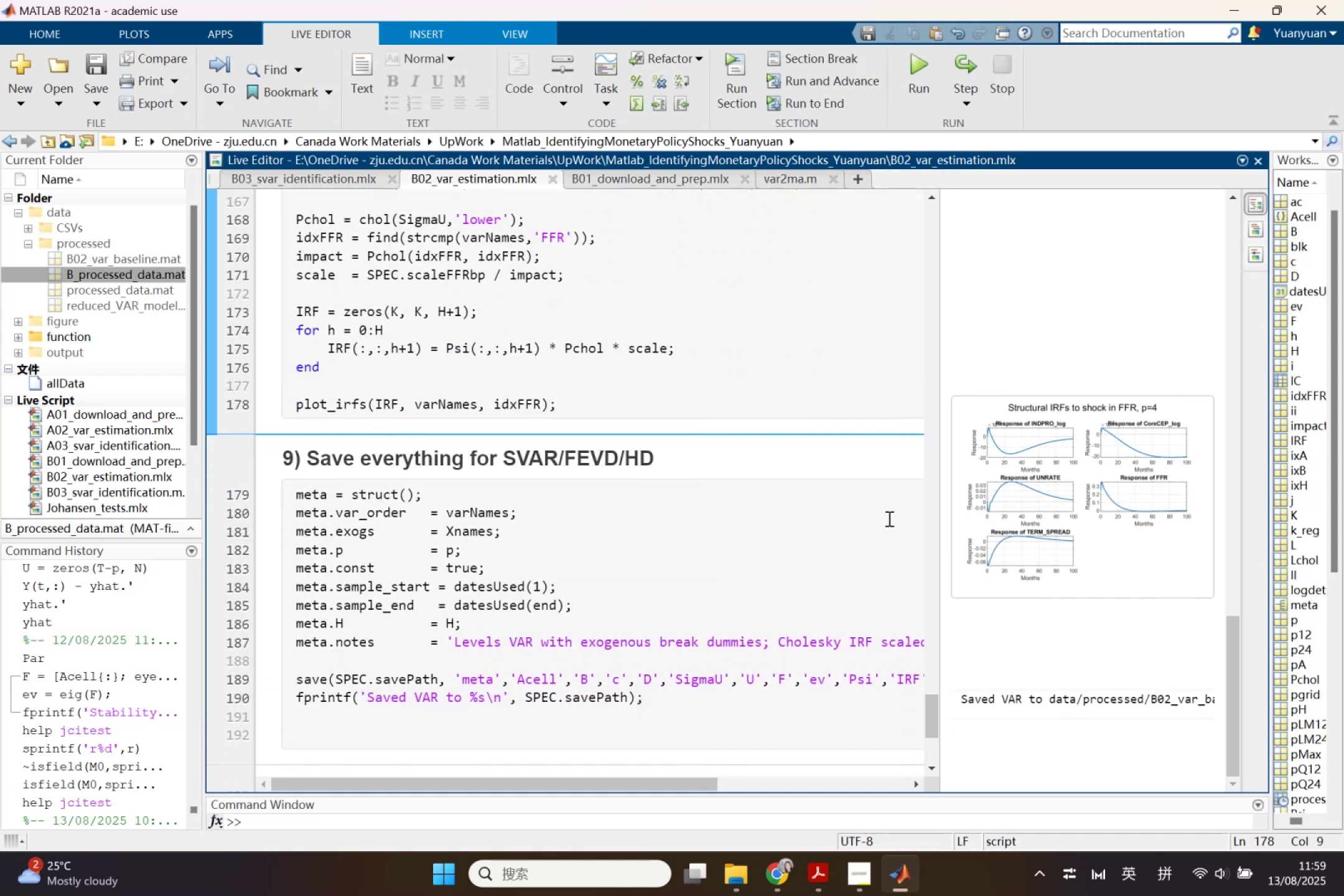 
scroll: coordinate [782, 536], scroll_direction: up, amount: 2.0
 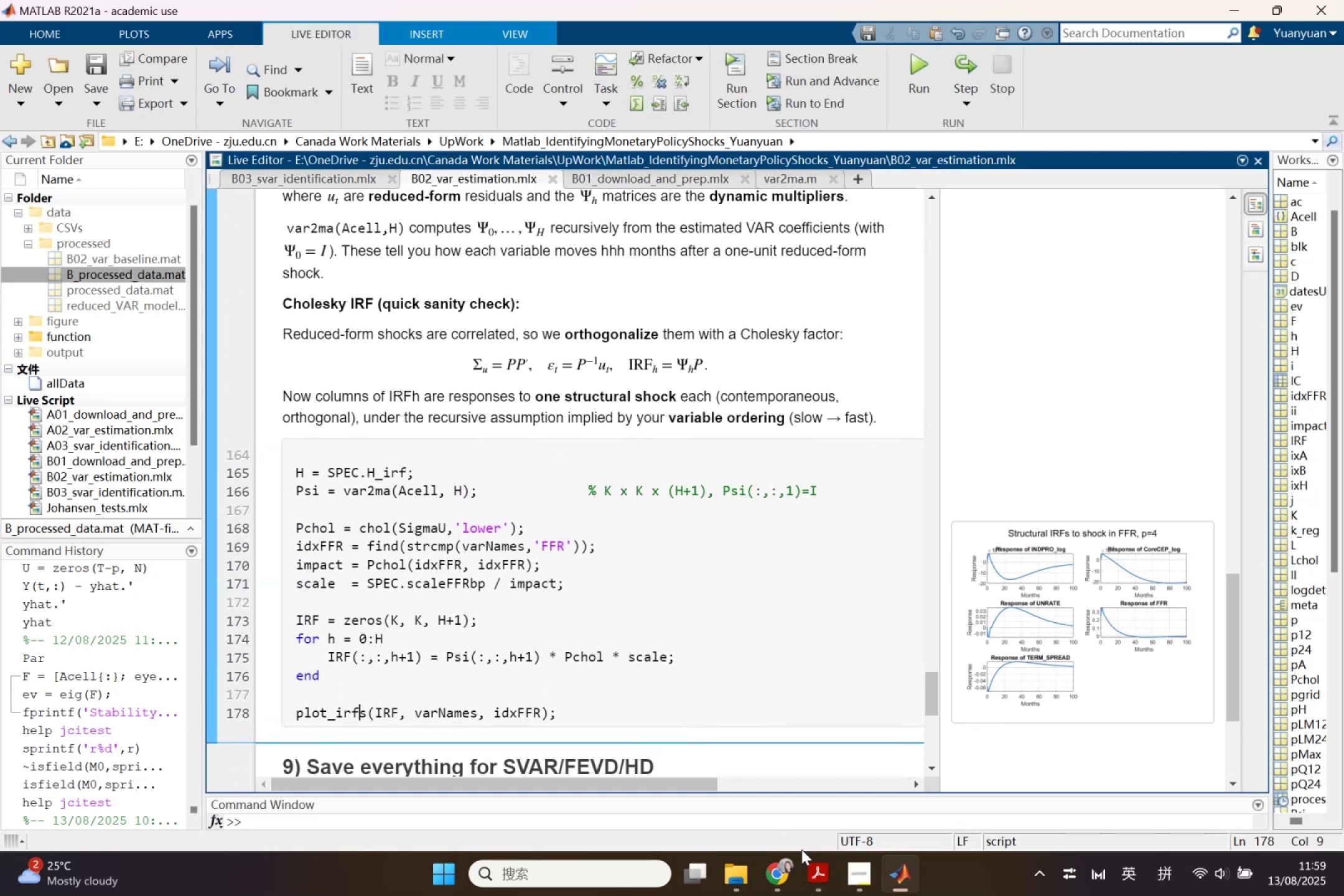 
left_click([777, 864])
 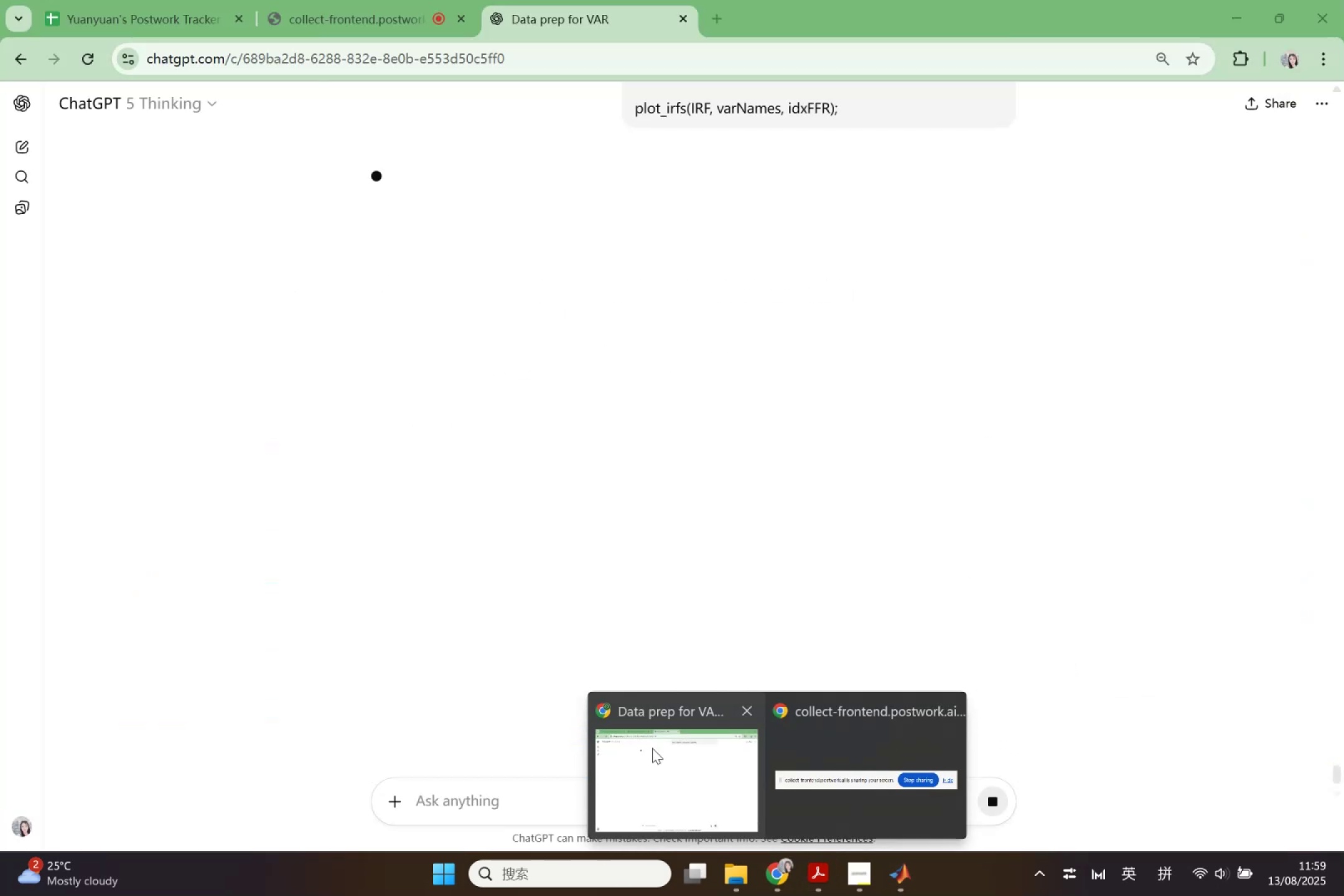 
left_click([652, 748])
 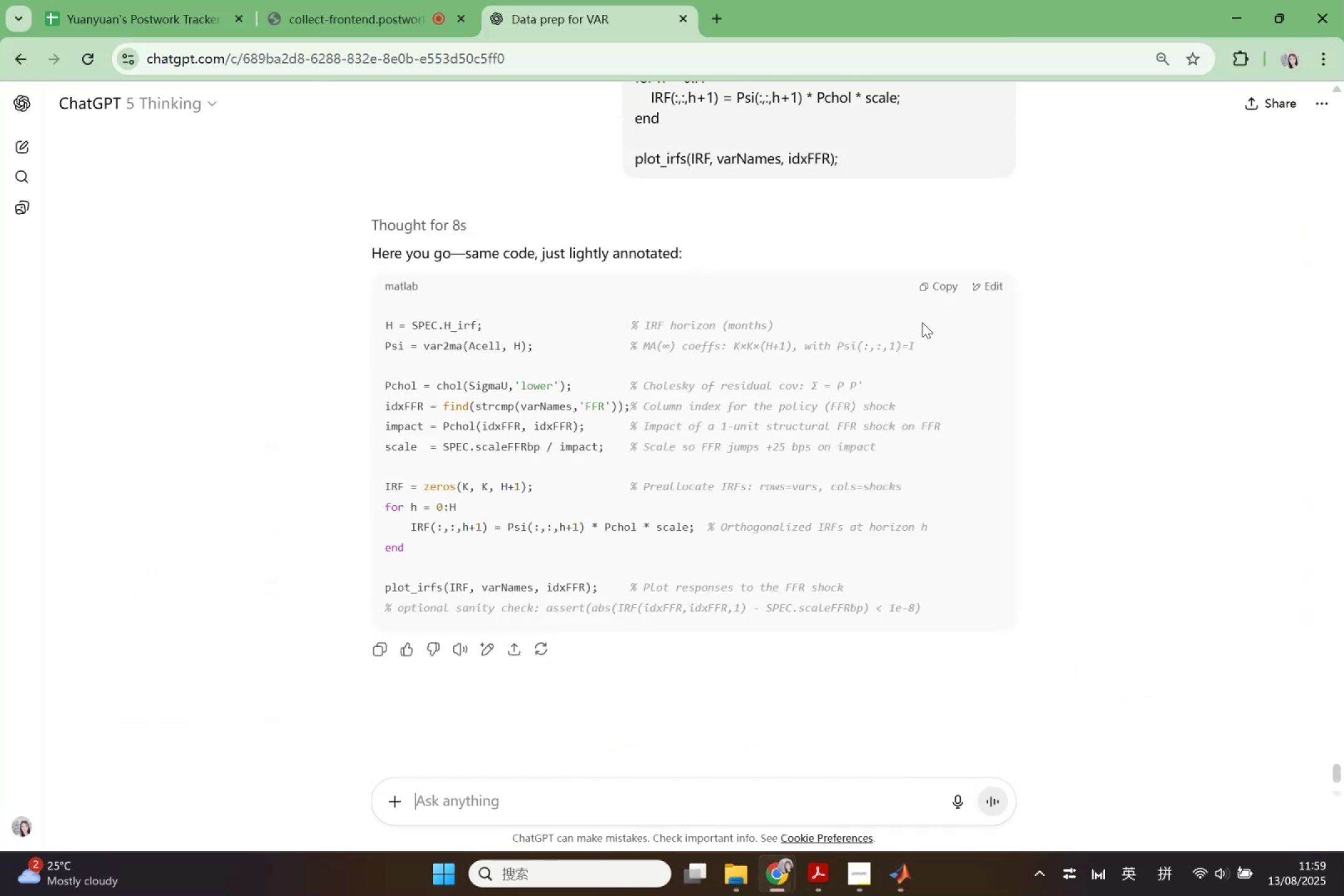 
left_click([945, 280])
 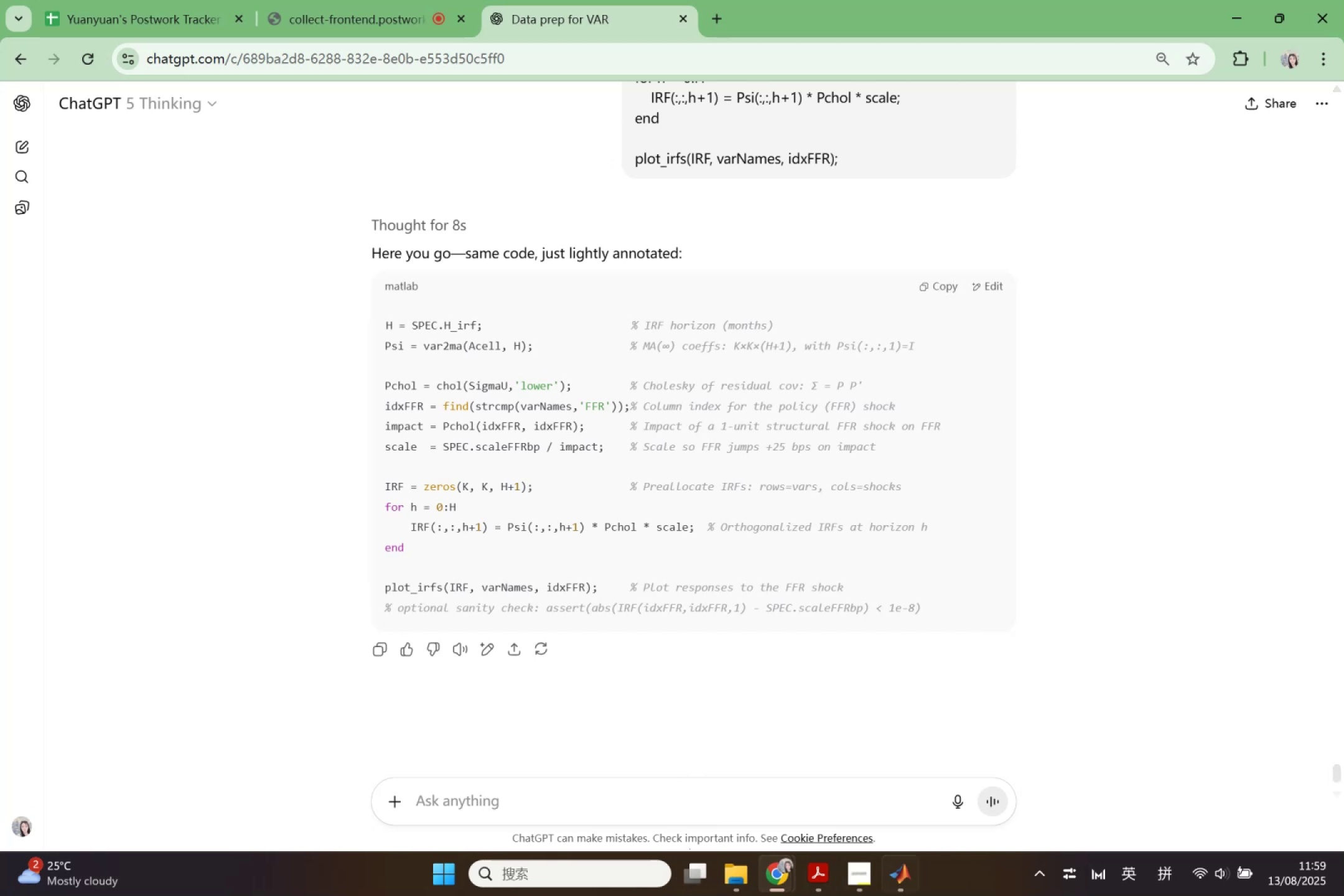 
left_click([890, 876])
 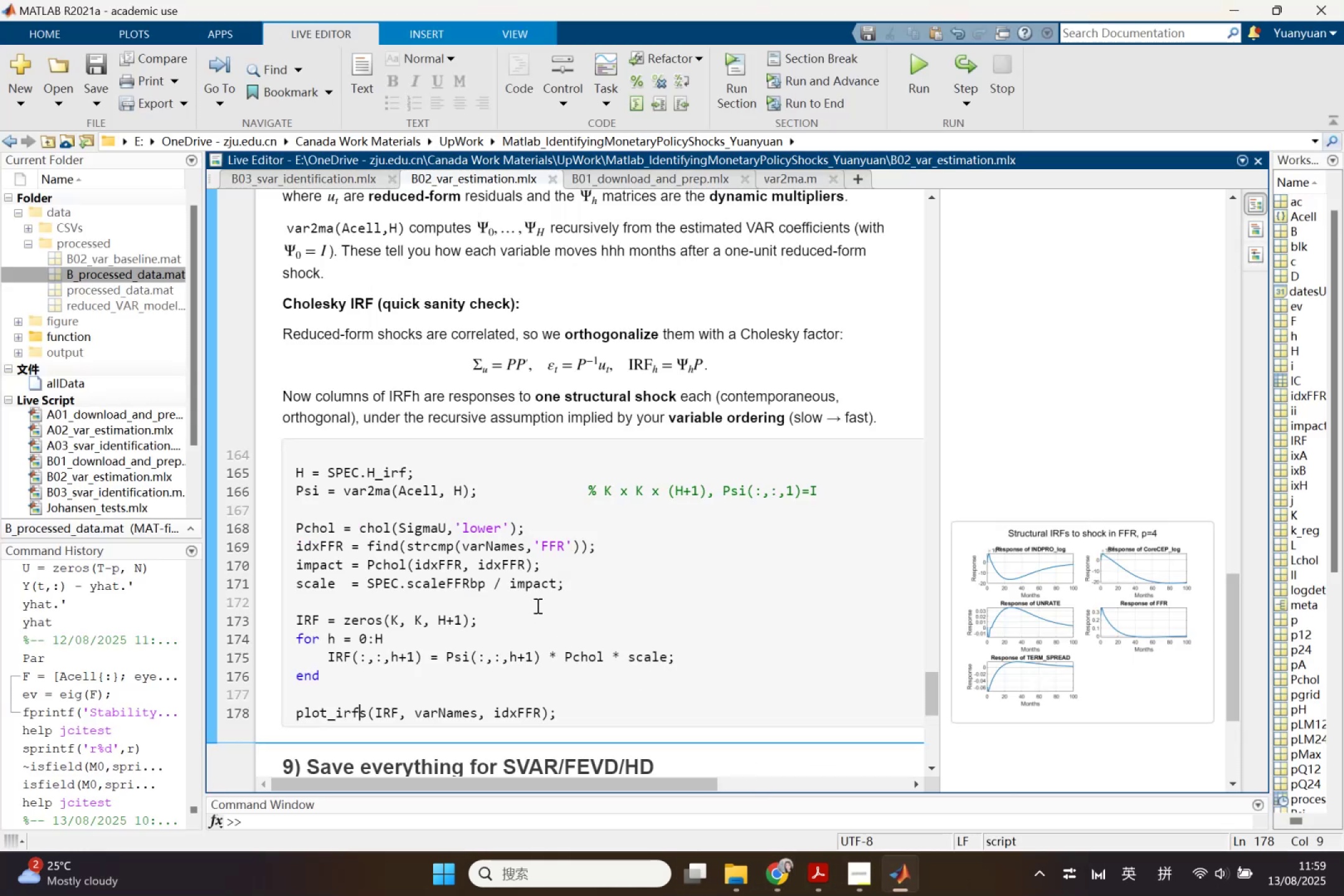 
left_click([539, 579])
 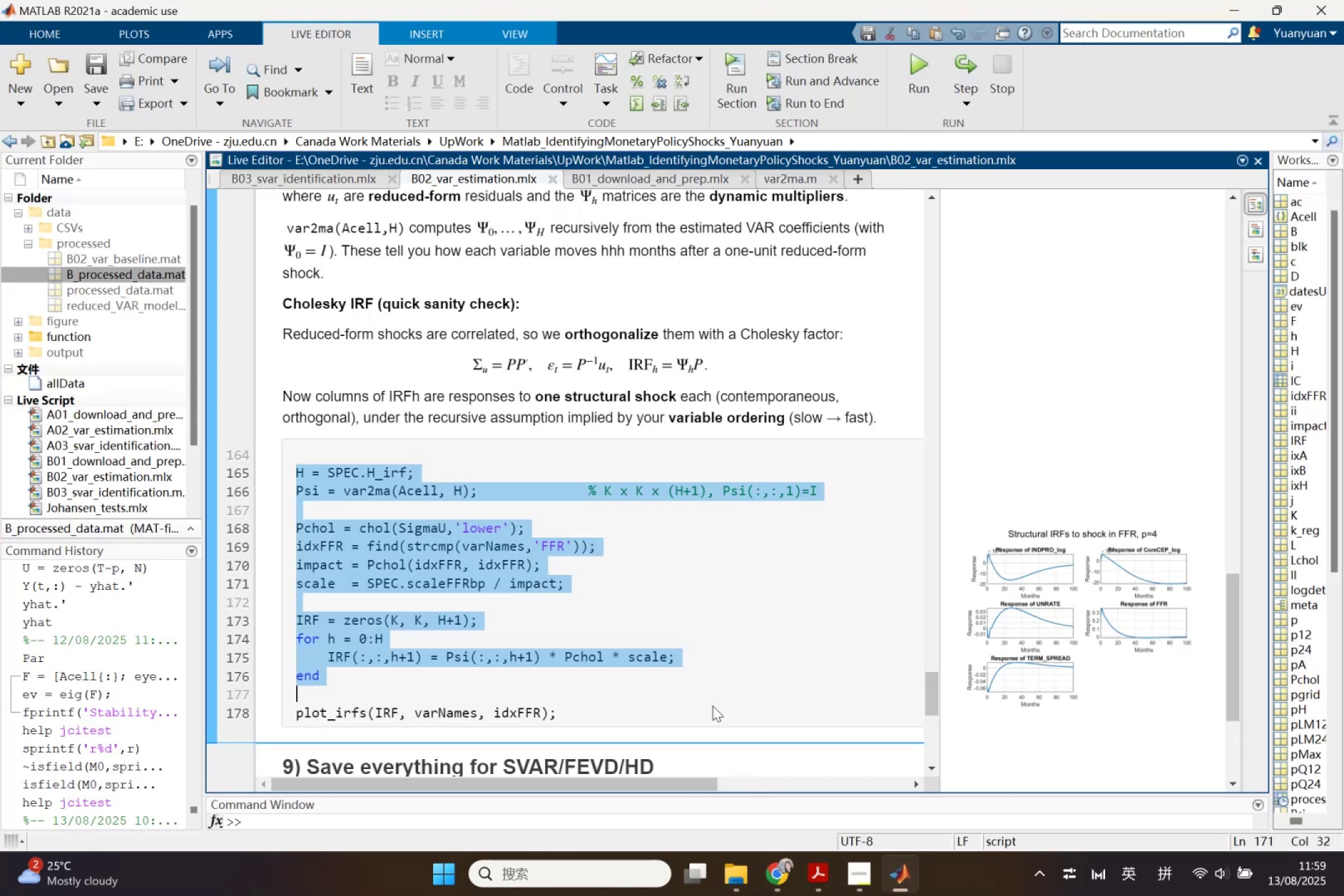 
key(Control+V)
 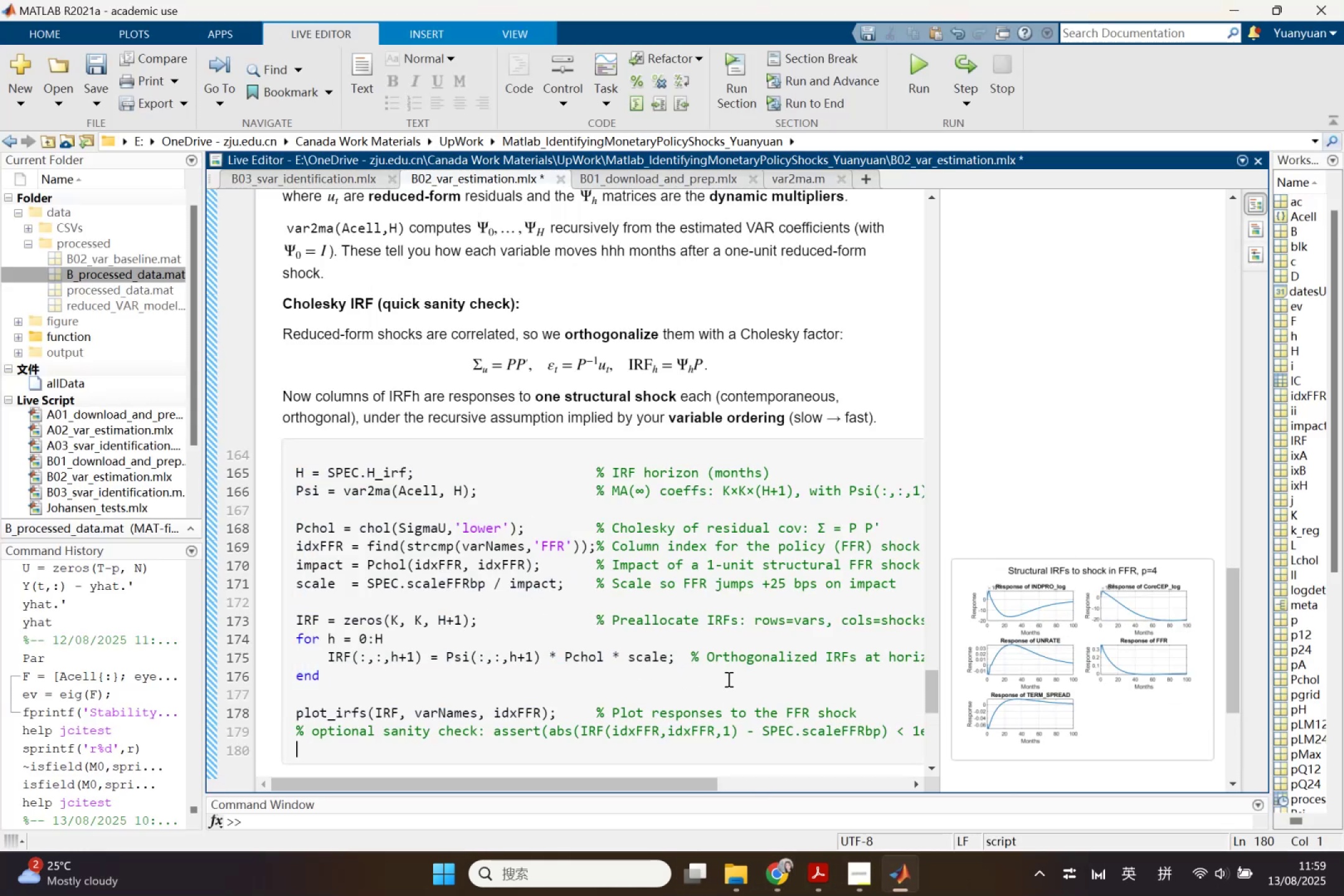 
scroll: coordinate [727, 679], scroll_direction: down, amount: 1.0
 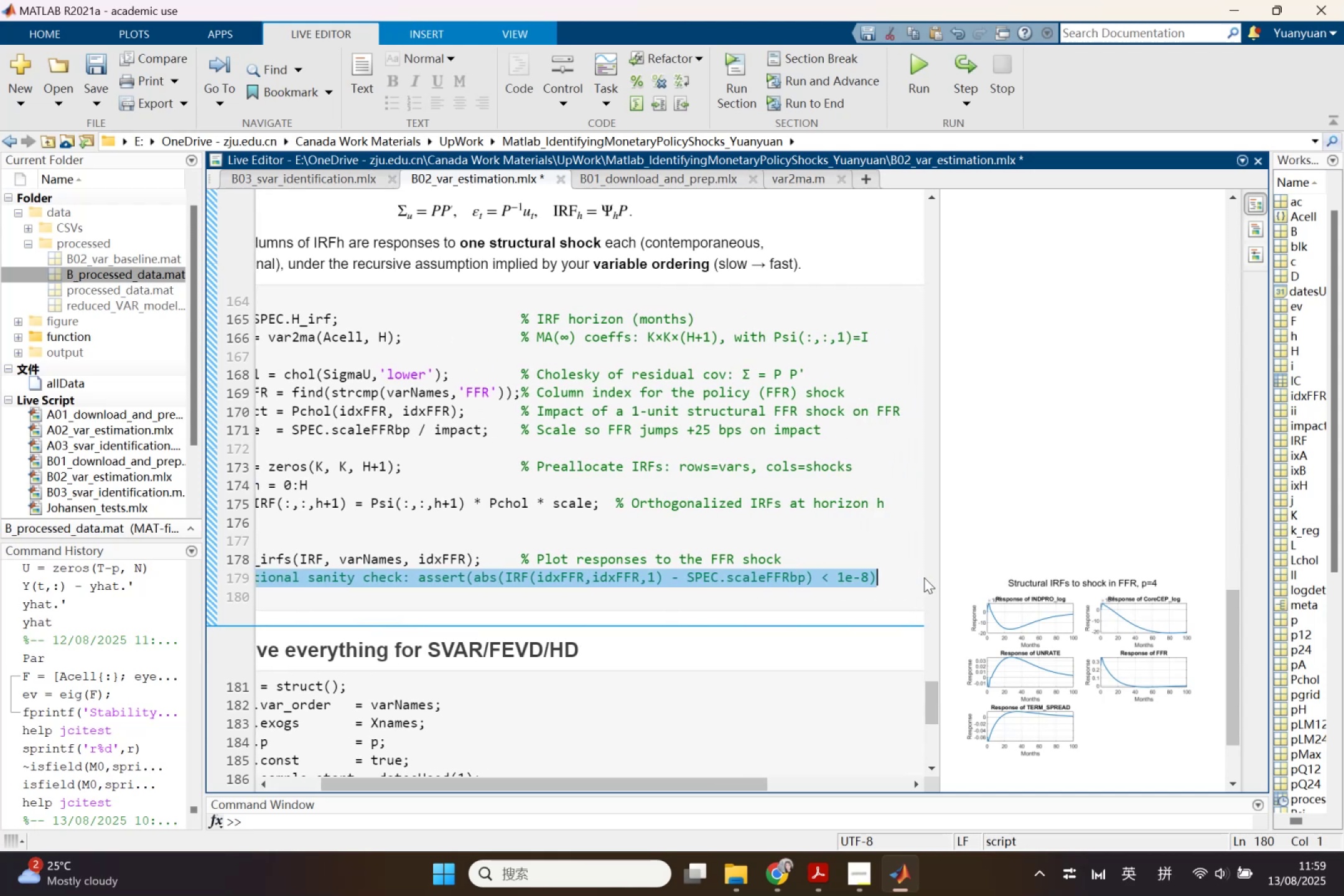 
key(Backspace)
 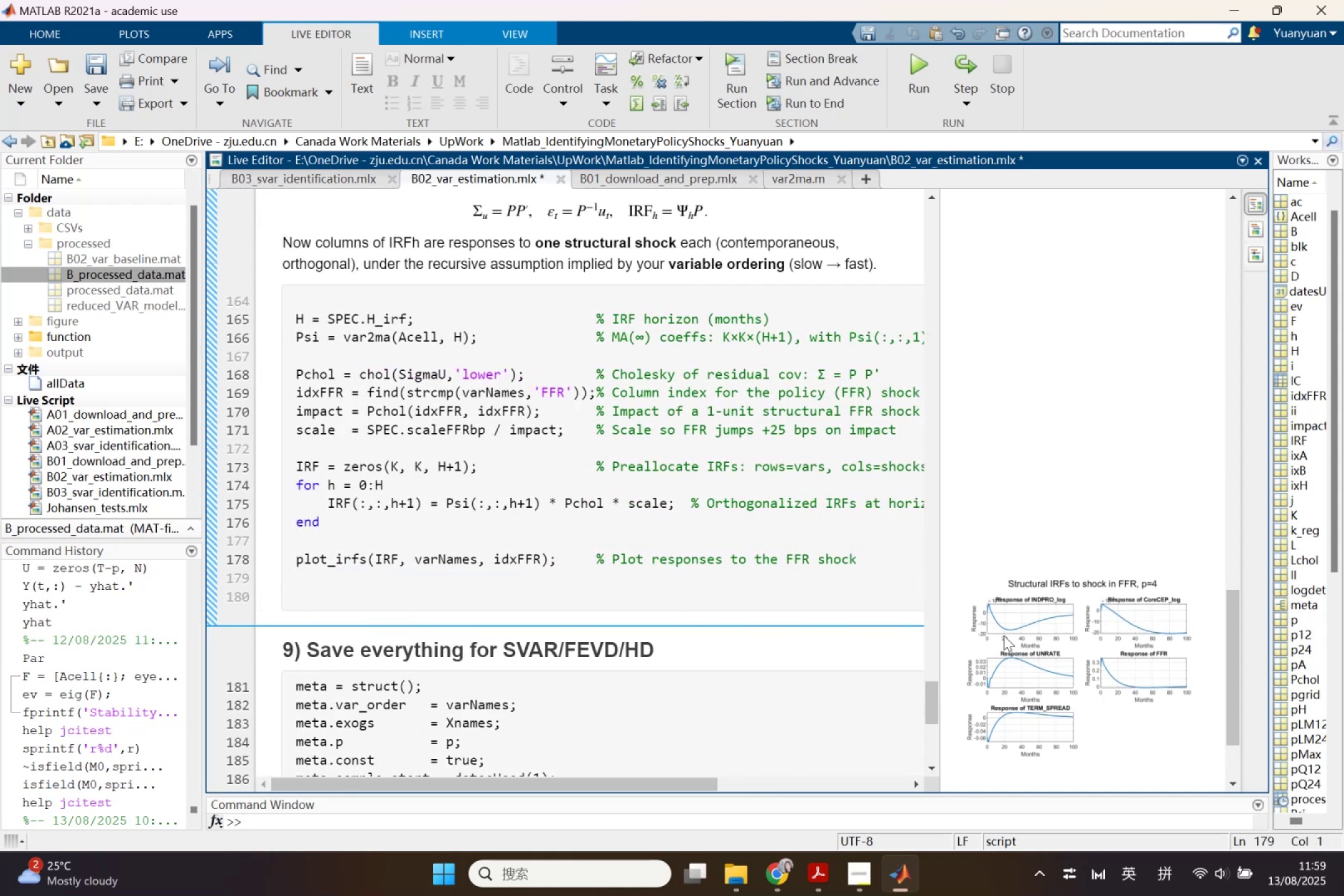 
left_click([1063, 654])
 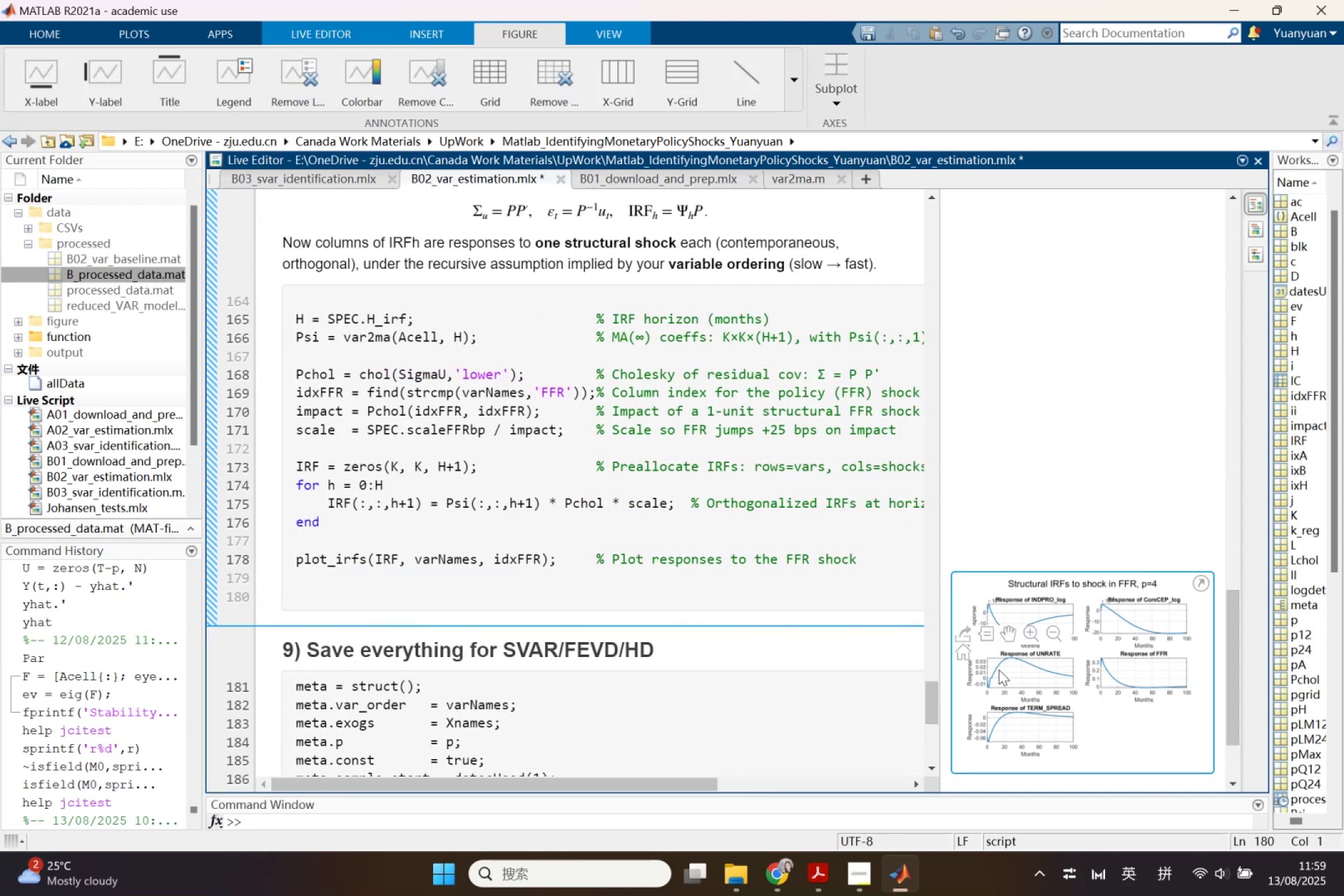 
scroll: coordinate [623, 652], scroll_direction: down, amount: 1.0
 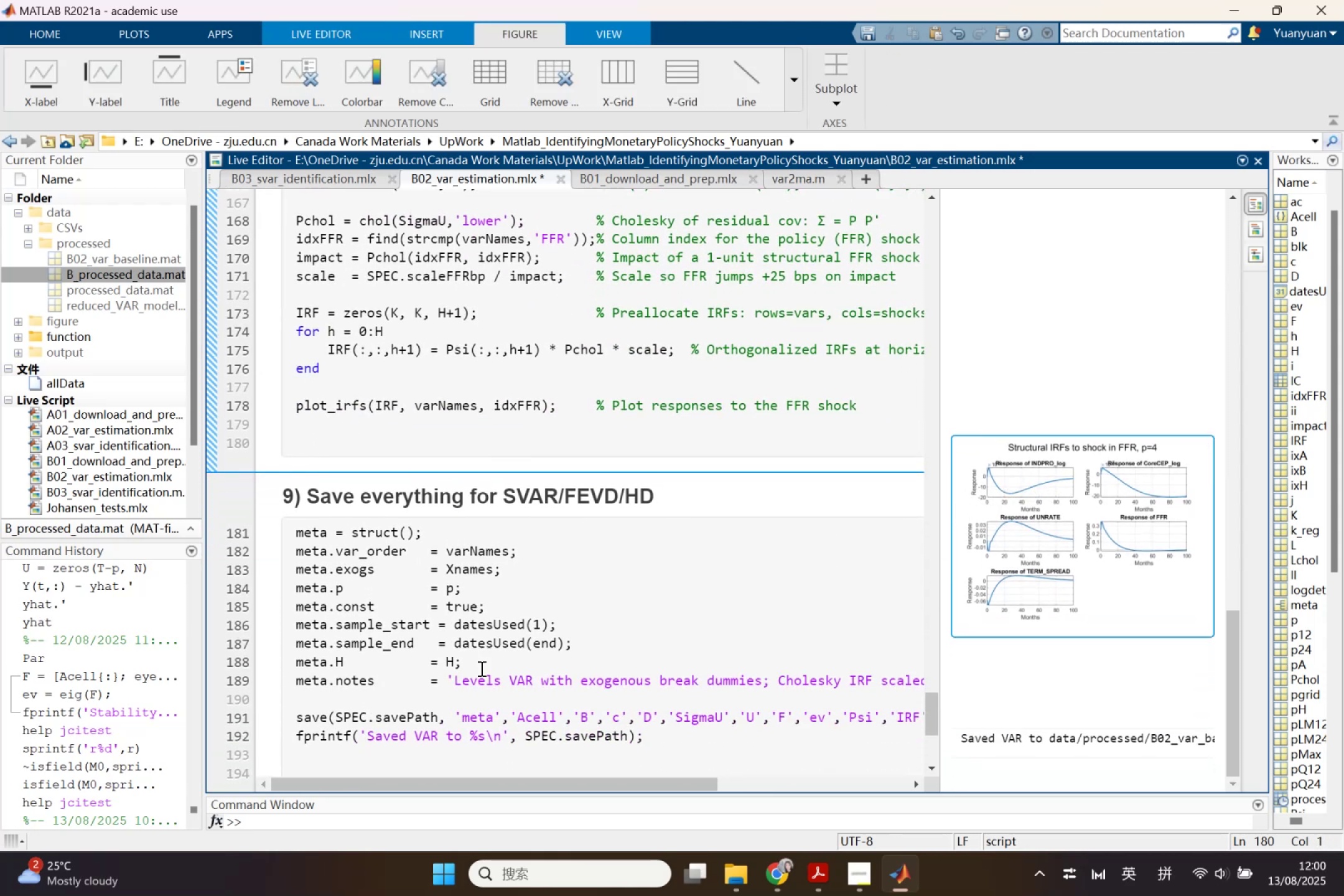 
left_click([388, 593])
 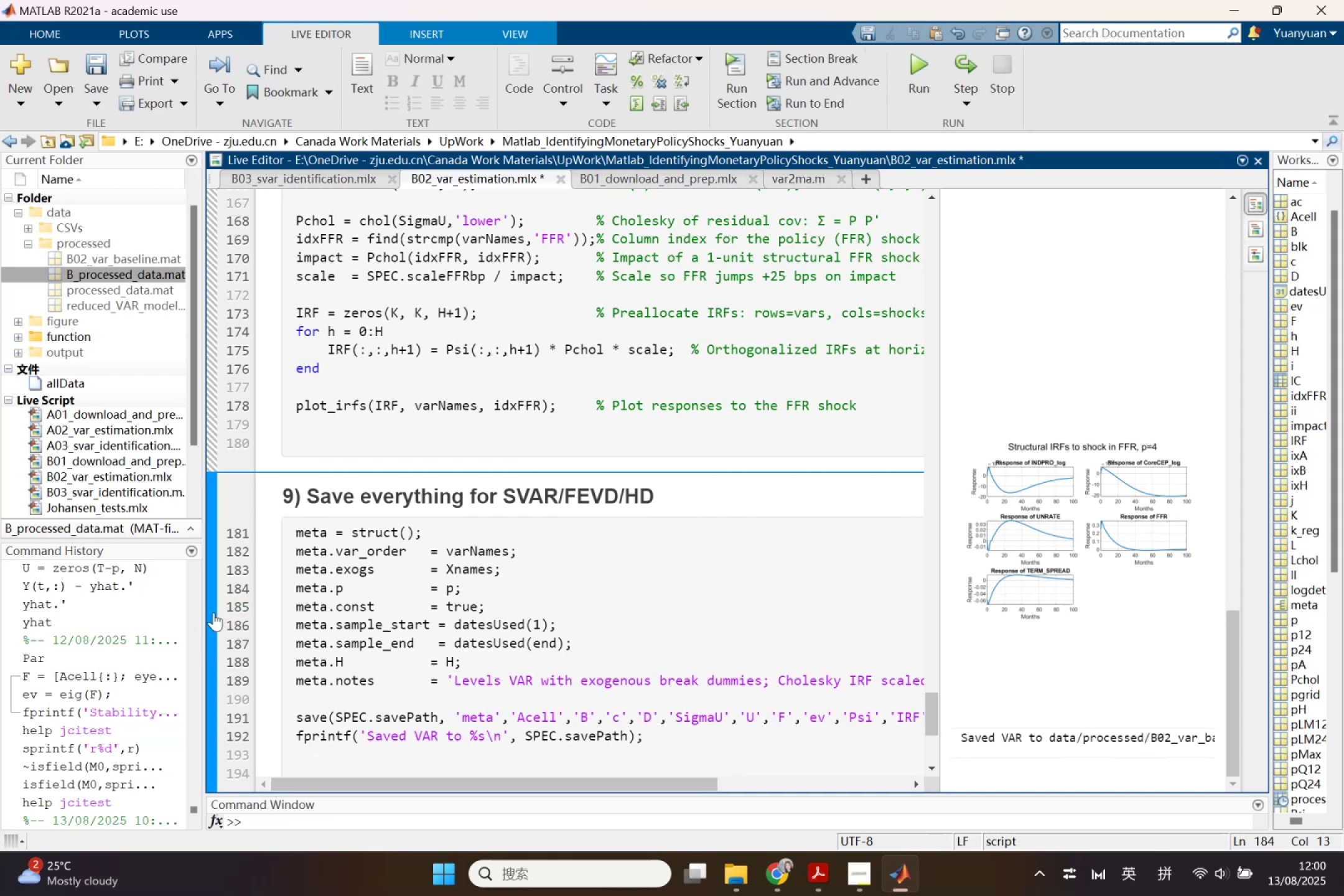 
left_click([213, 612])
 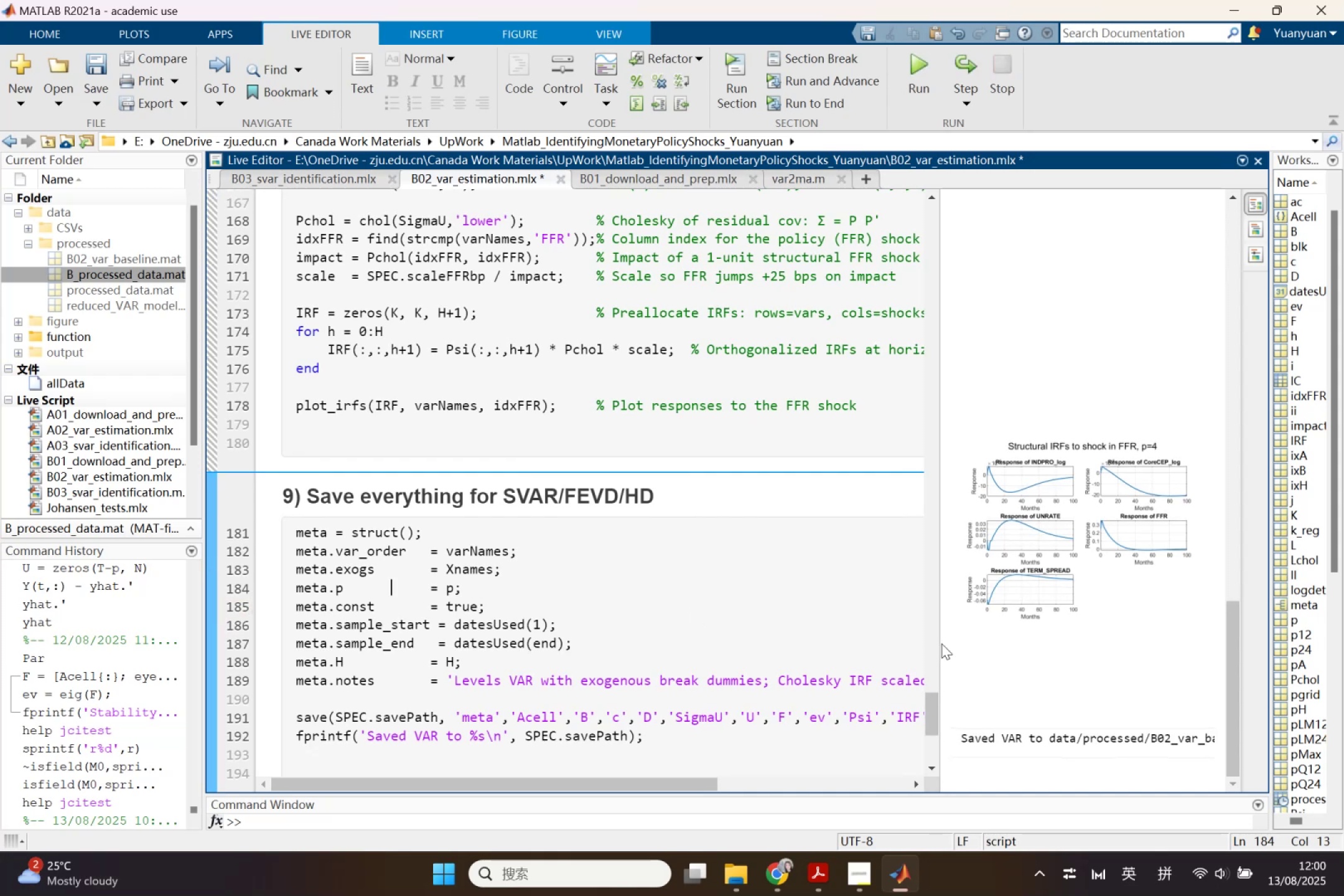 
scroll: coordinate [963, 646], scroll_direction: down, amount: 2.0
 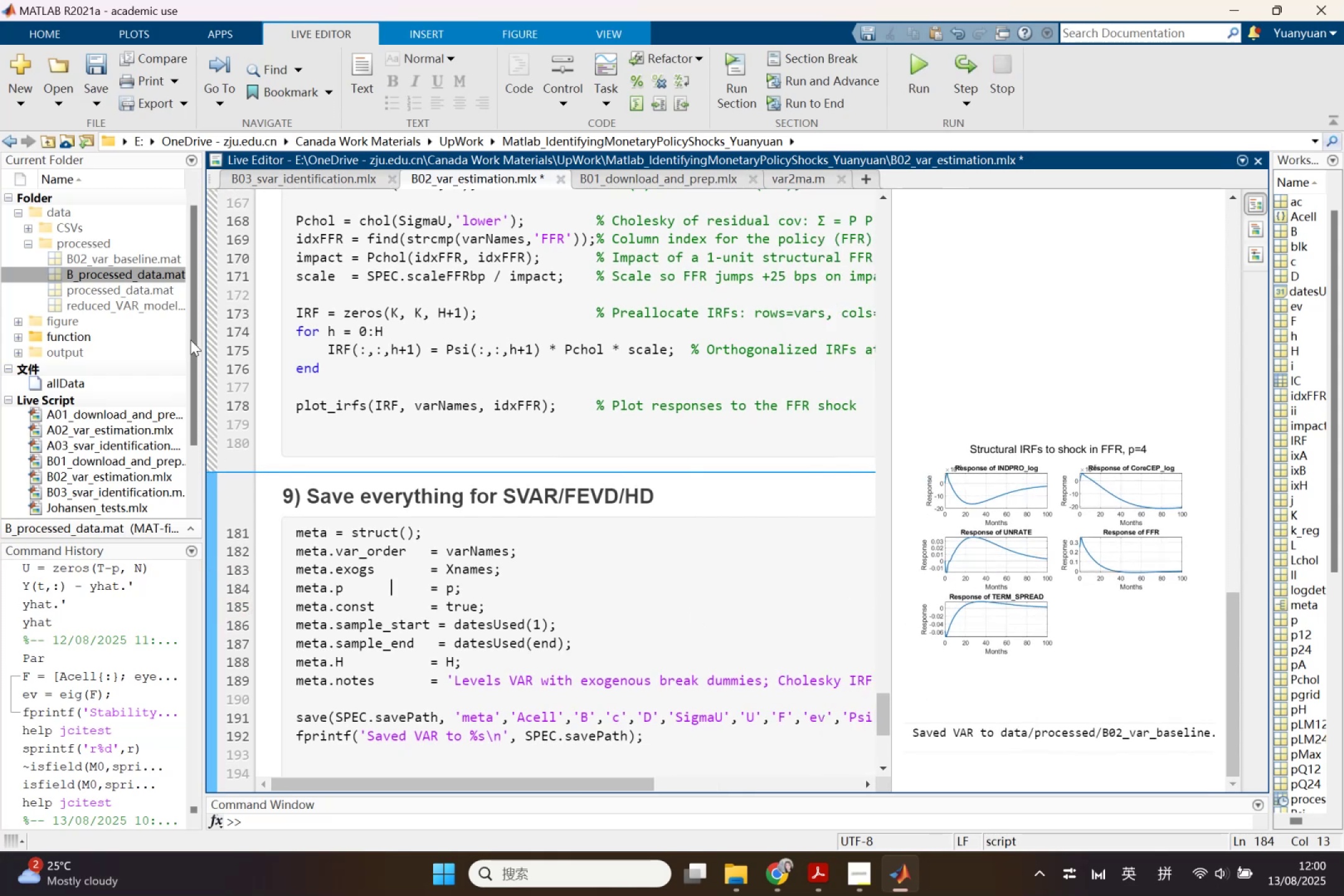 
left_click([425, 588])
 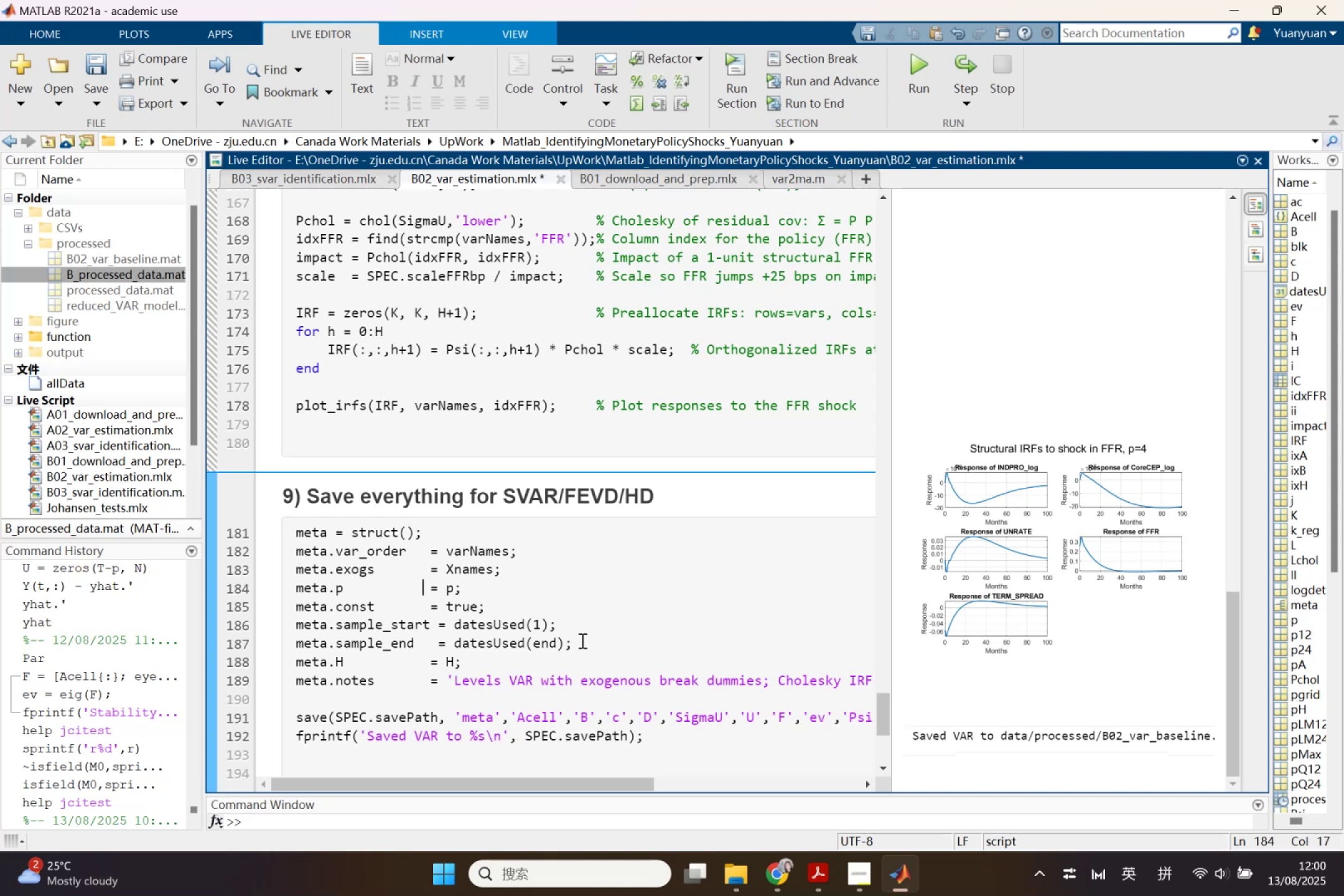 
wait(9.13)
 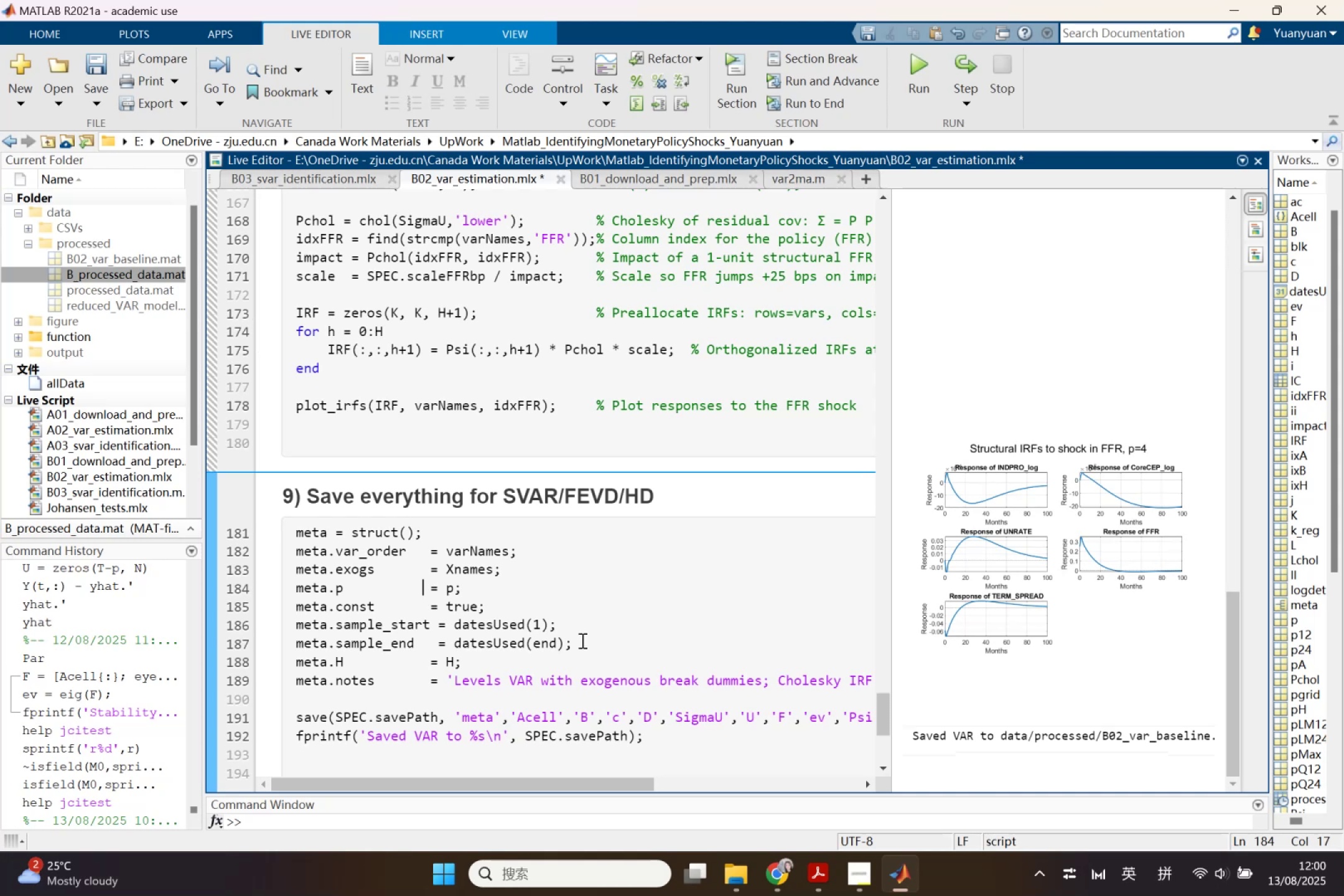 
scroll: coordinate [538, 631], scroll_direction: down, amount: 3.0
 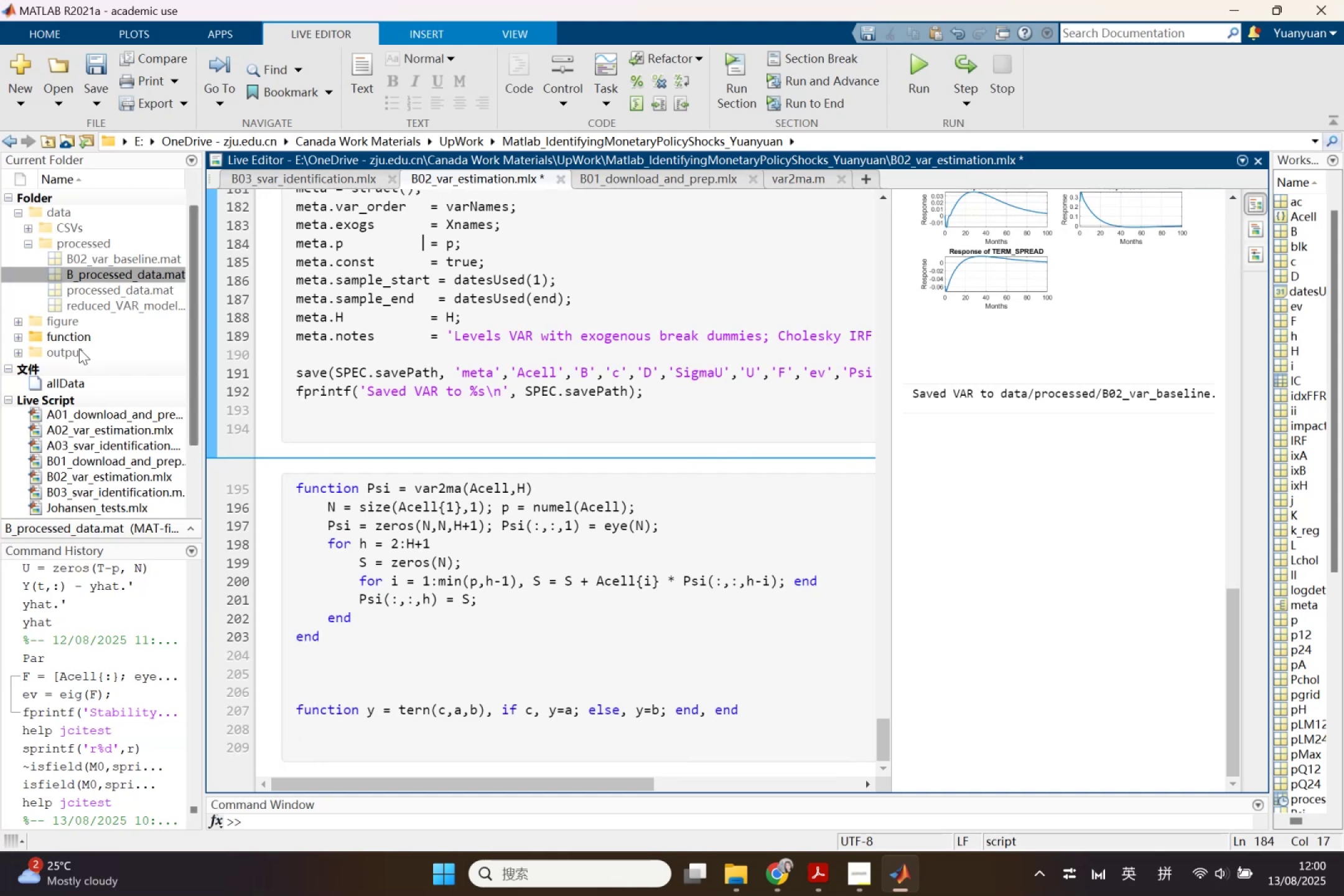 
left_click([20, 342])
 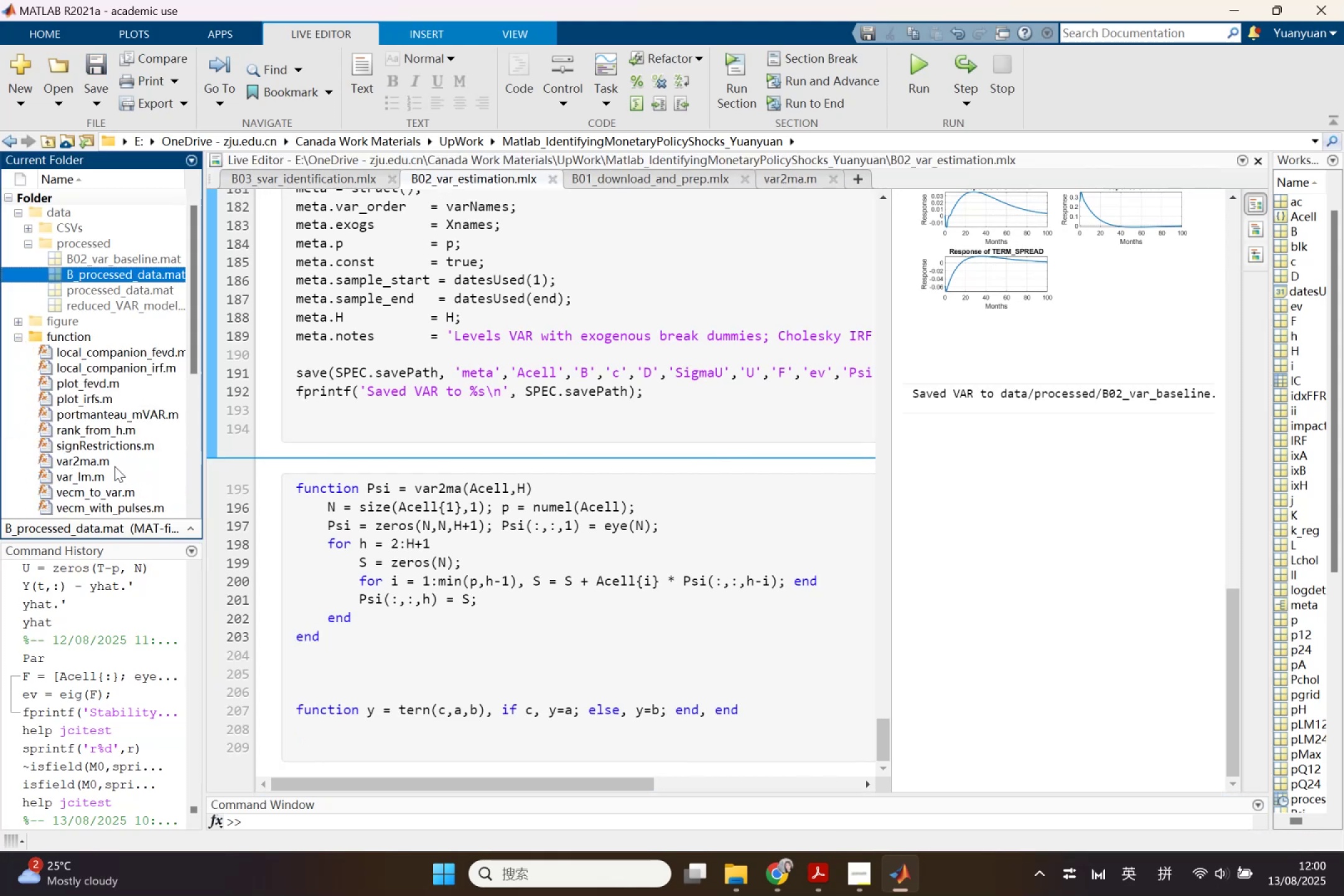 
double_click([105, 458])
 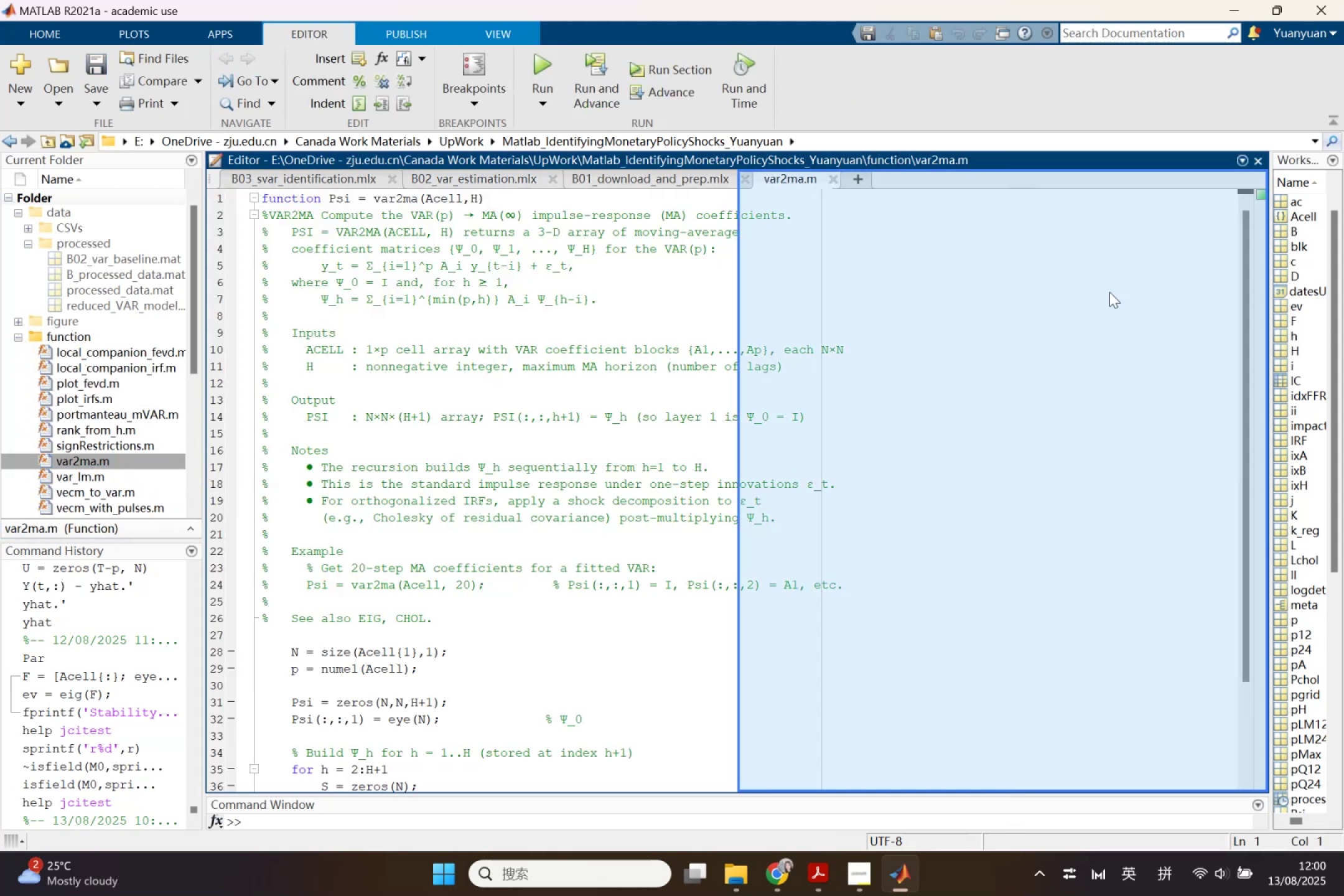 
wait(8.23)
 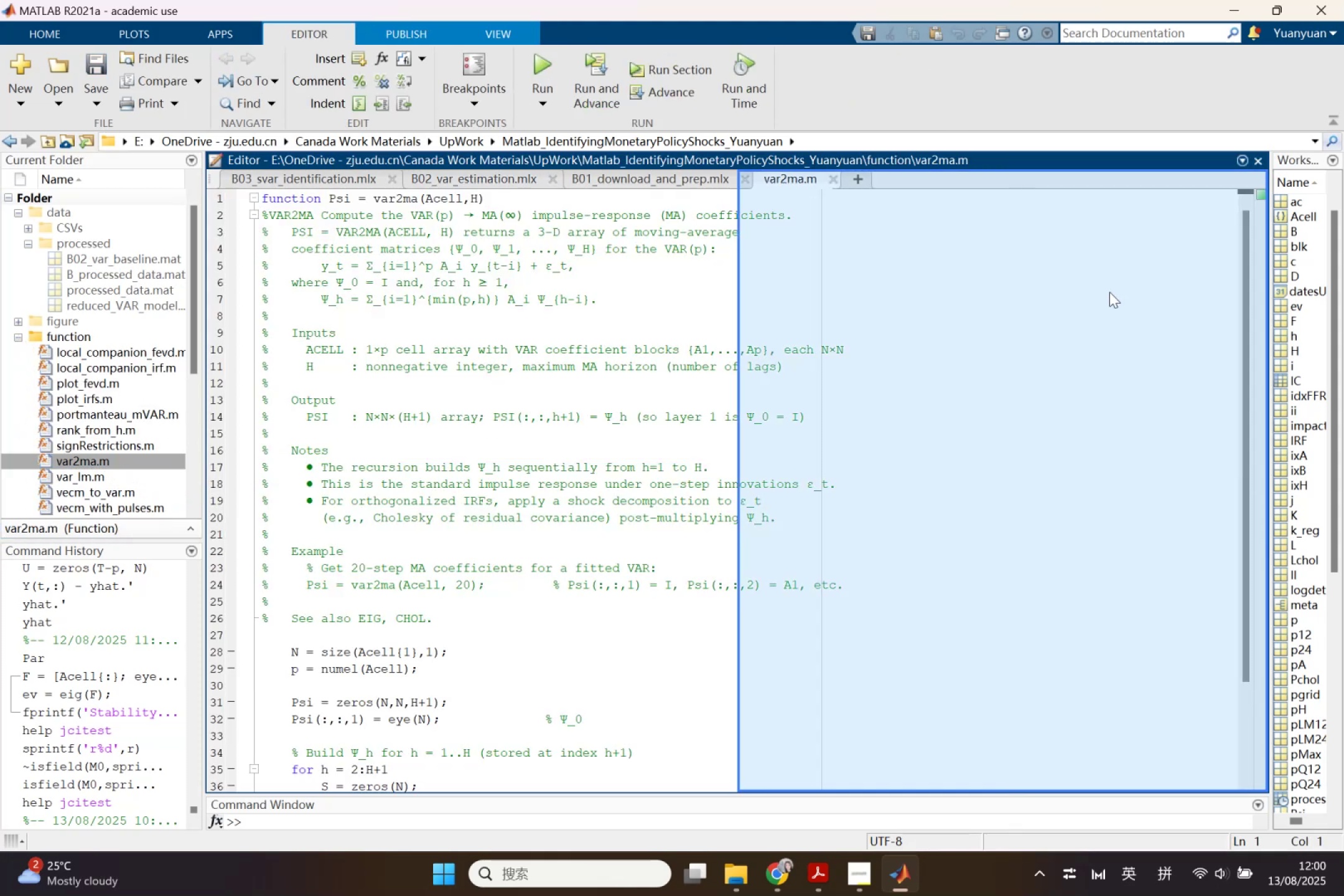 
scroll: coordinate [574, 538], scroll_direction: down, amount: 12.0
 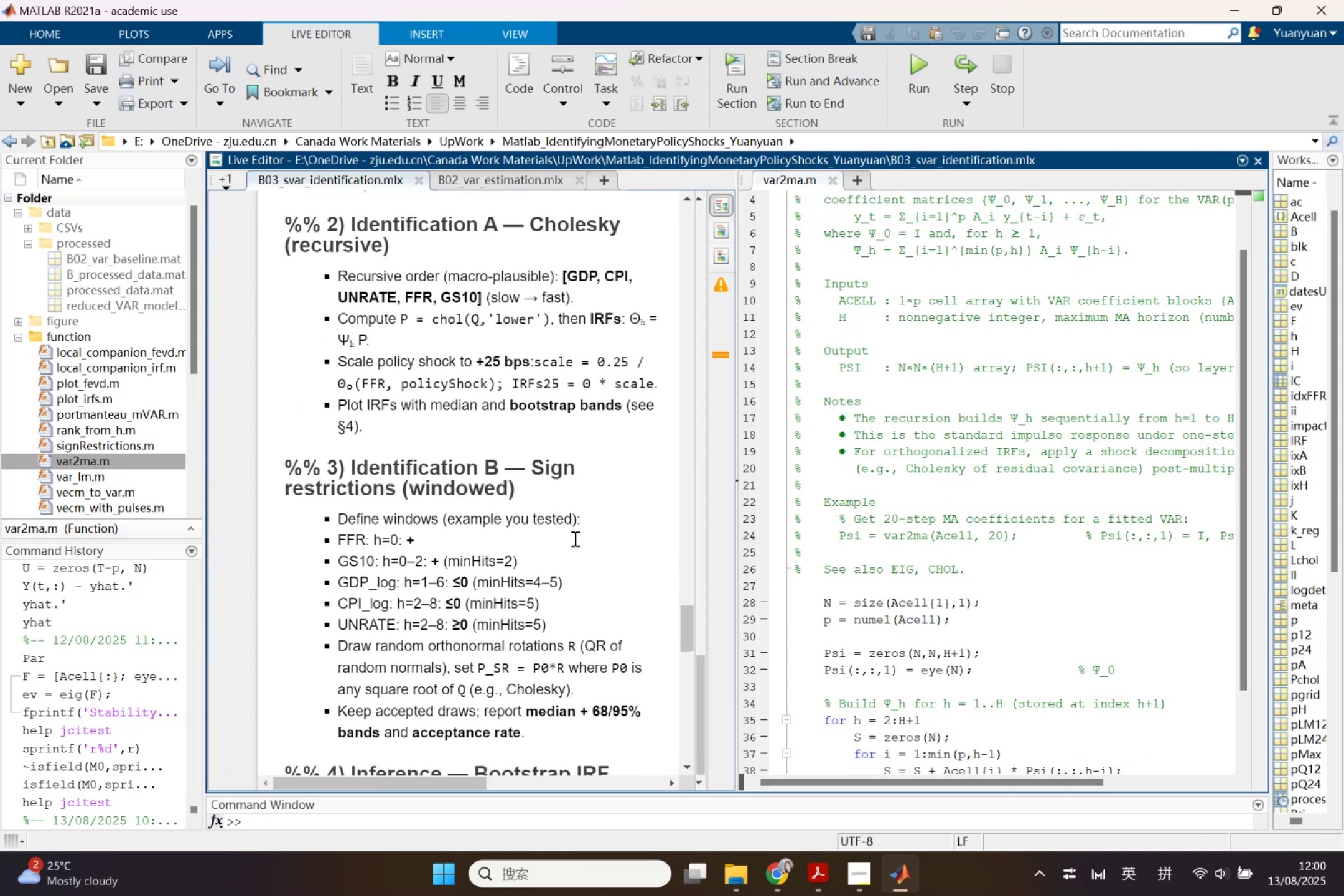 
scroll: coordinate [574, 538], scroll_direction: up, amount: 3.0
 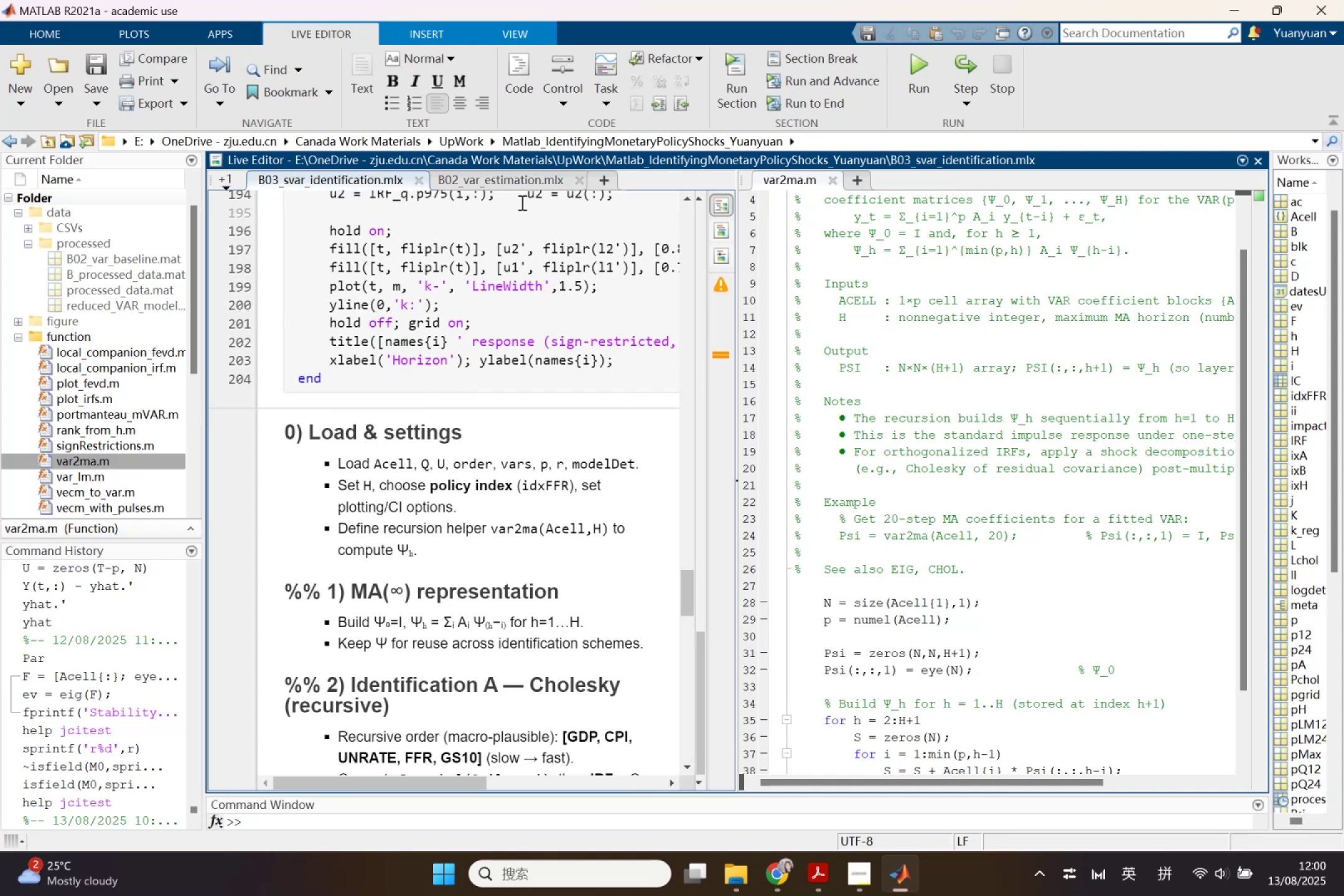 
left_click([515, 187])
 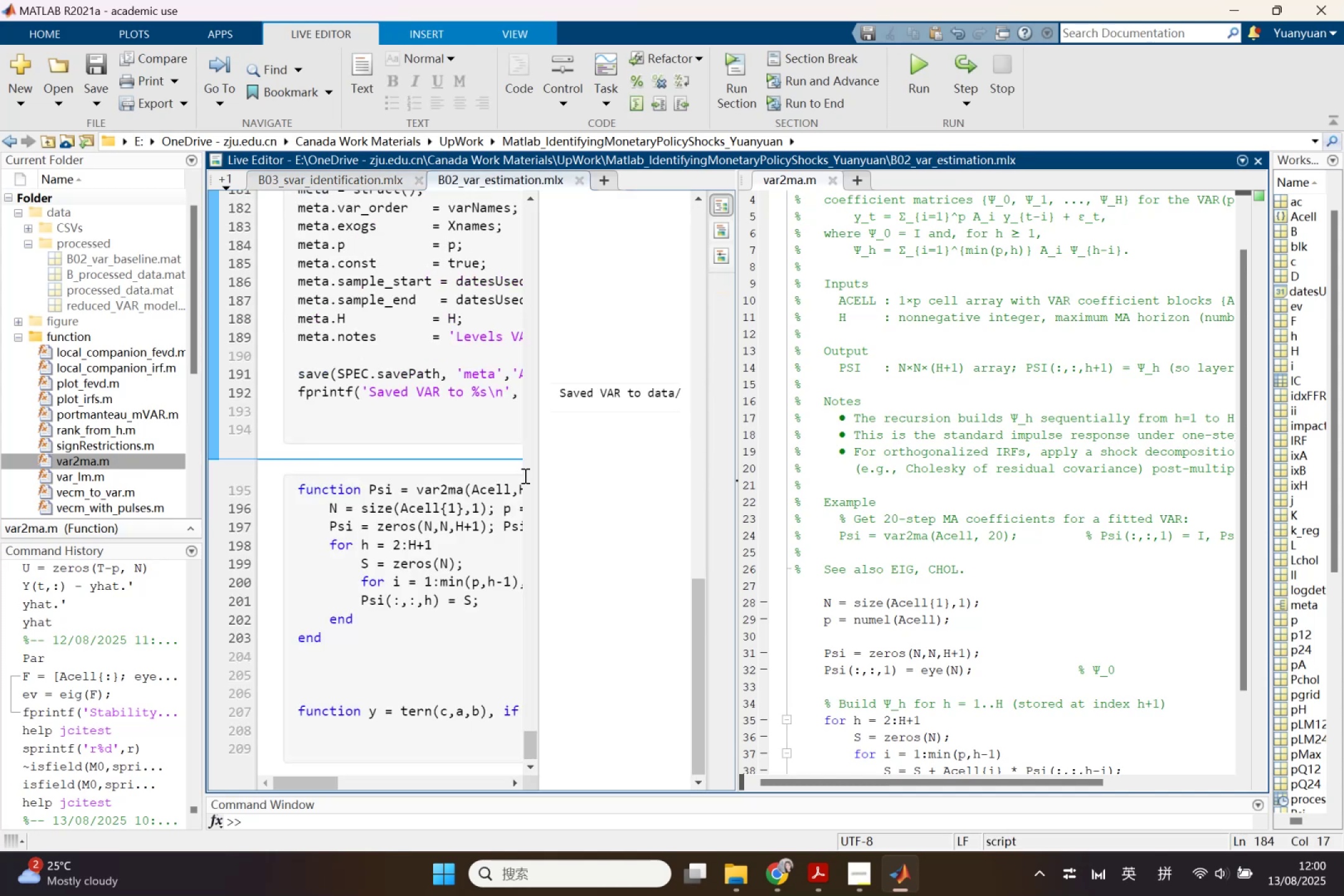 
scroll: coordinate [525, 484], scroll_direction: down, amount: 3.0
 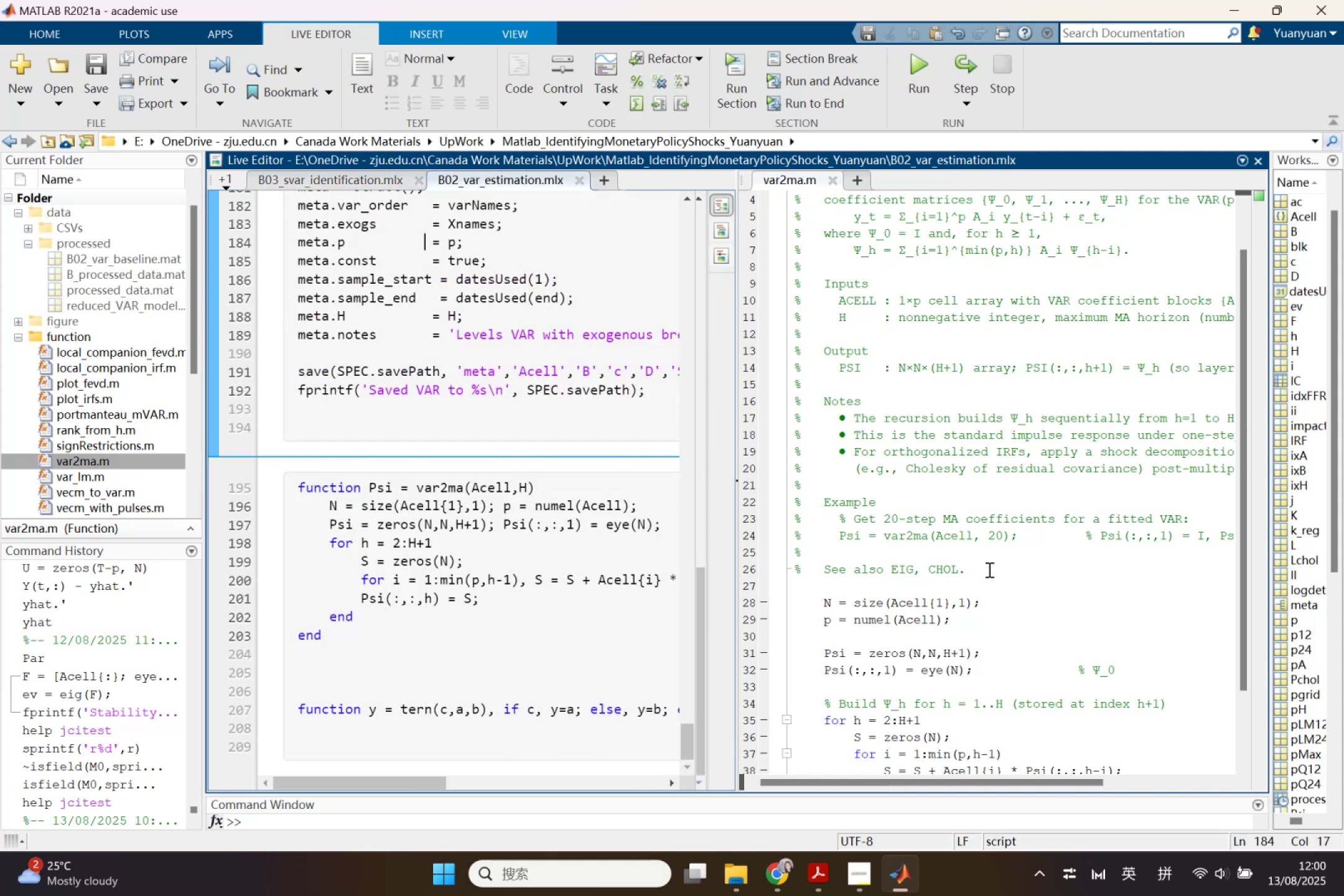 
scroll: coordinate [992, 594], scroll_direction: up, amount: 4.0
 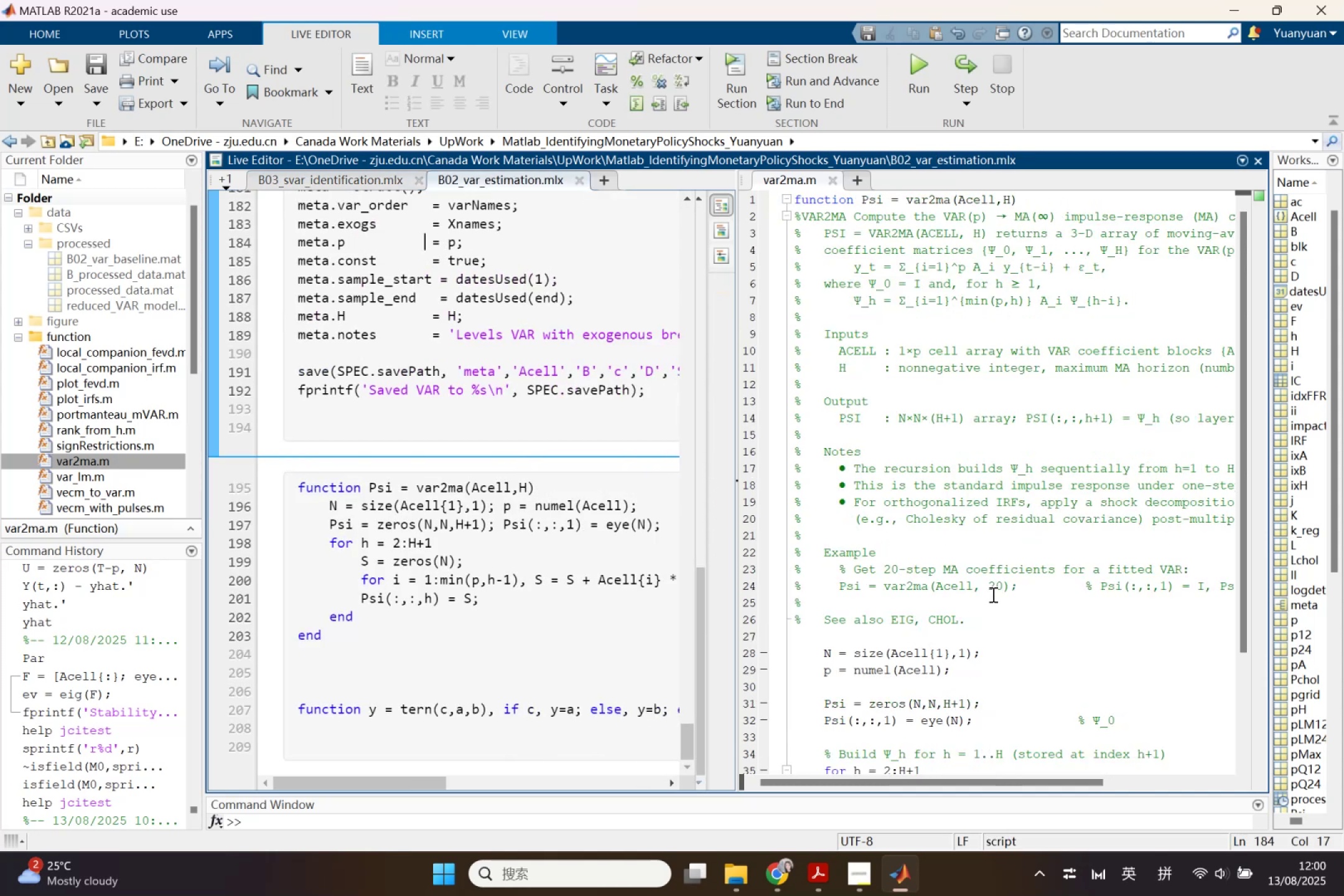 
scroll: coordinate [992, 594], scroll_direction: down, amount: 1.0
 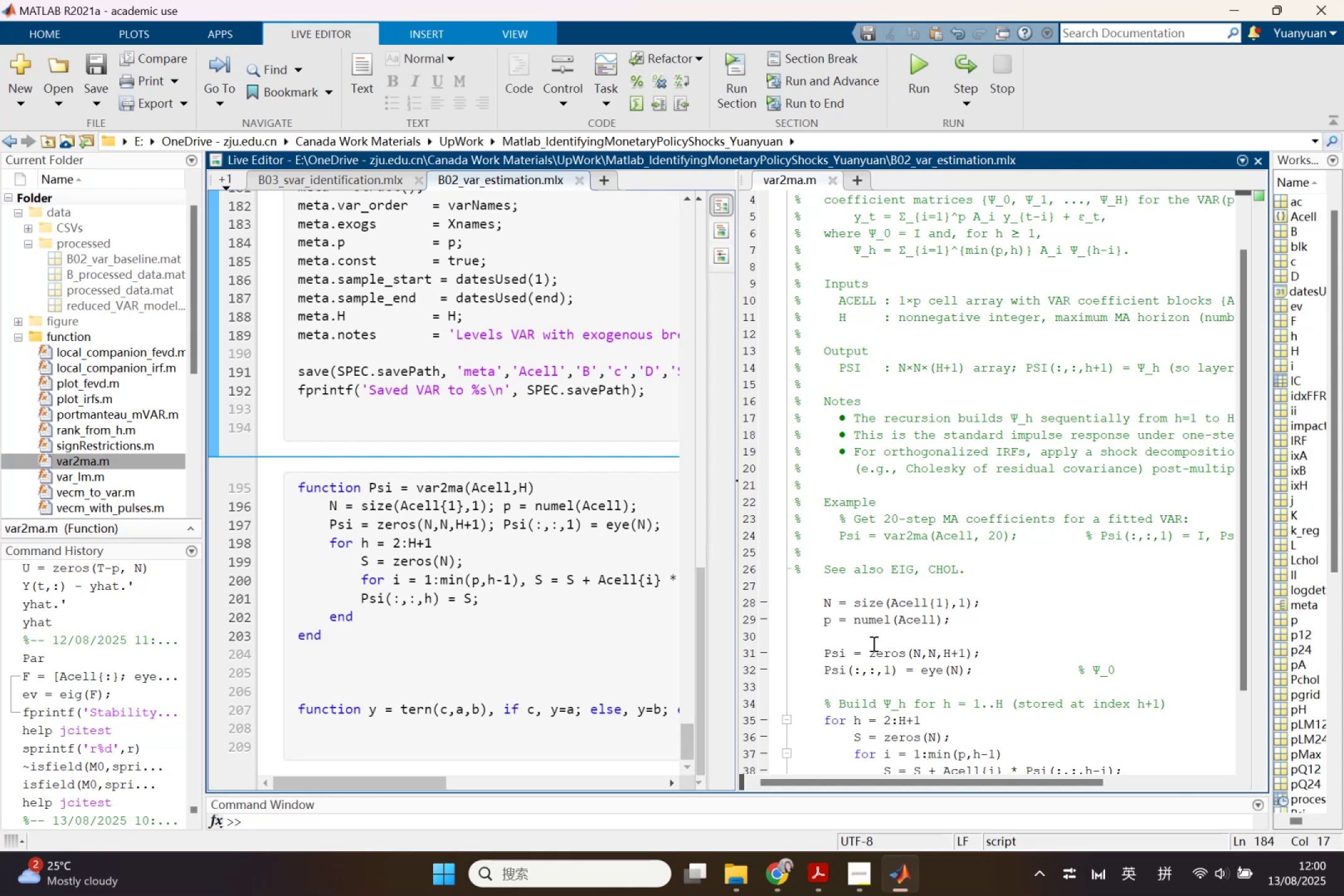 
wait(6.76)
 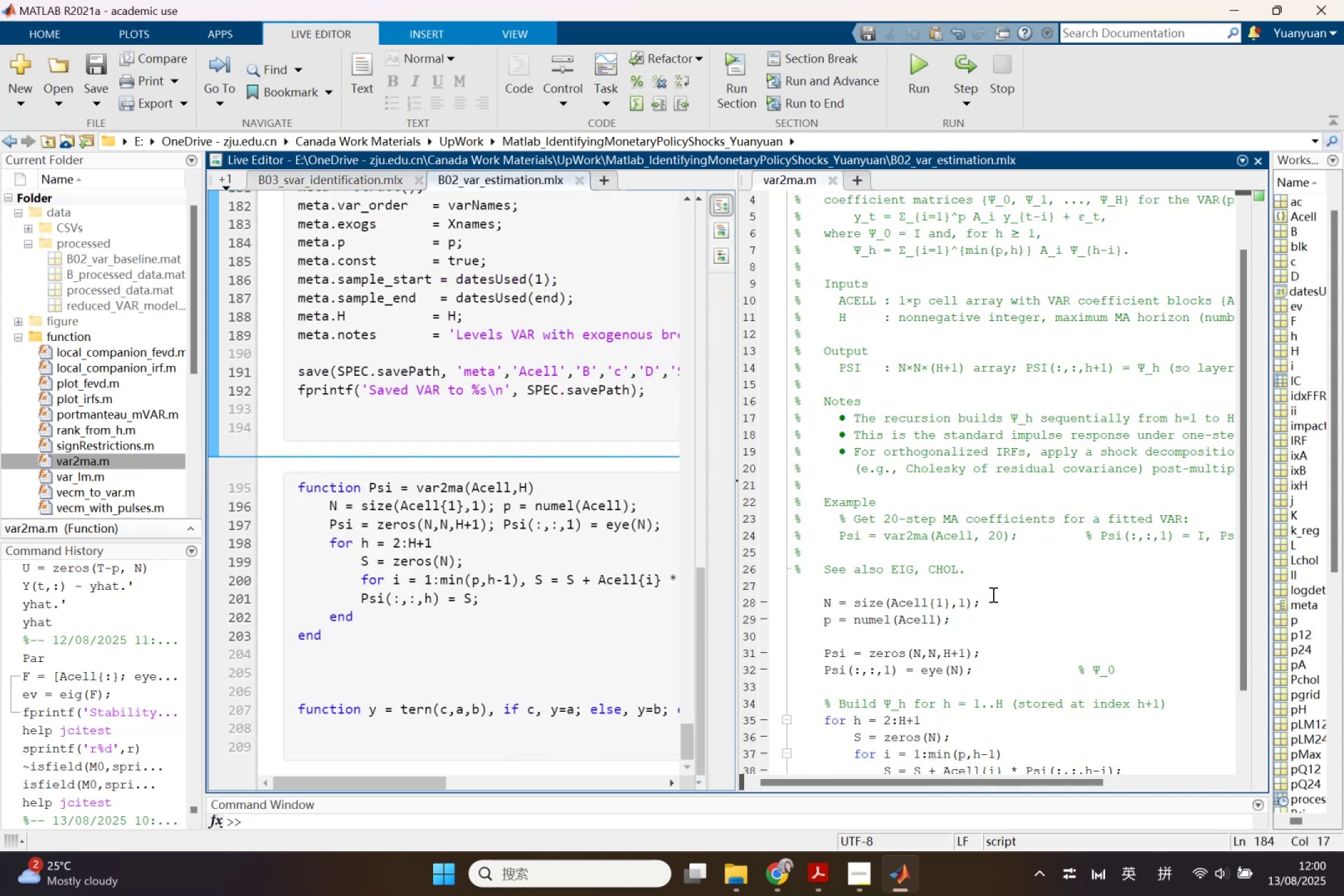 
scroll: coordinate [872, 643], scroll_direction: down, amount: 2.0
 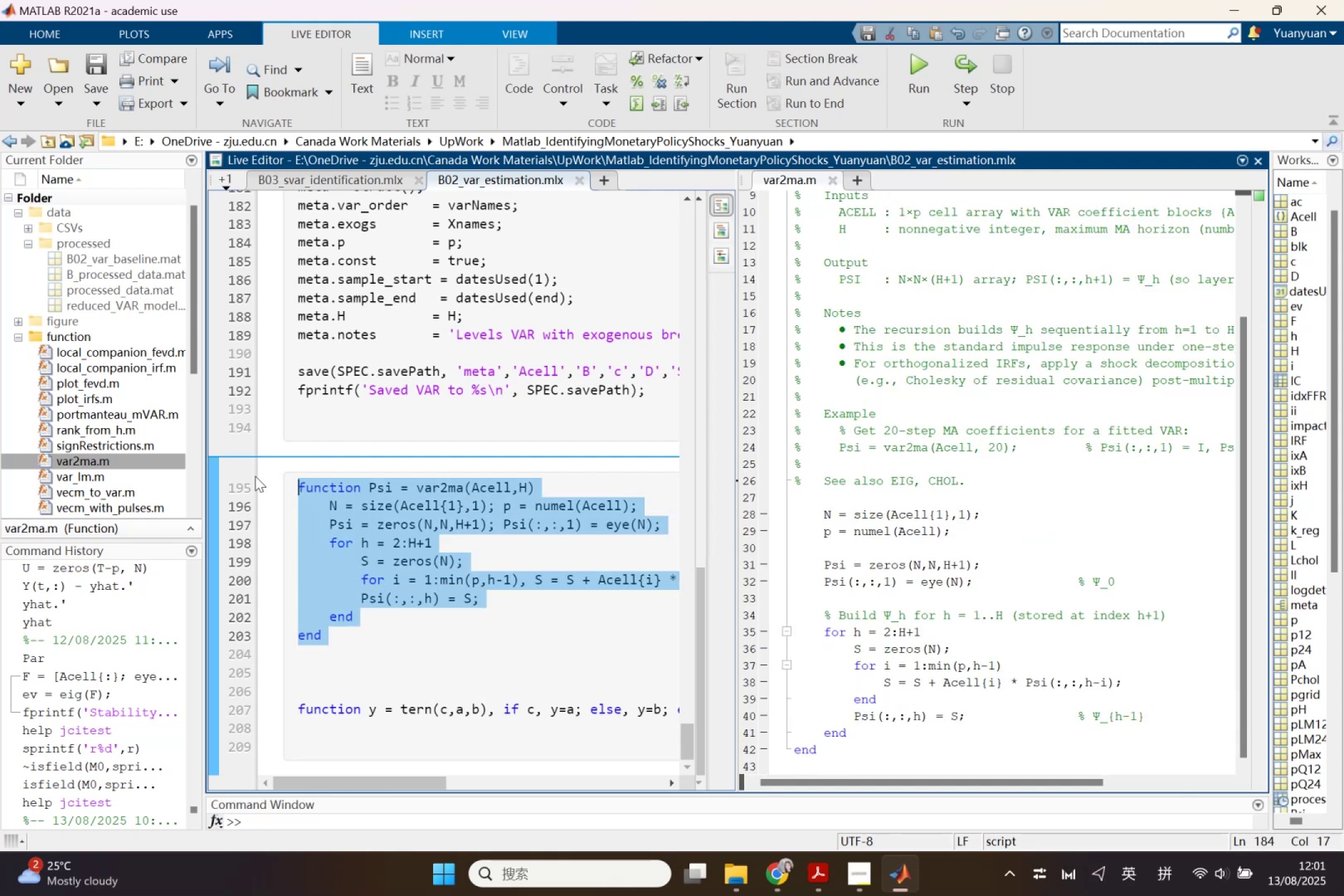 
key(Backspace)
 